 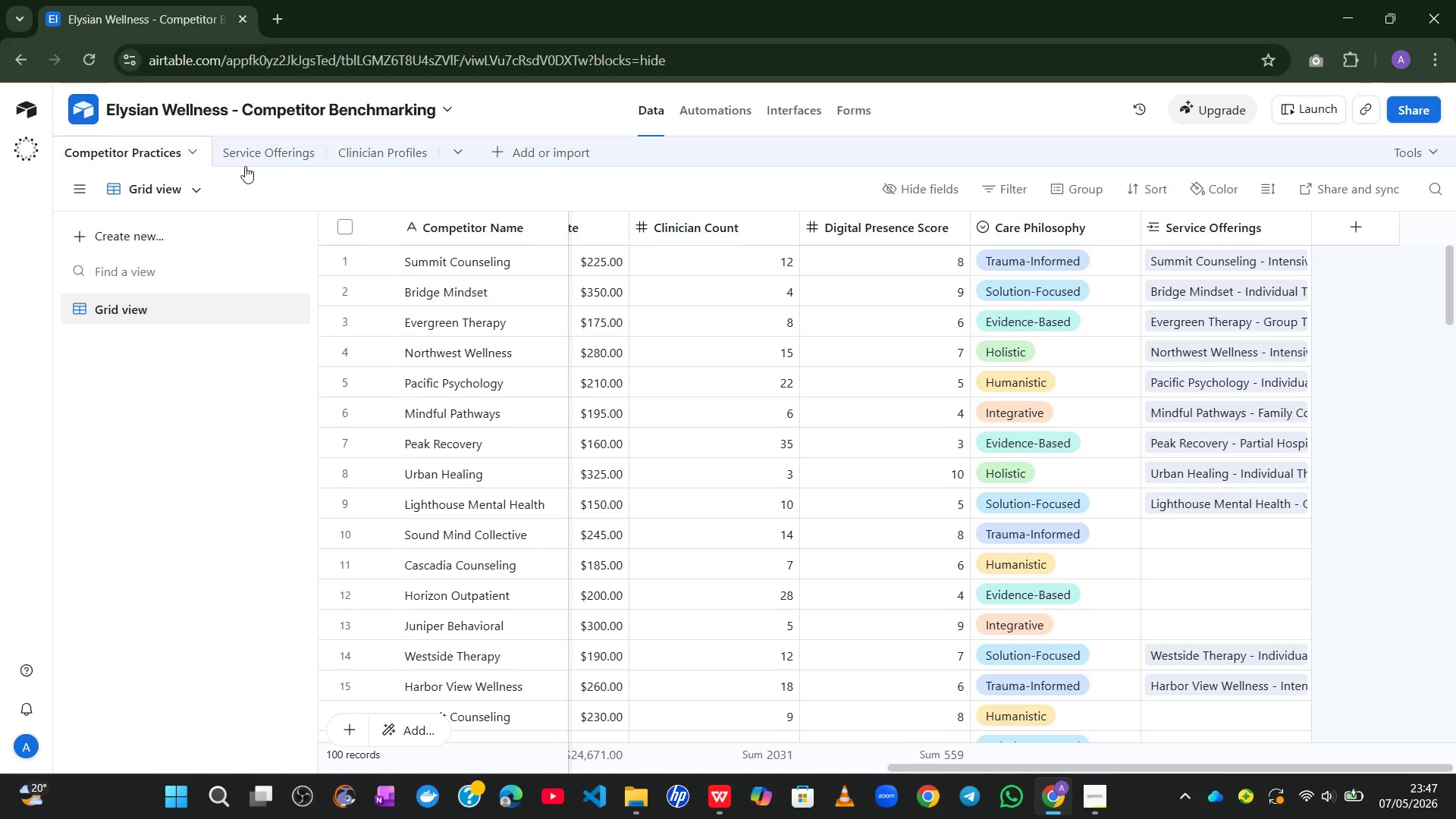 
left_click([252, 162])
 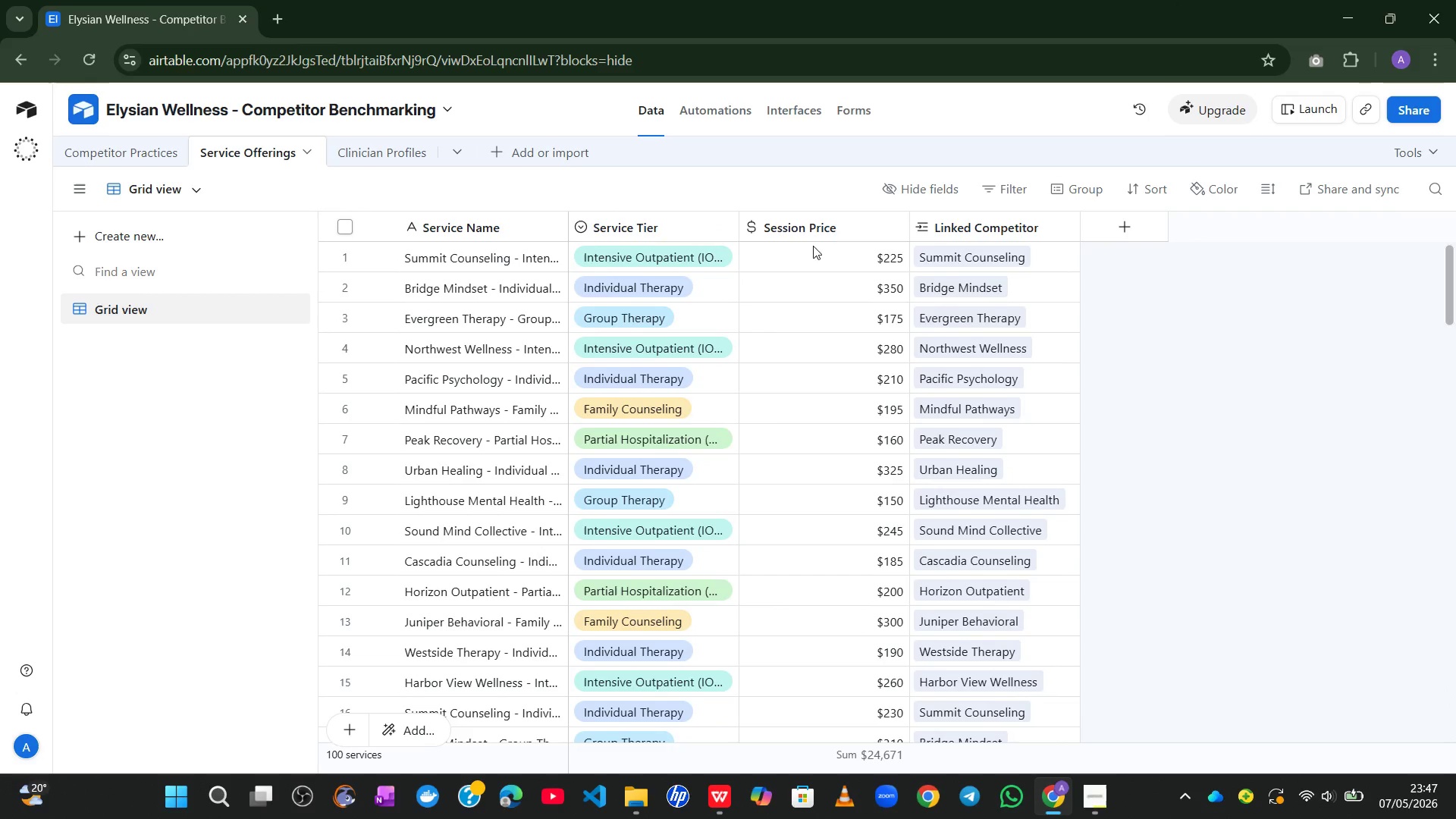 
left_click([989, 183])
 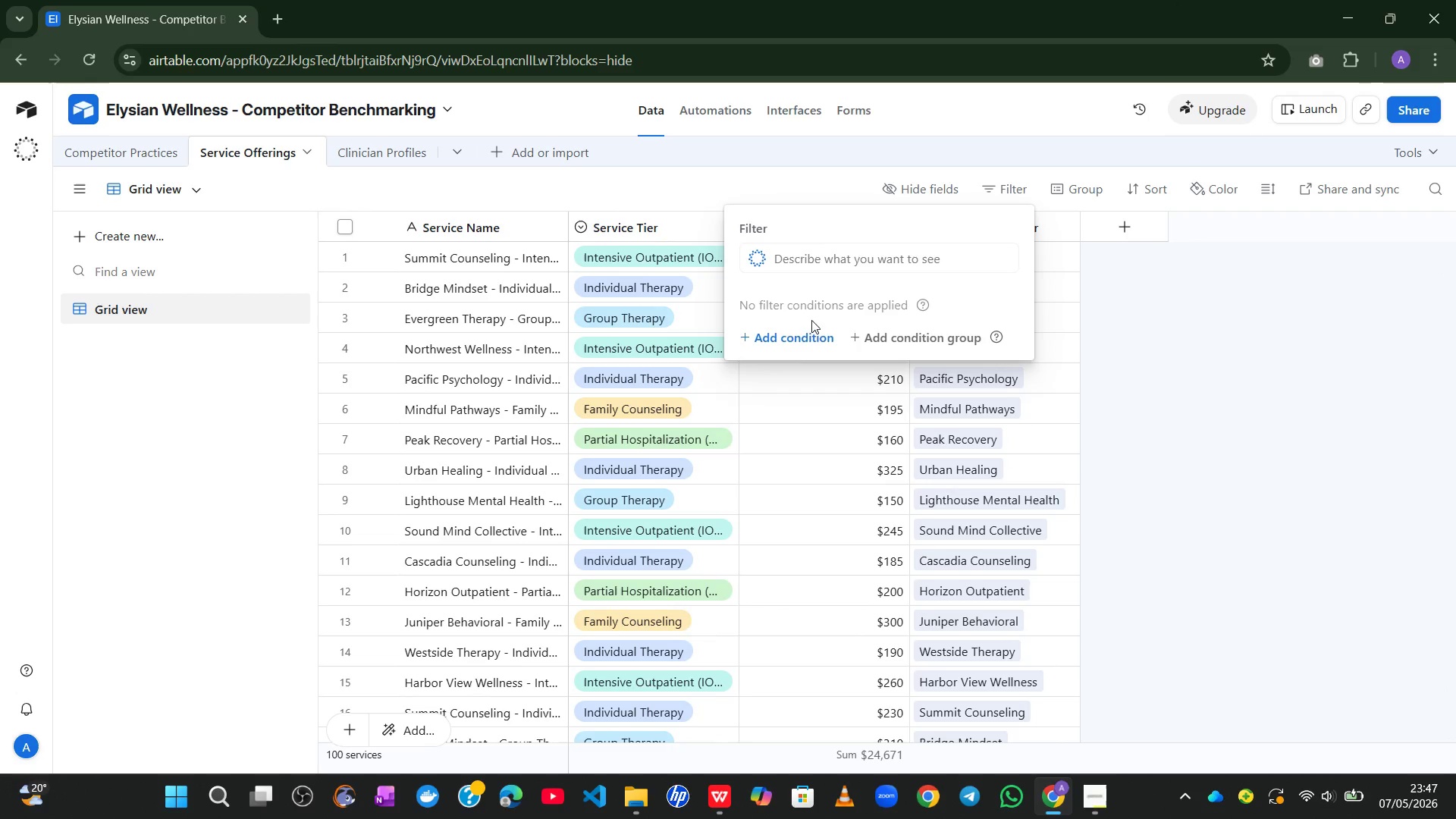 
left_click([796, 335])
 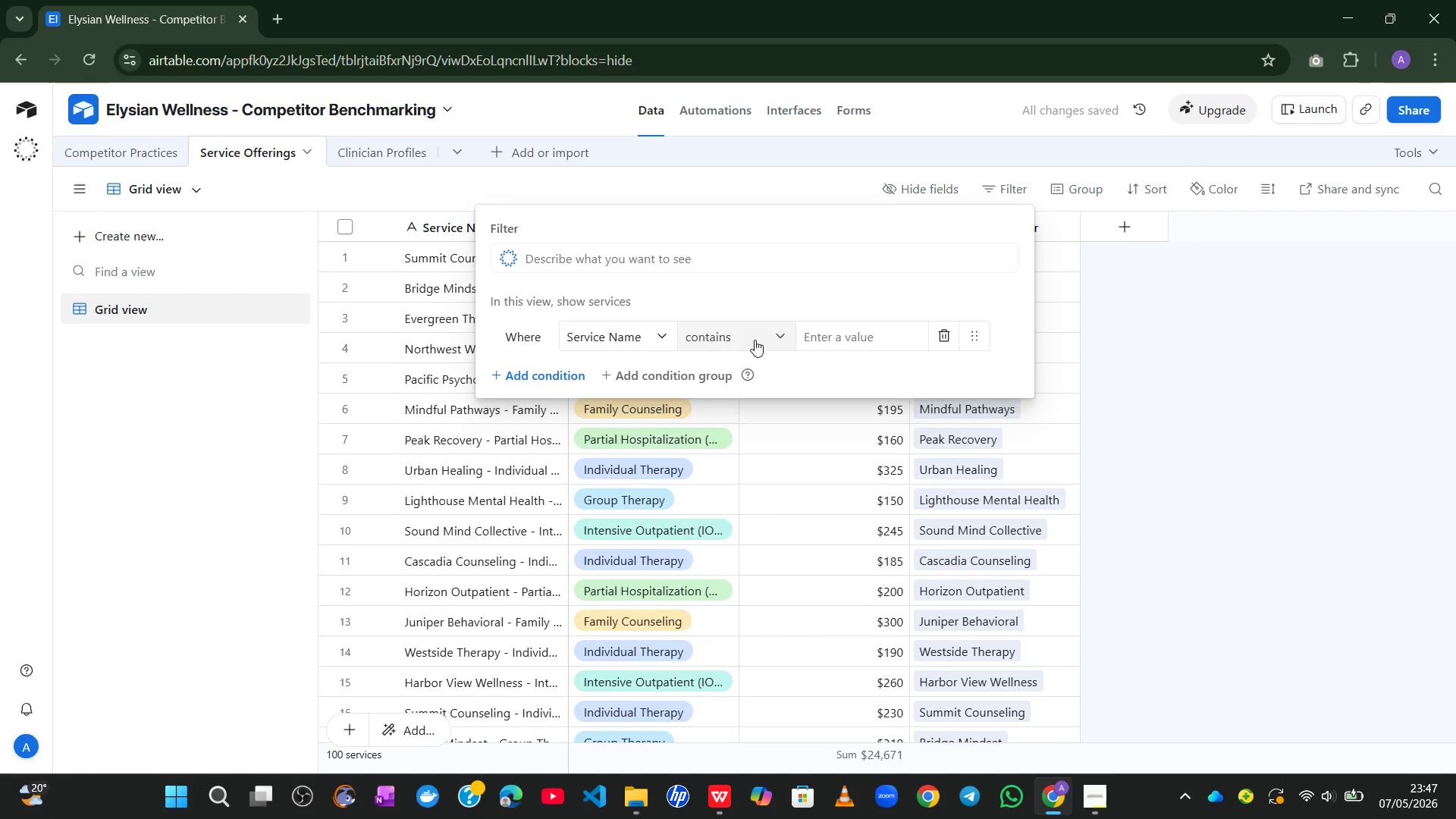 
left_click([839, 335])
 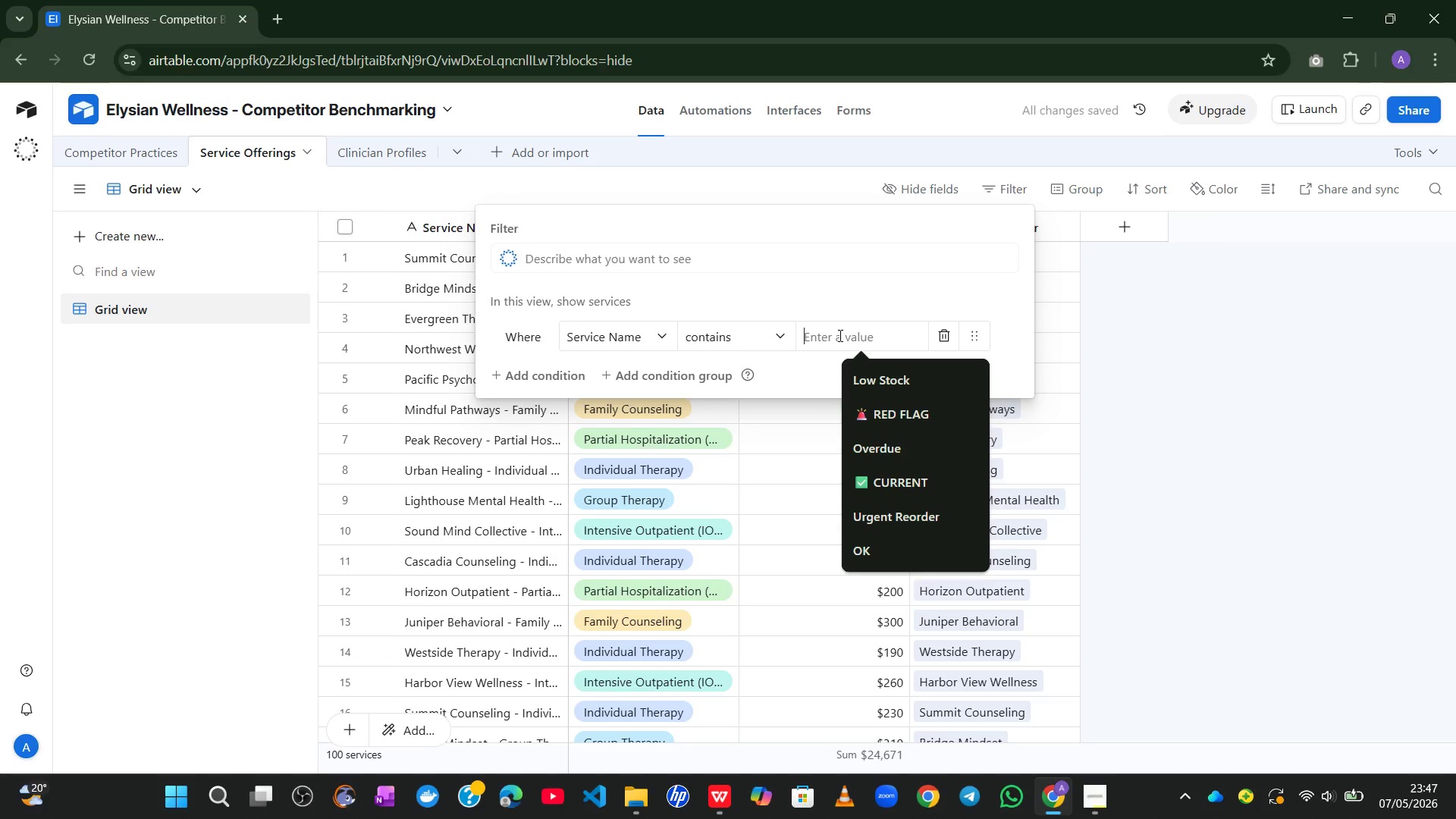 
type(su)
 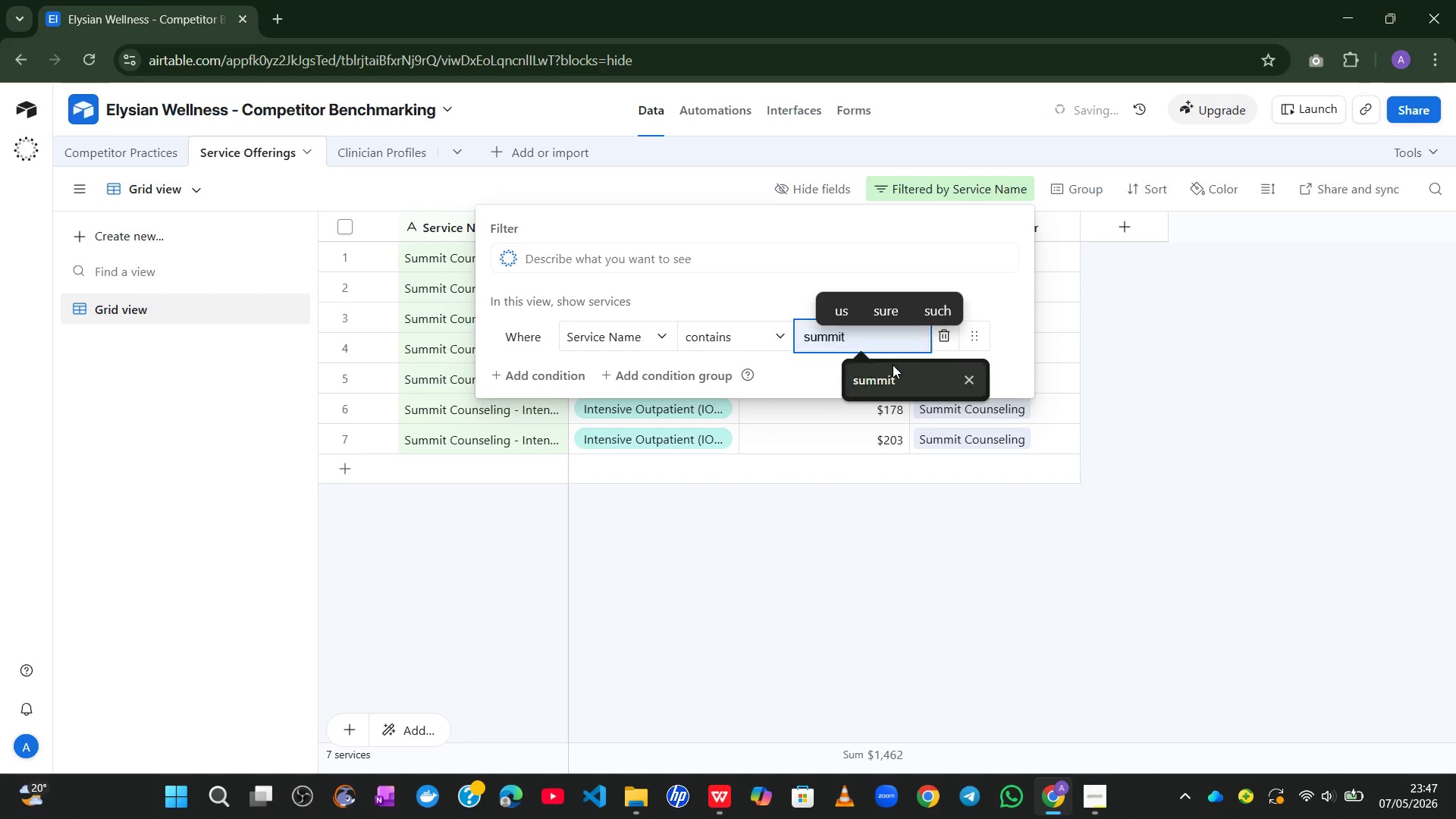 
left_click([902, 372])
 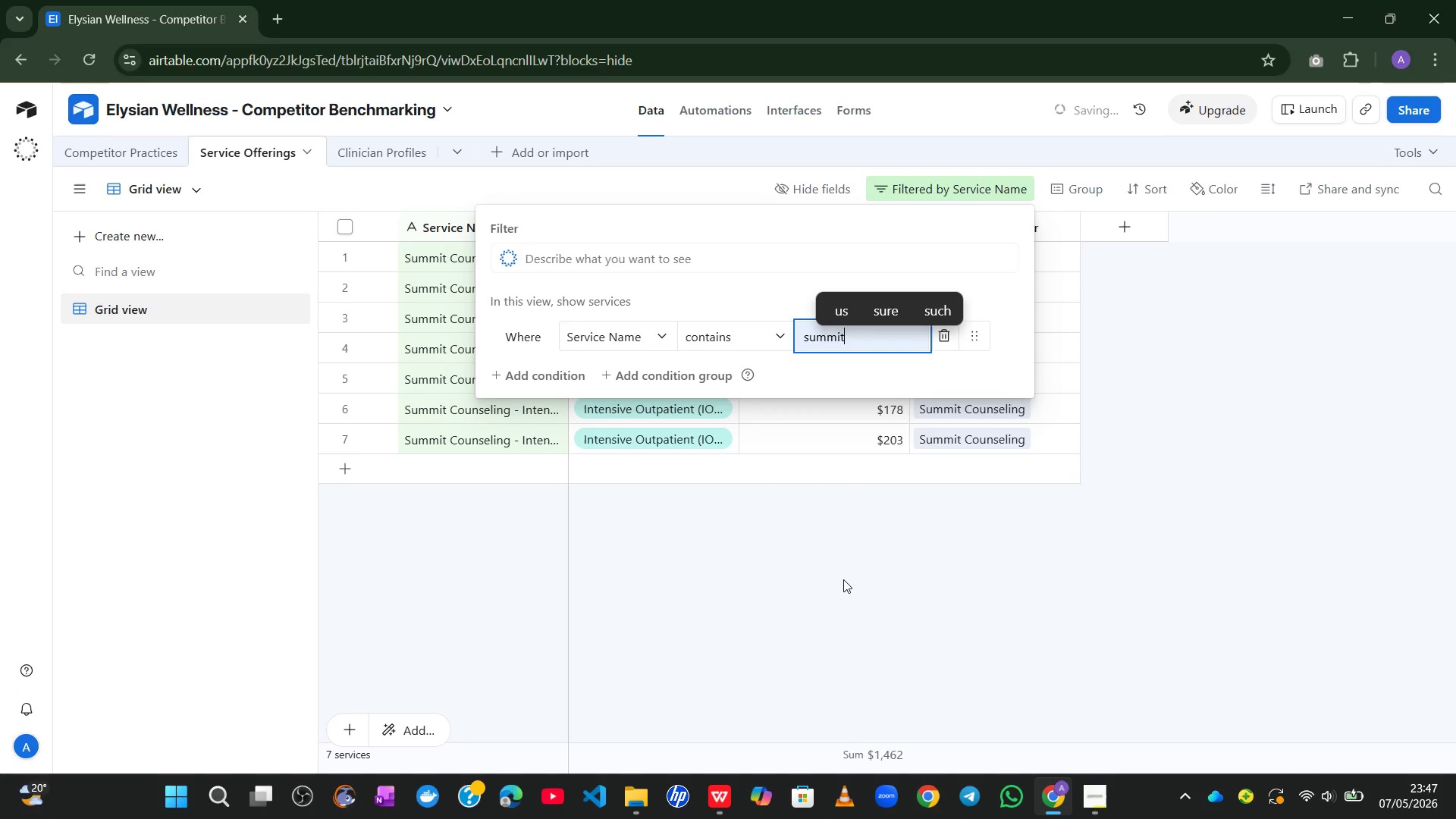 
left_click([843, 586])
 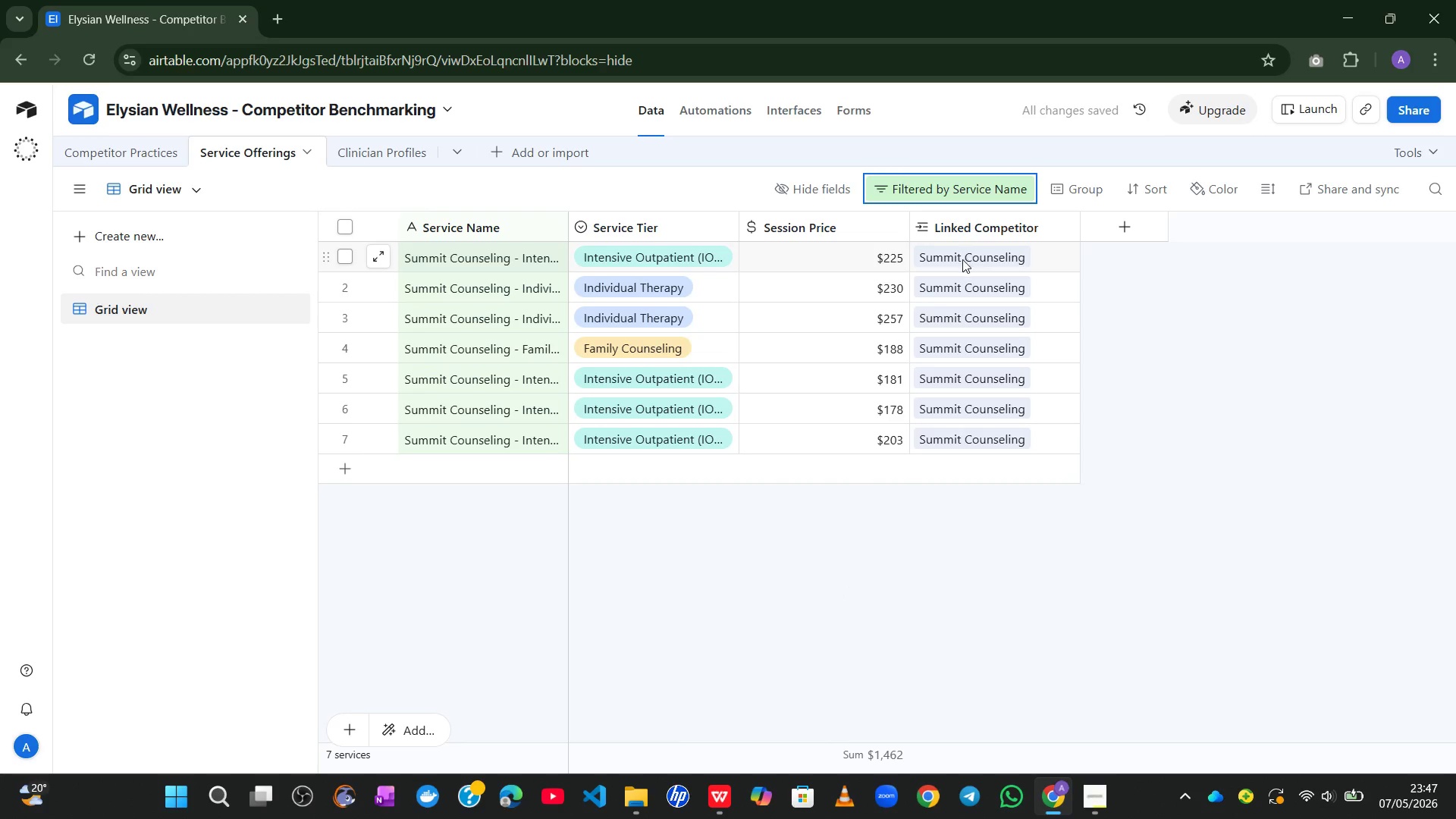 
left_click([959, 259])
 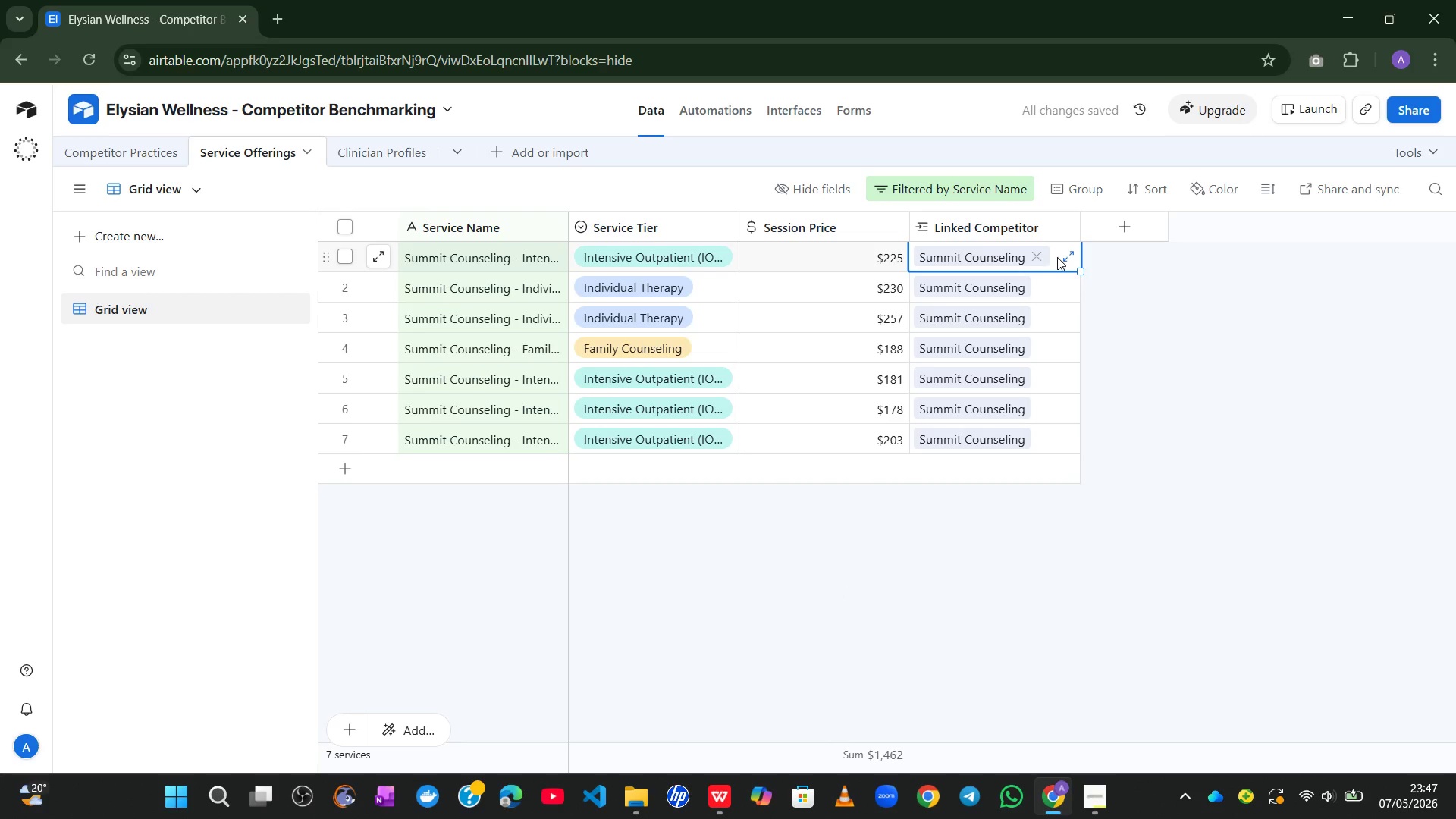 
left_click([1058, 256])
 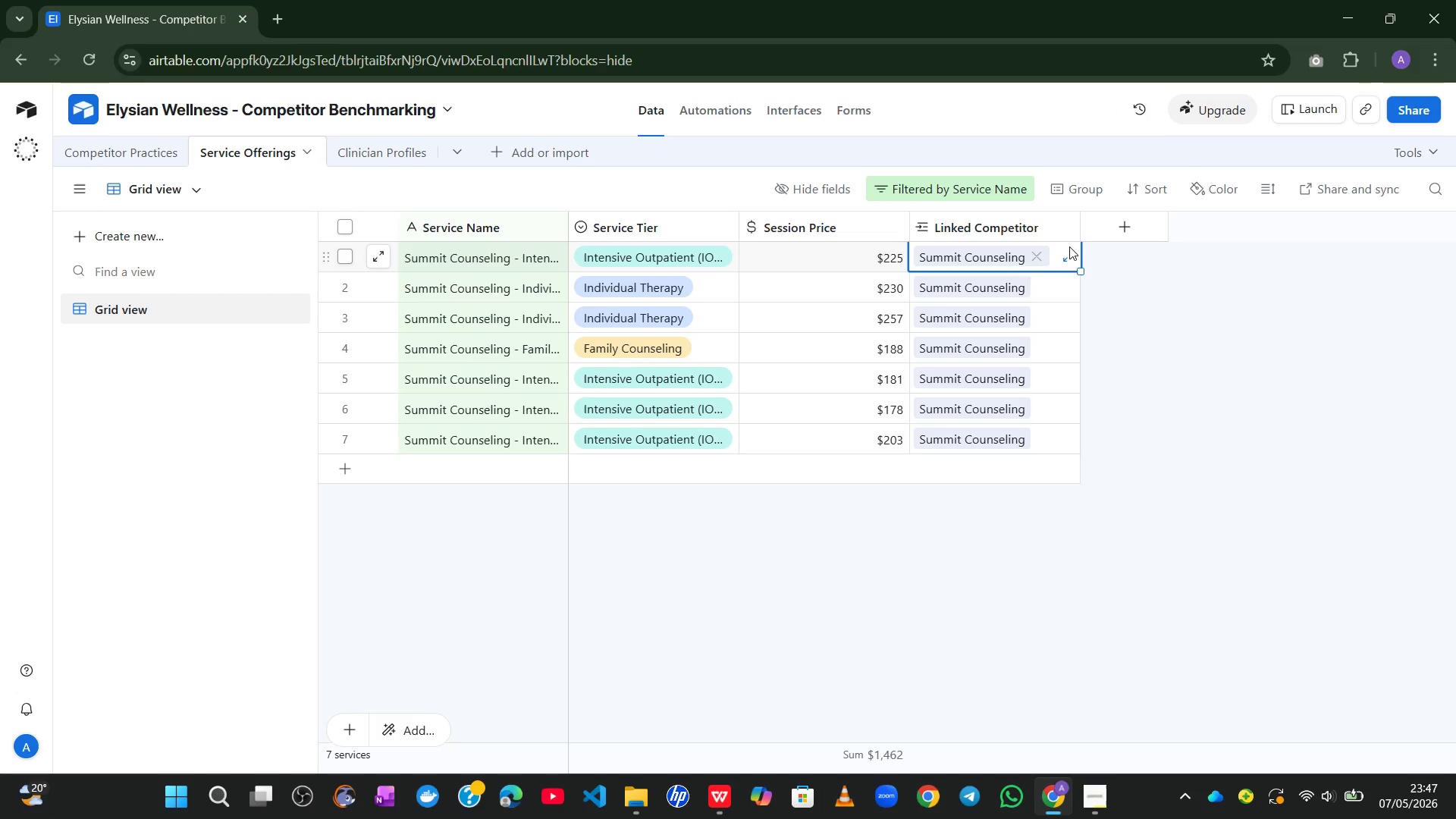 
left_click([1068, 252])
 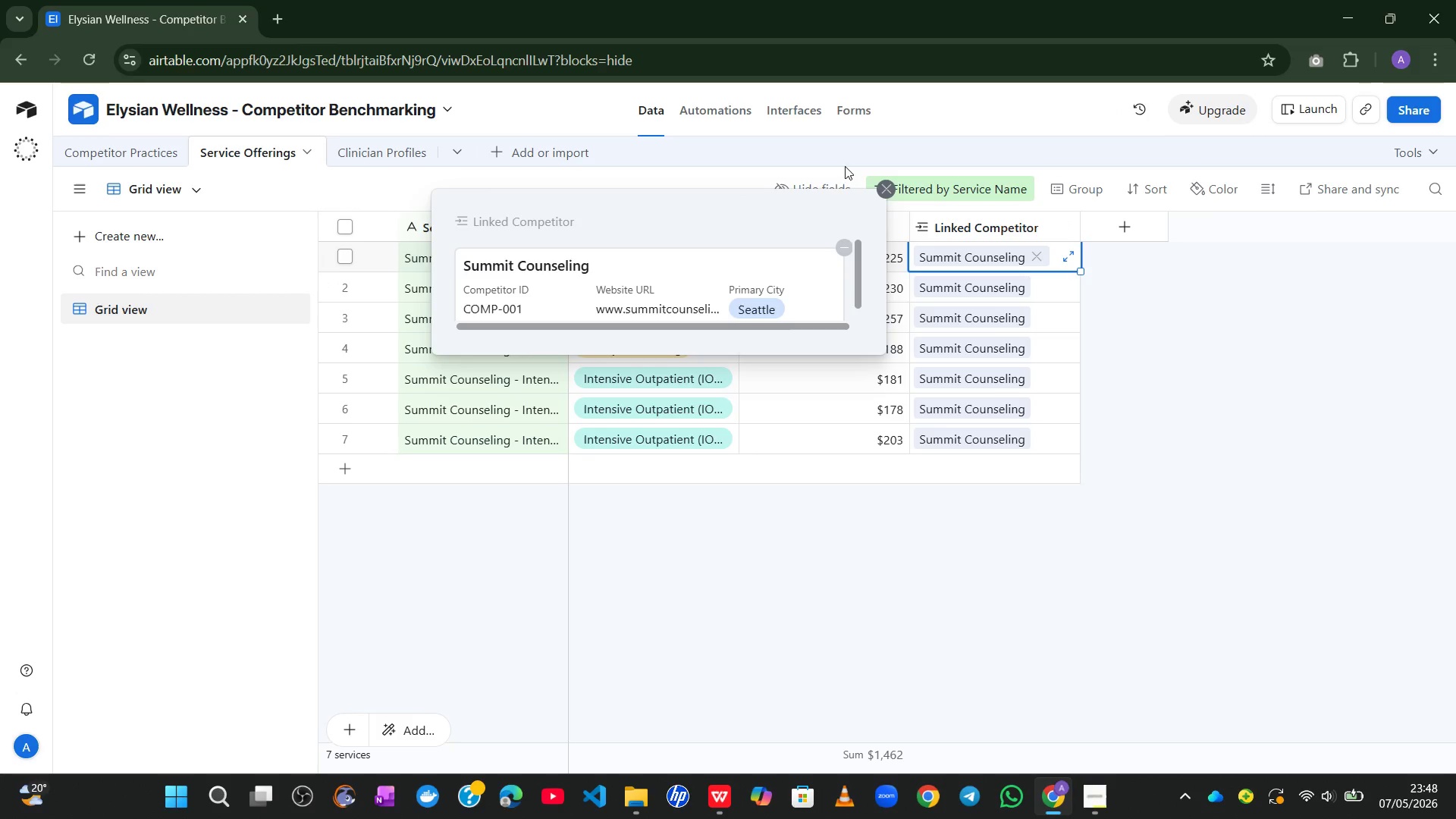 
left_click([885, 202])
 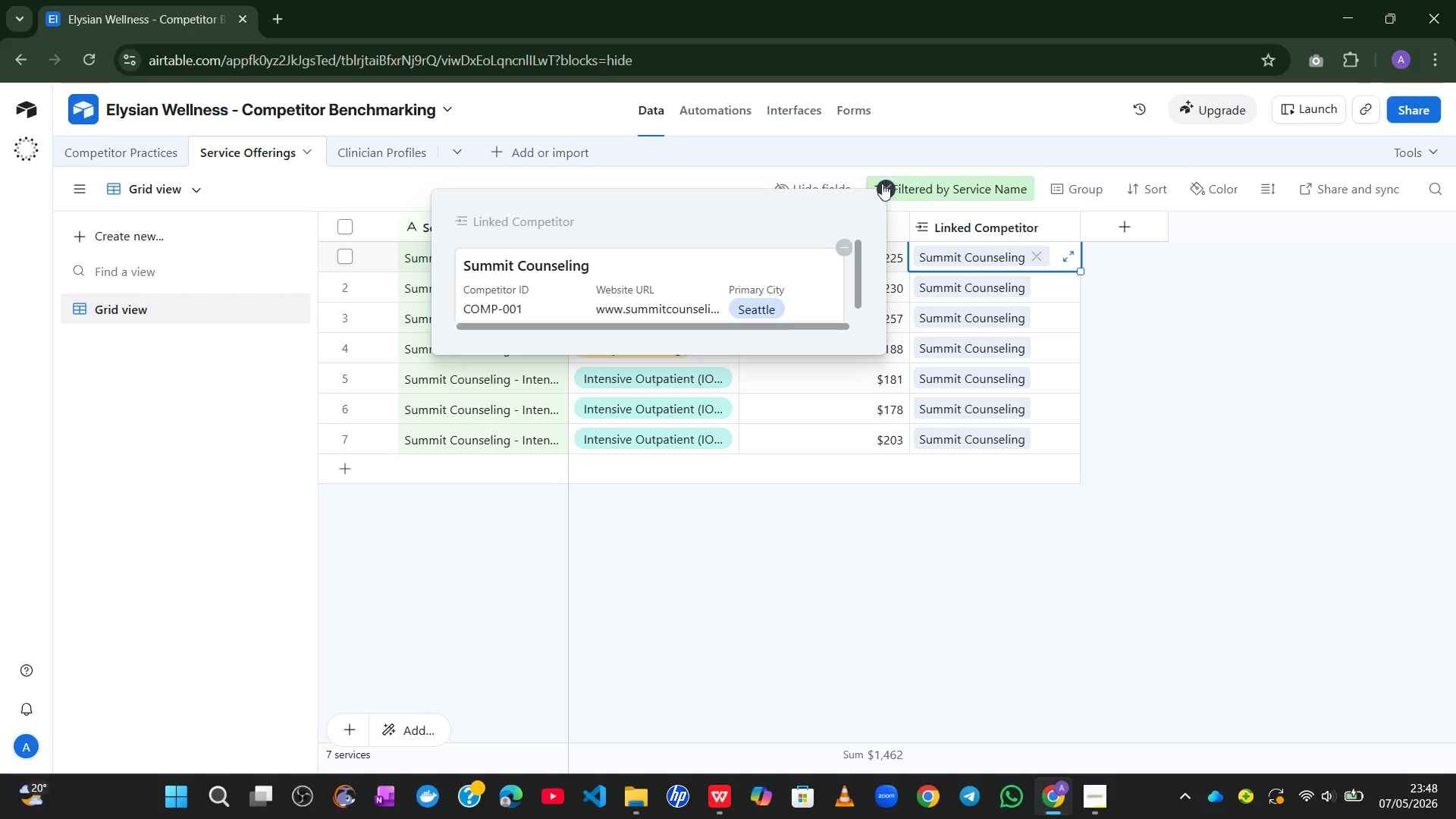 
left_click([883, 181])
 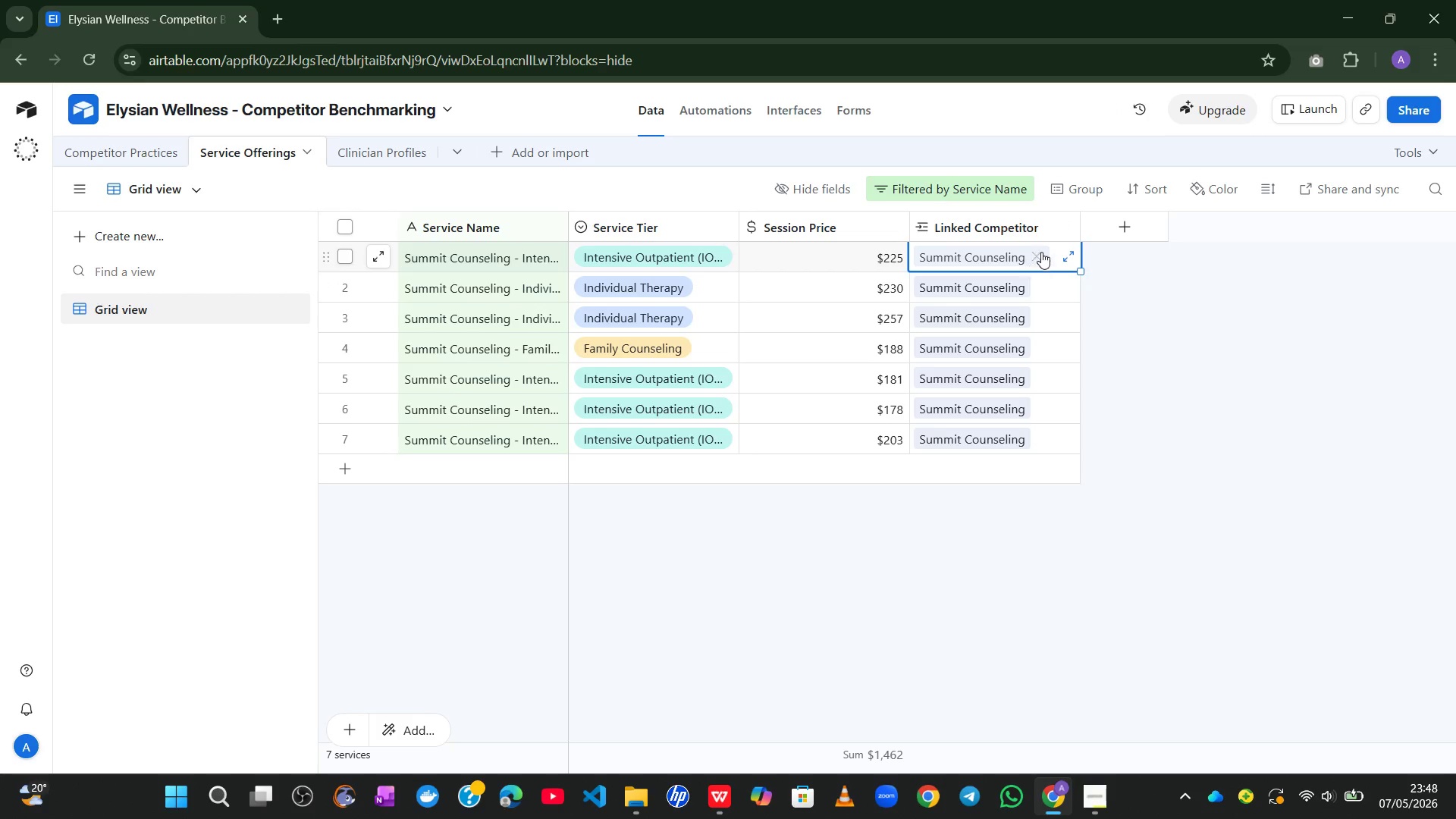 
left_click([1050, 253])
 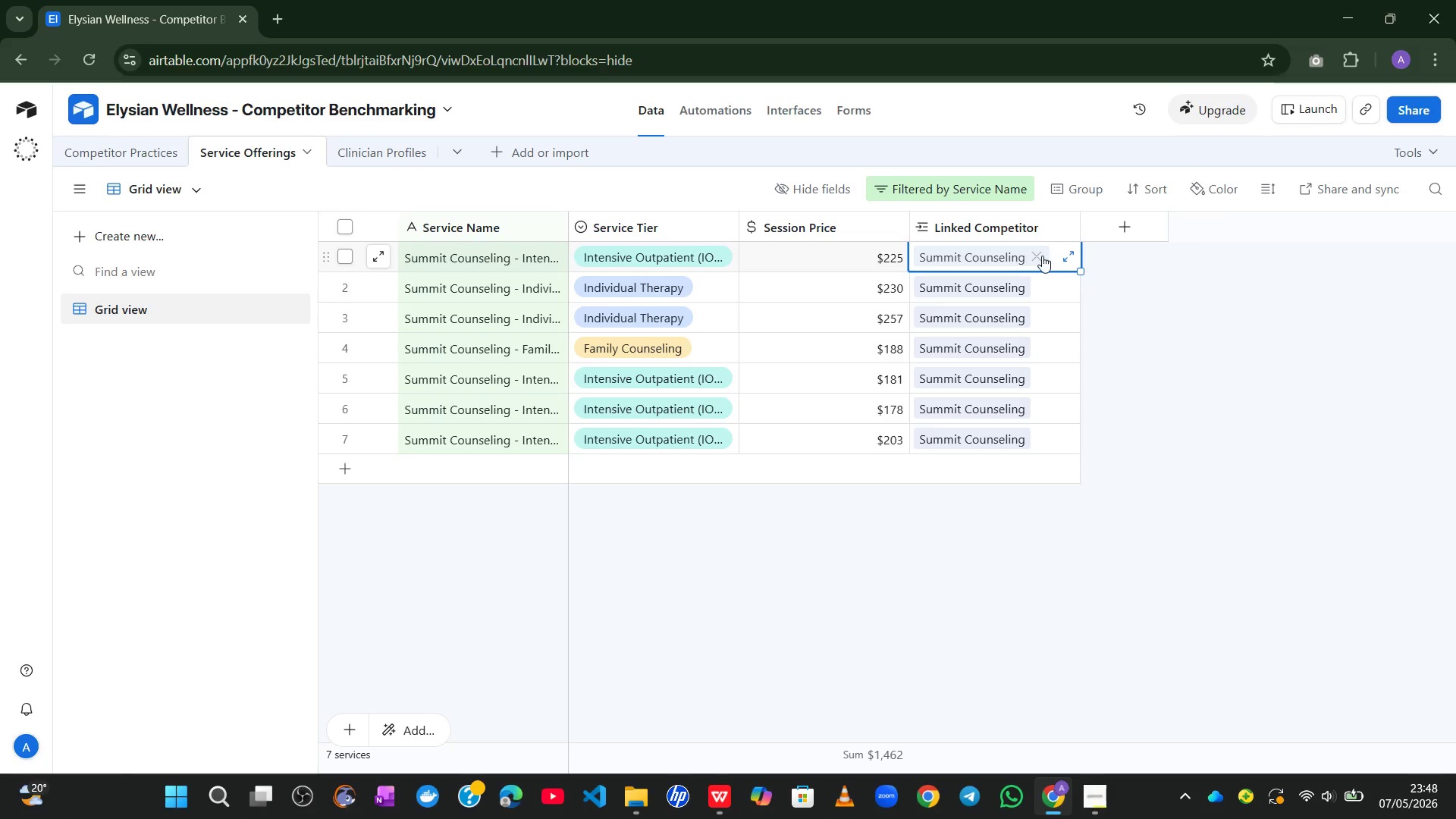 
left_click([1041, 256])
 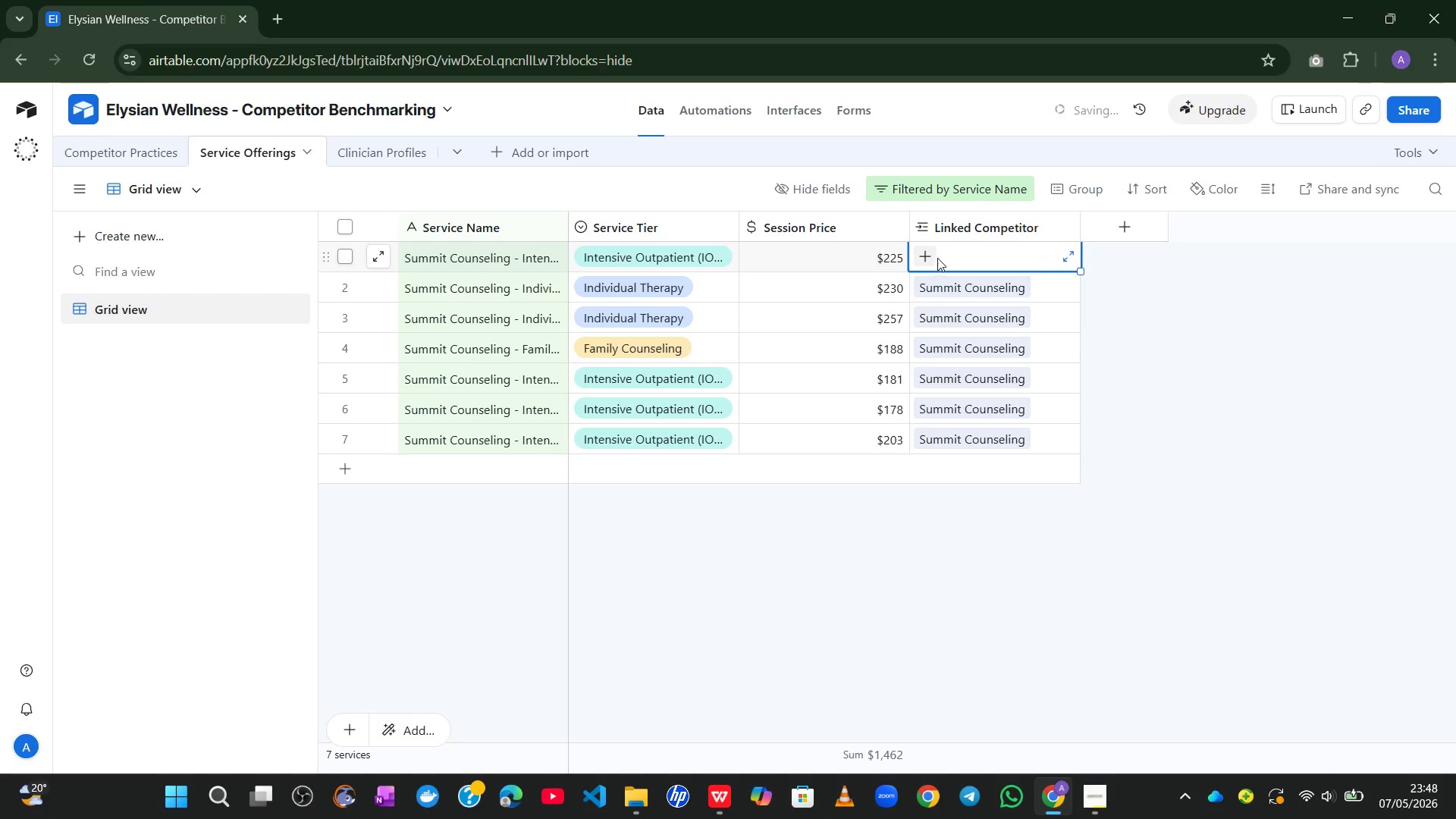 
left_click([931, 258])
 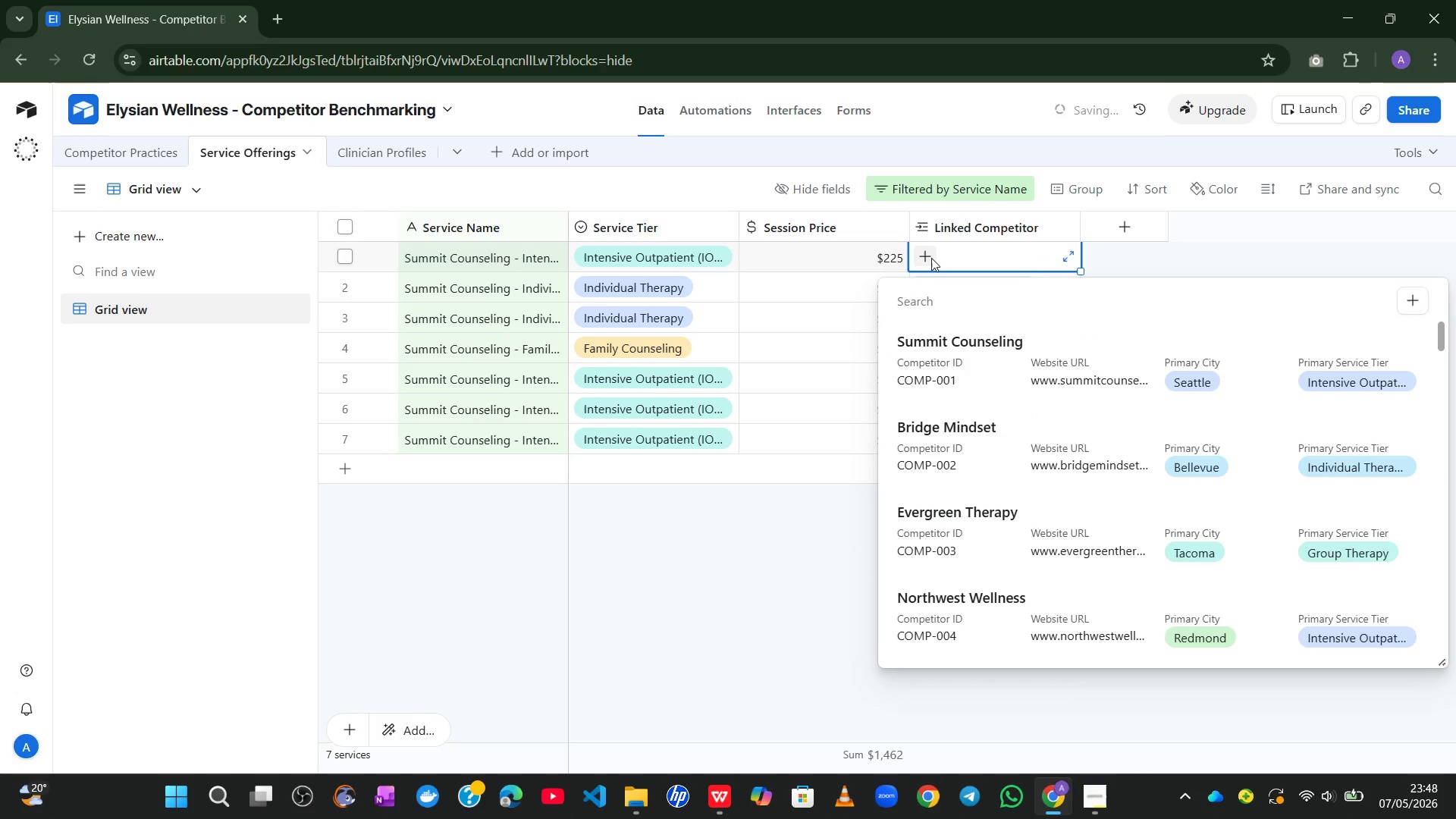 
type(su)
 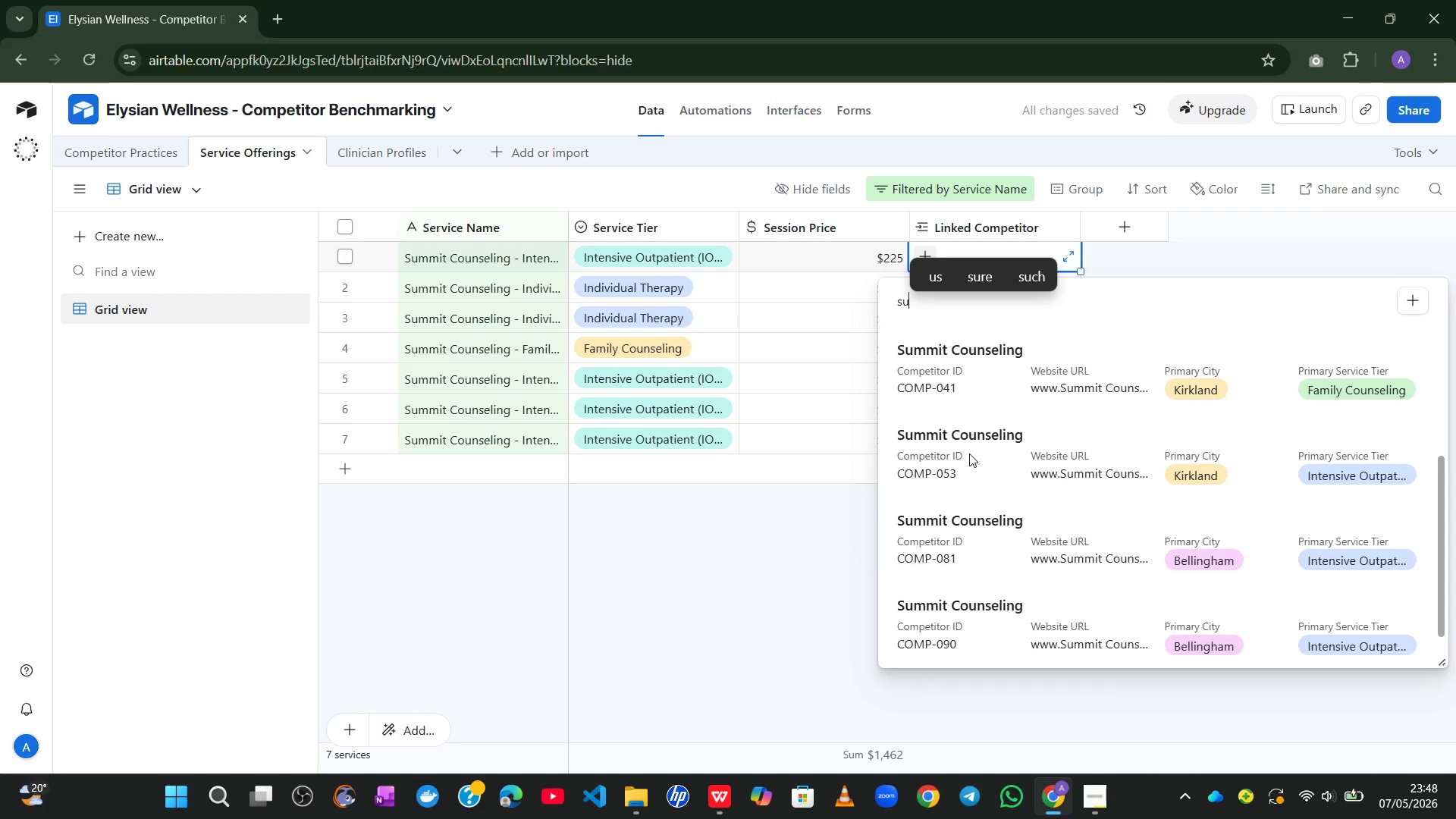 
wait(8.28)
 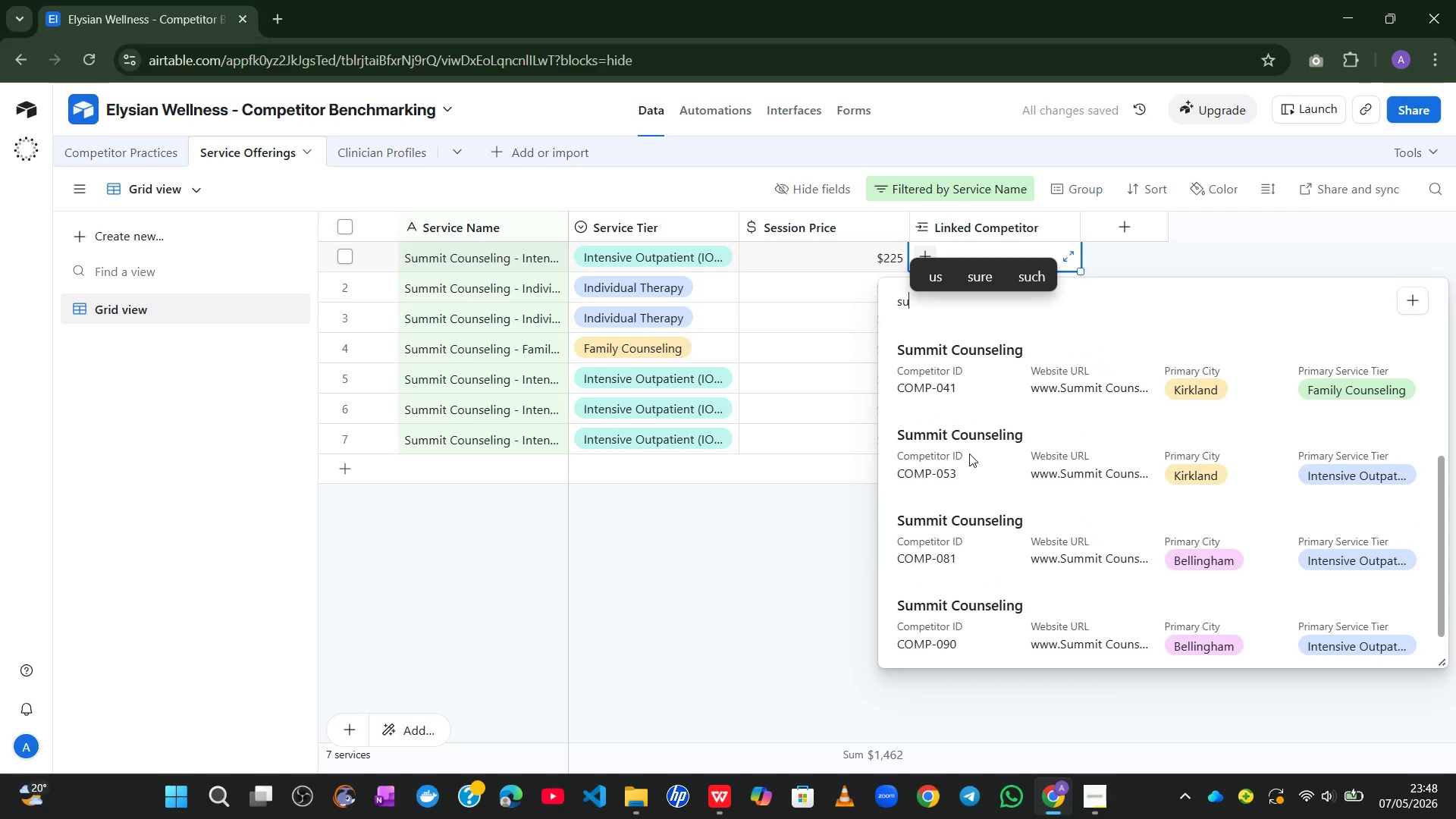 
left_click([983, 471])
 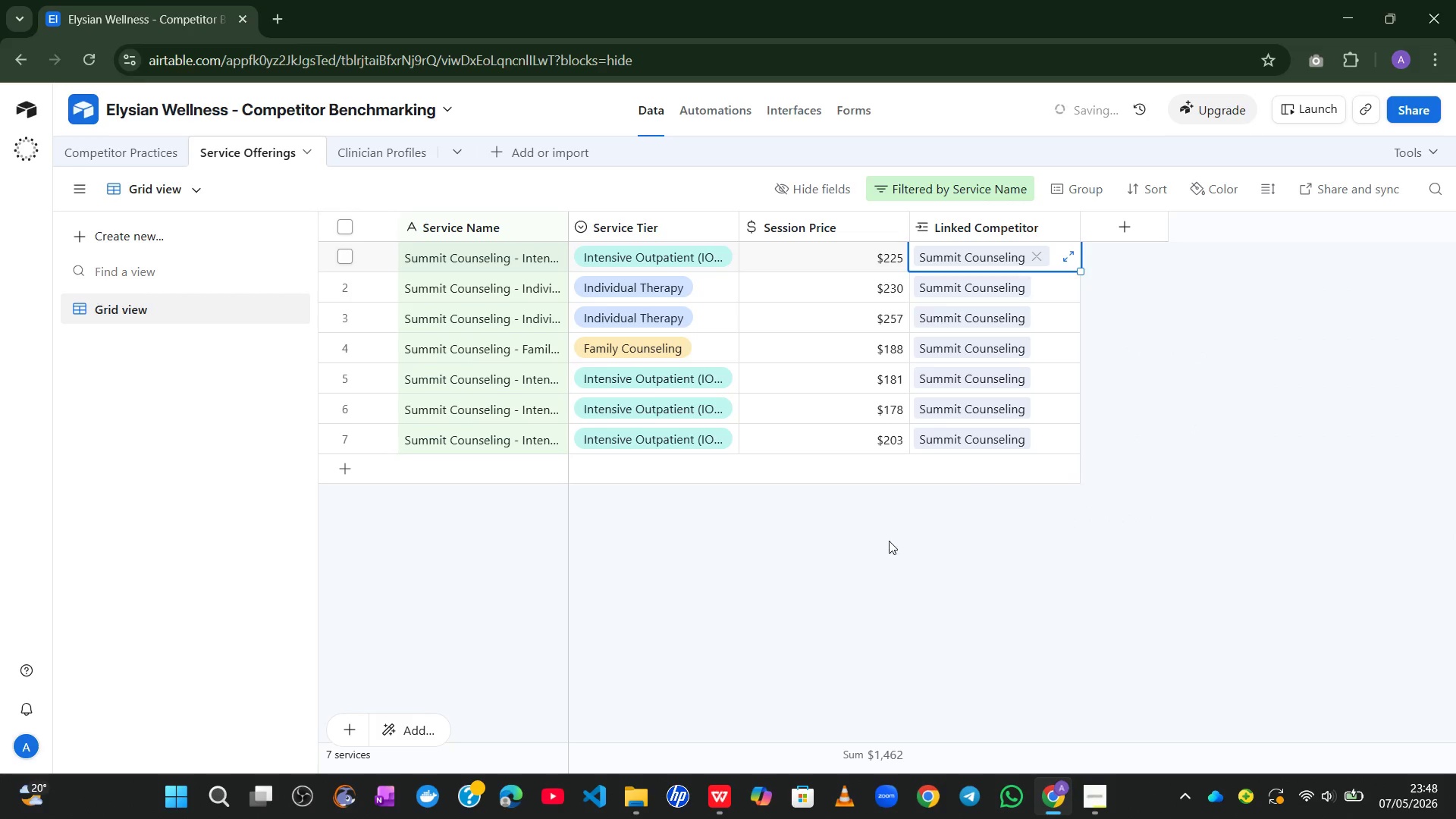 
left_click([861, 573])
 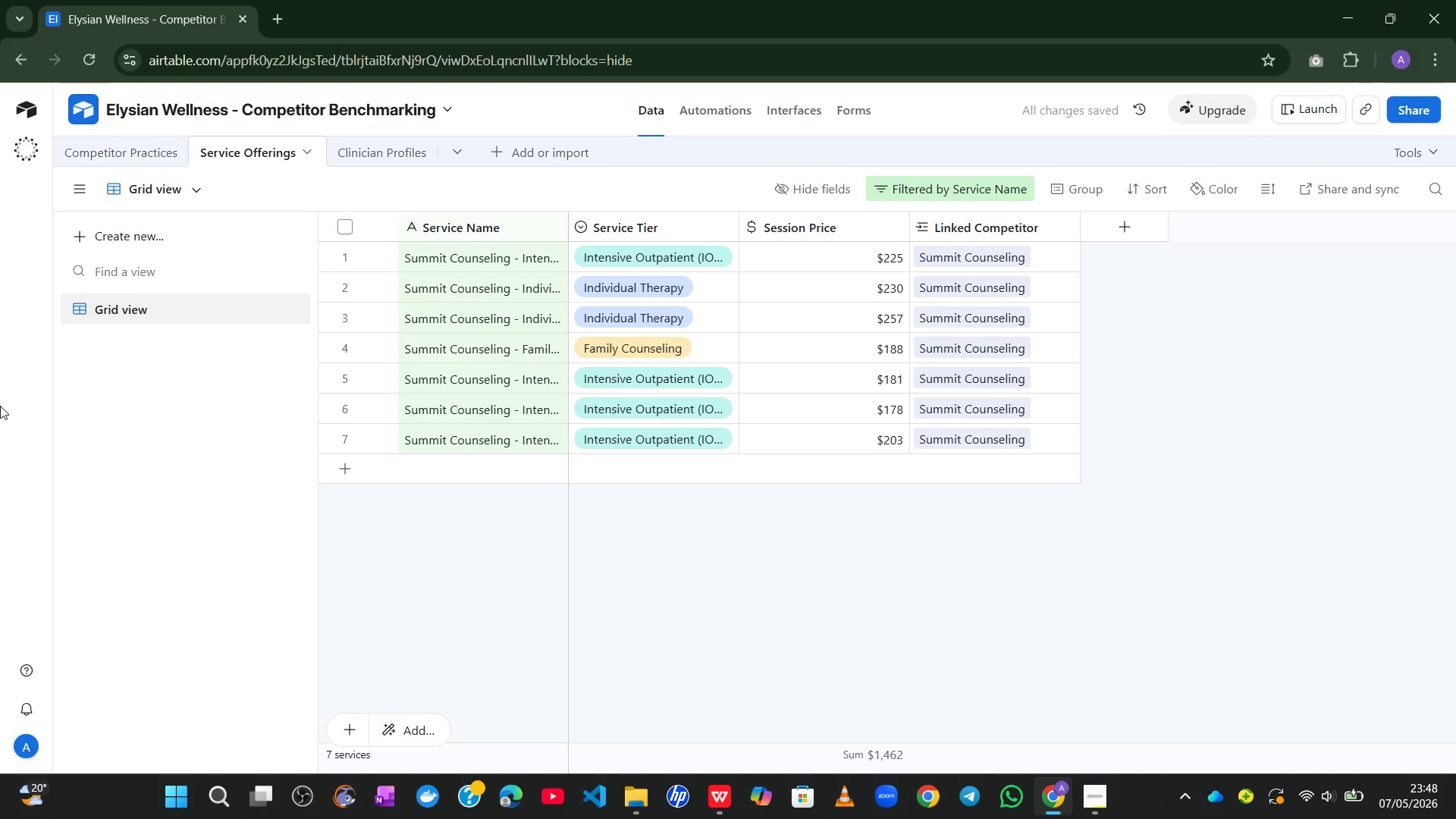 
wait(6.52)
 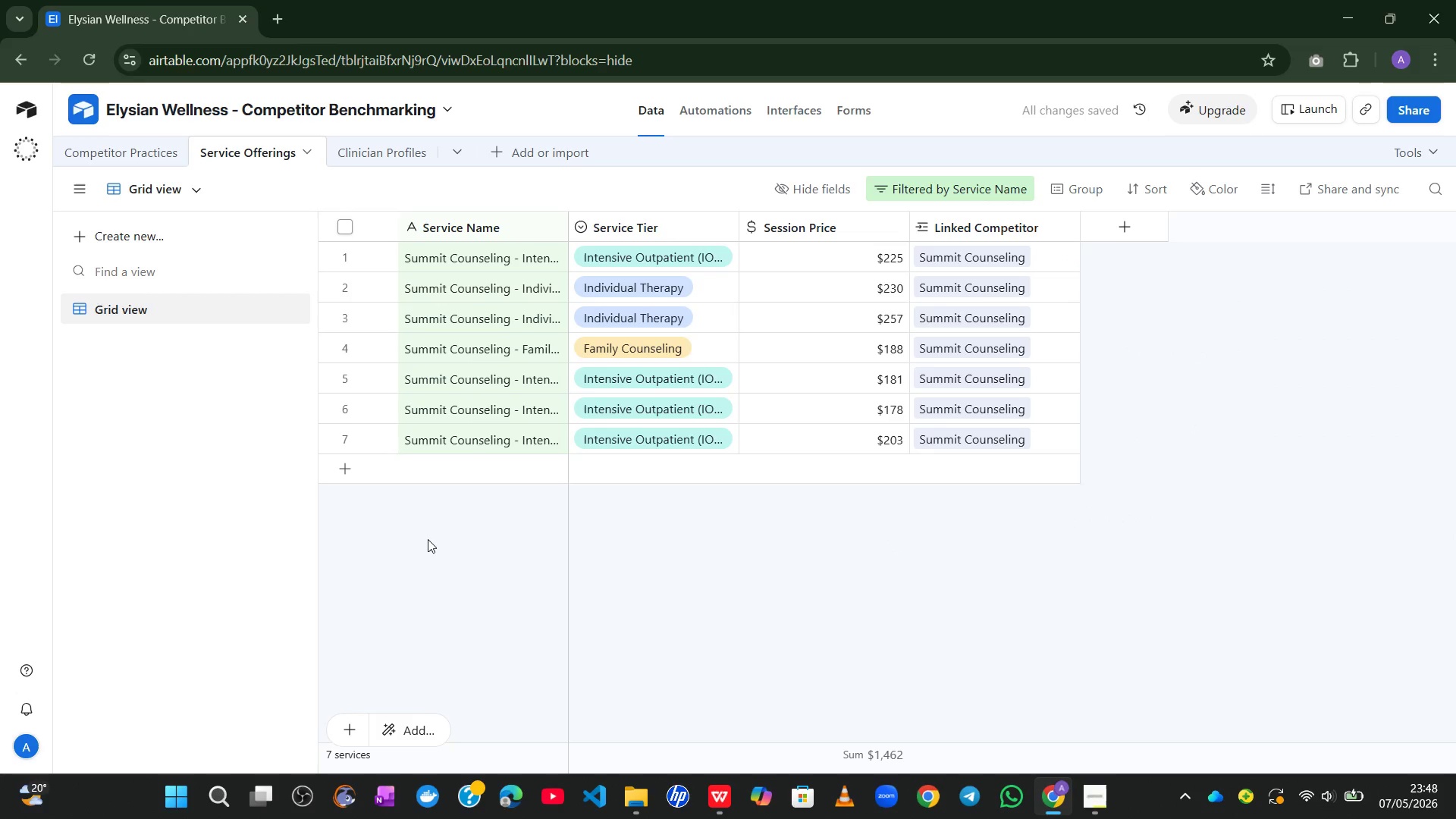 
left_click([127, 147])
 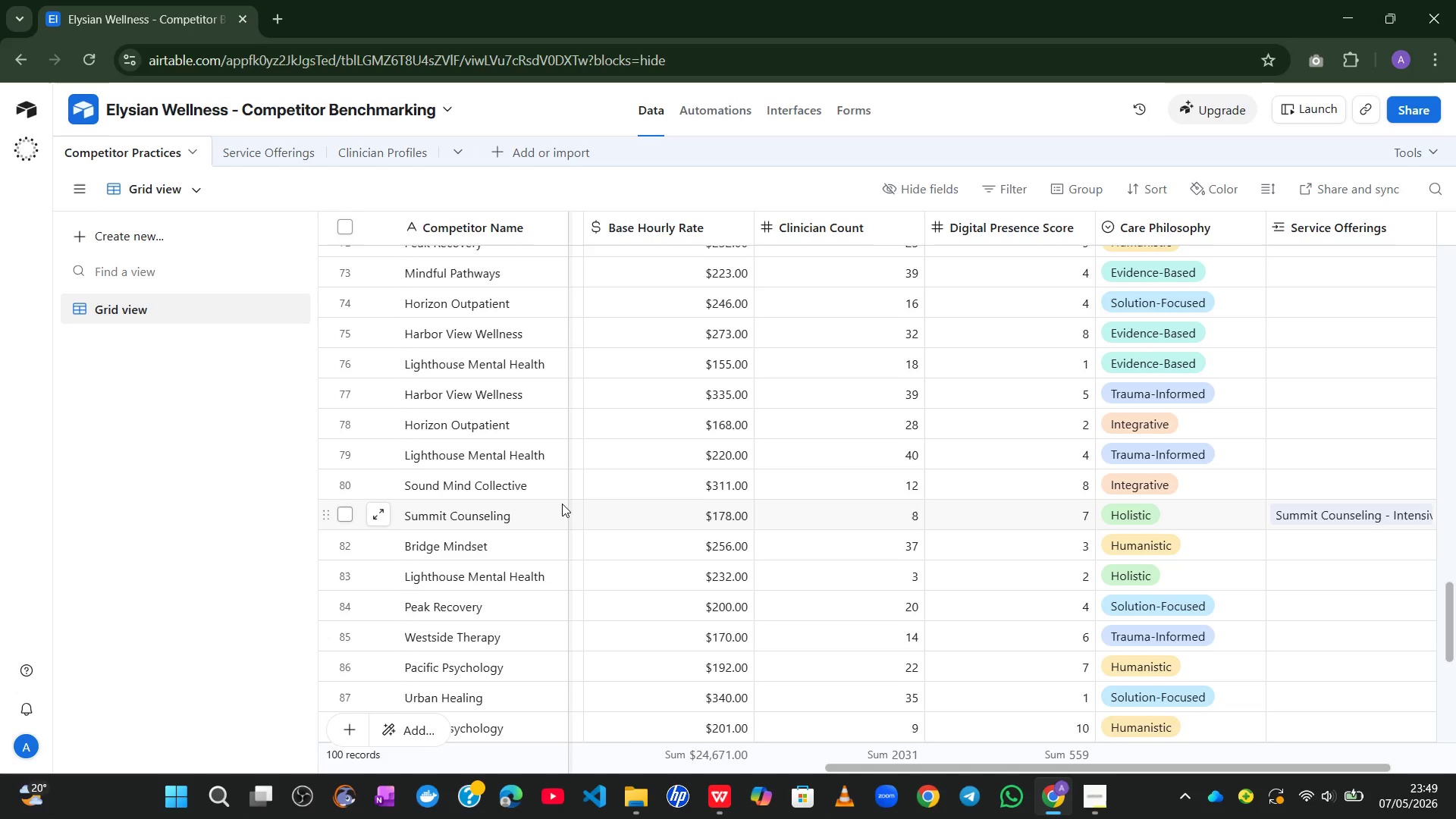 
wait(46.12)
 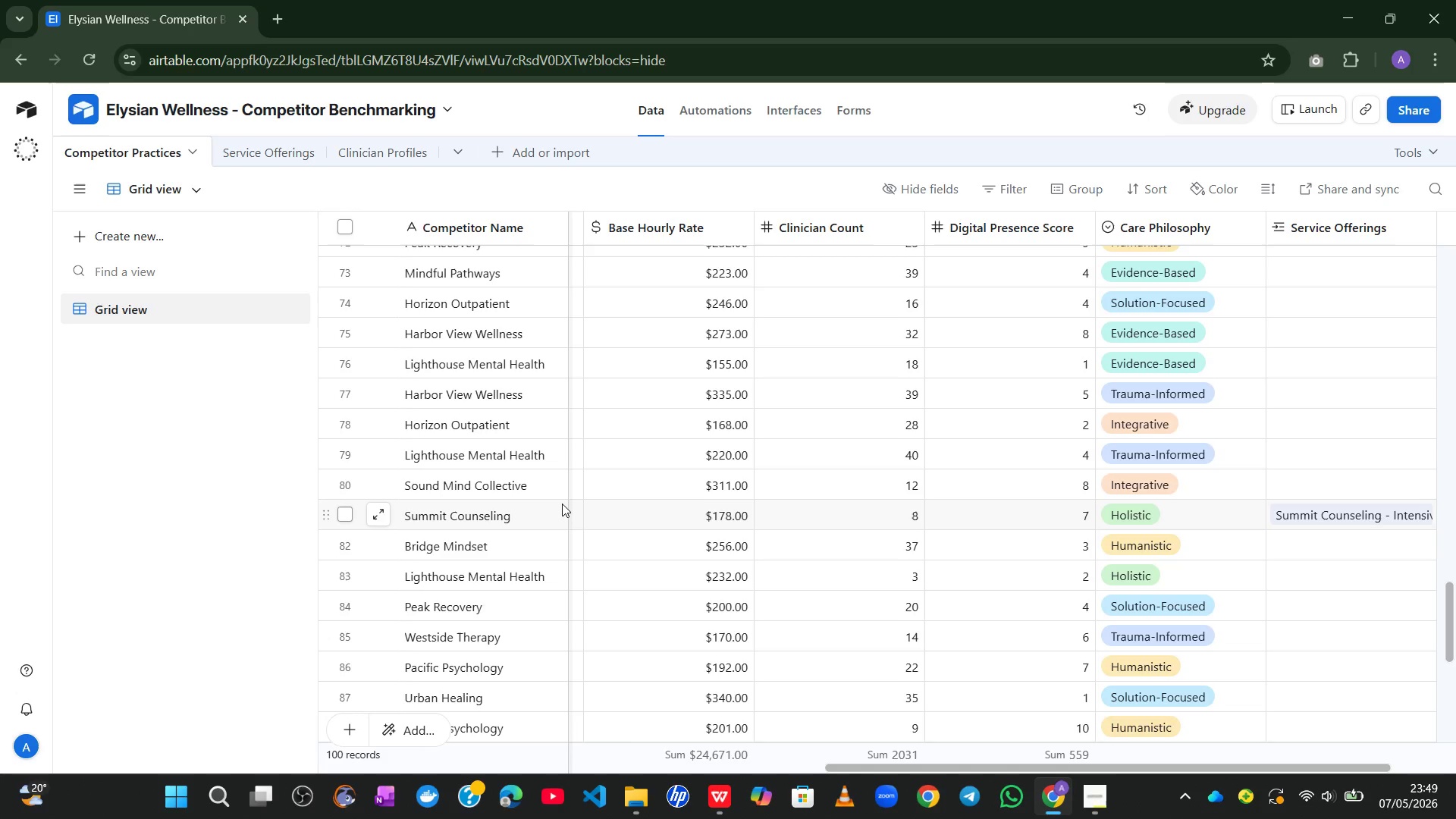 
left_click([246, 149])
 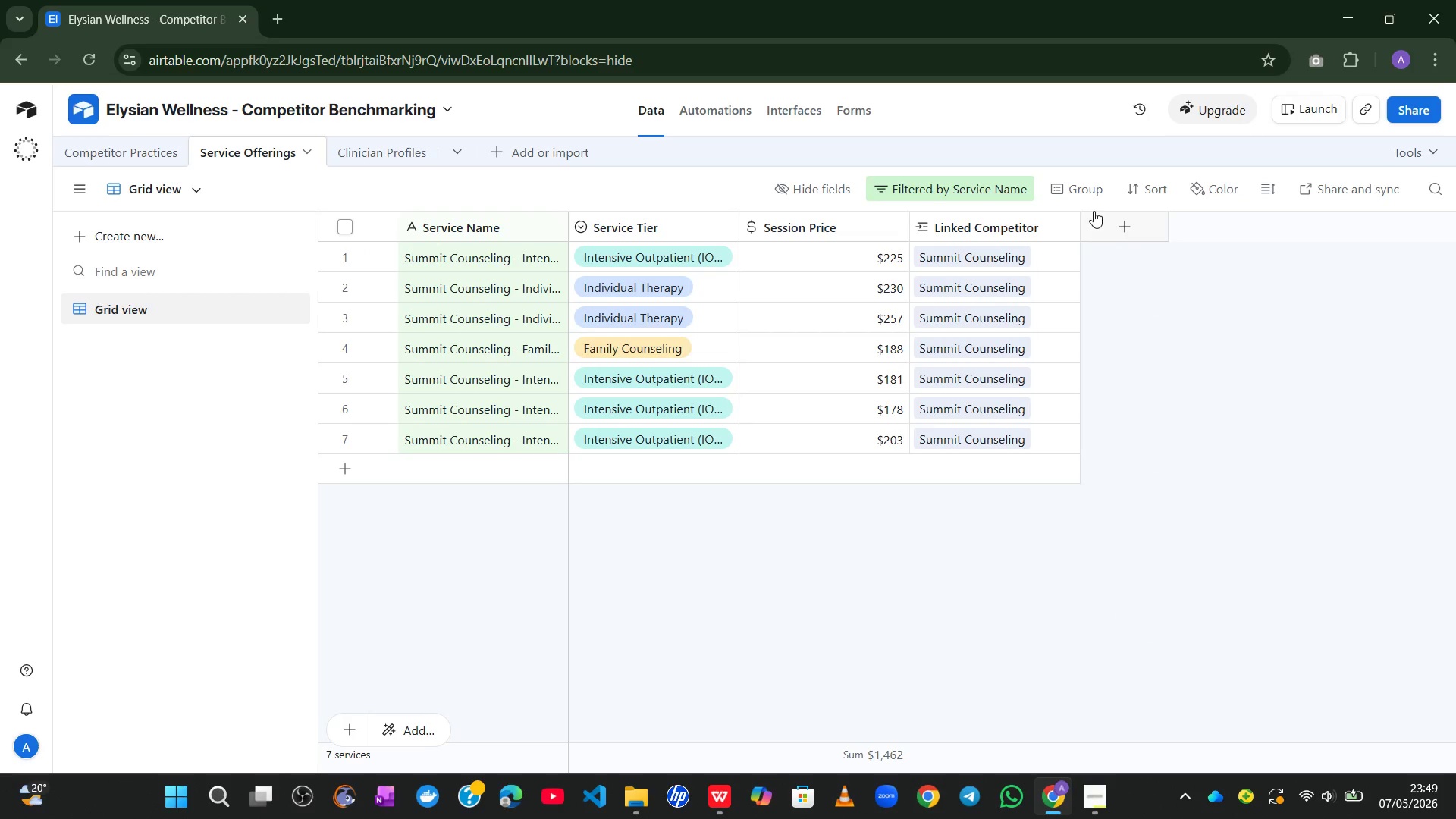 
left_click([1127, 191])
 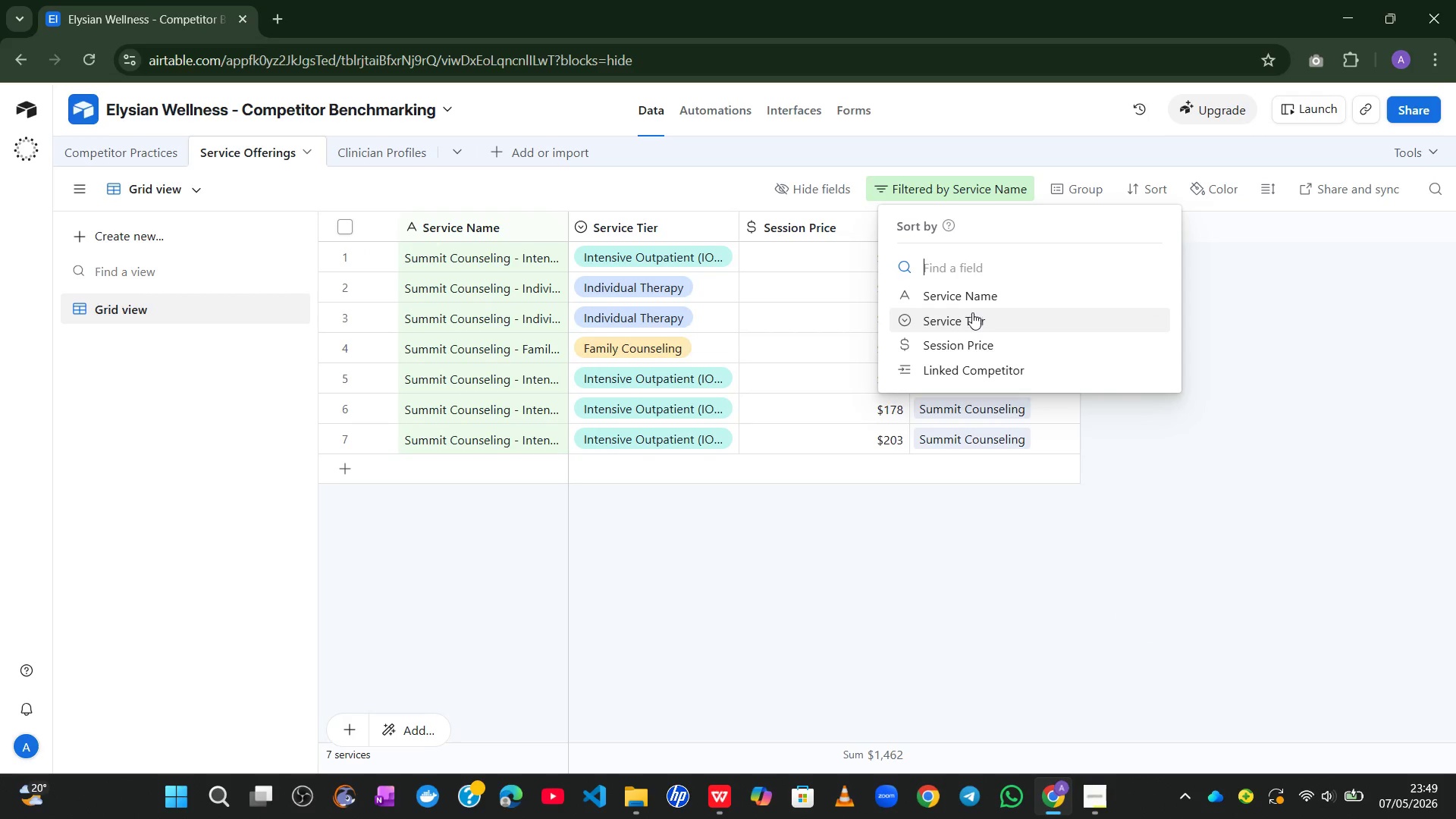 
left_click([972, 304])
 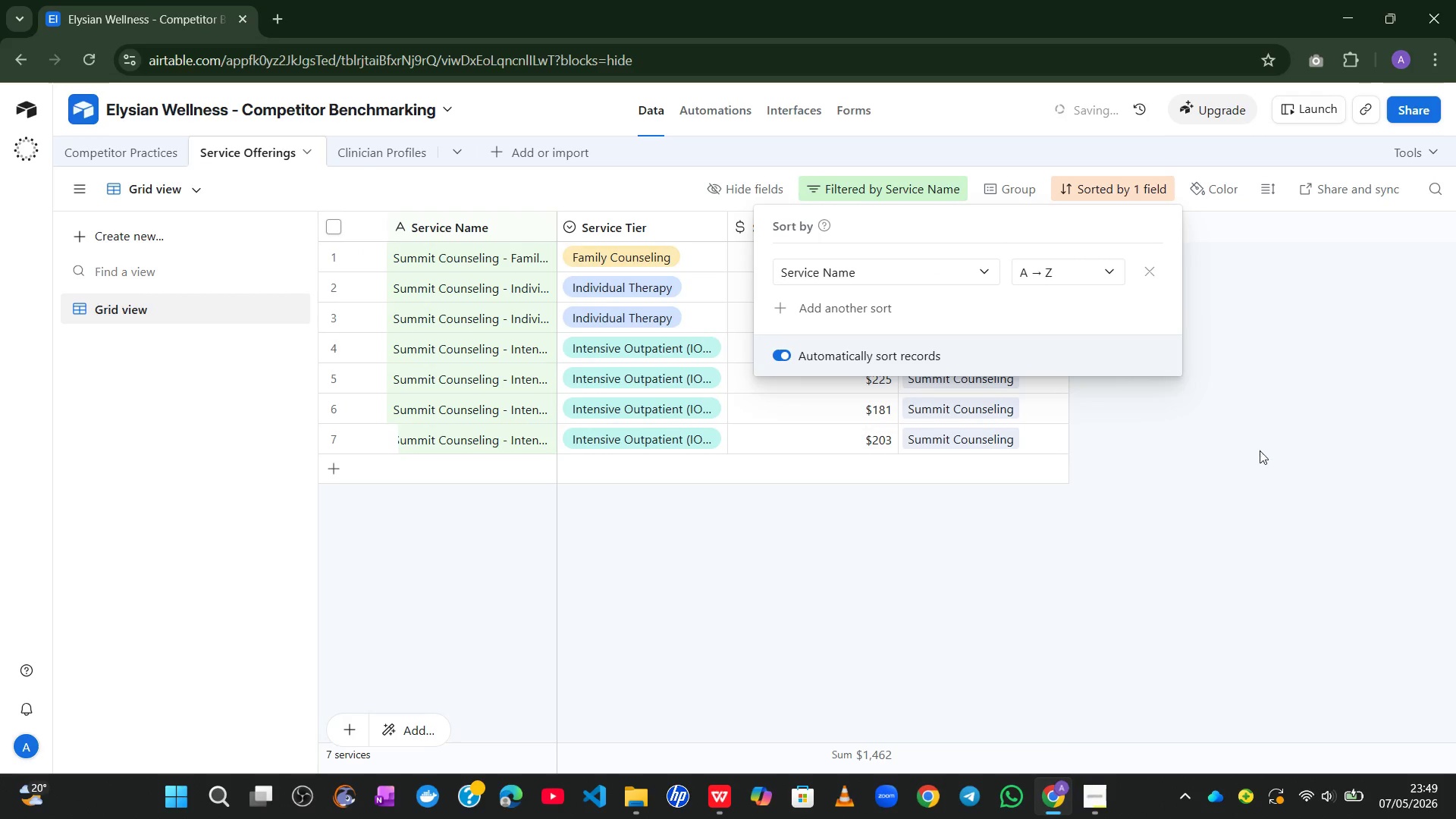 
left_click([1257, 462])
 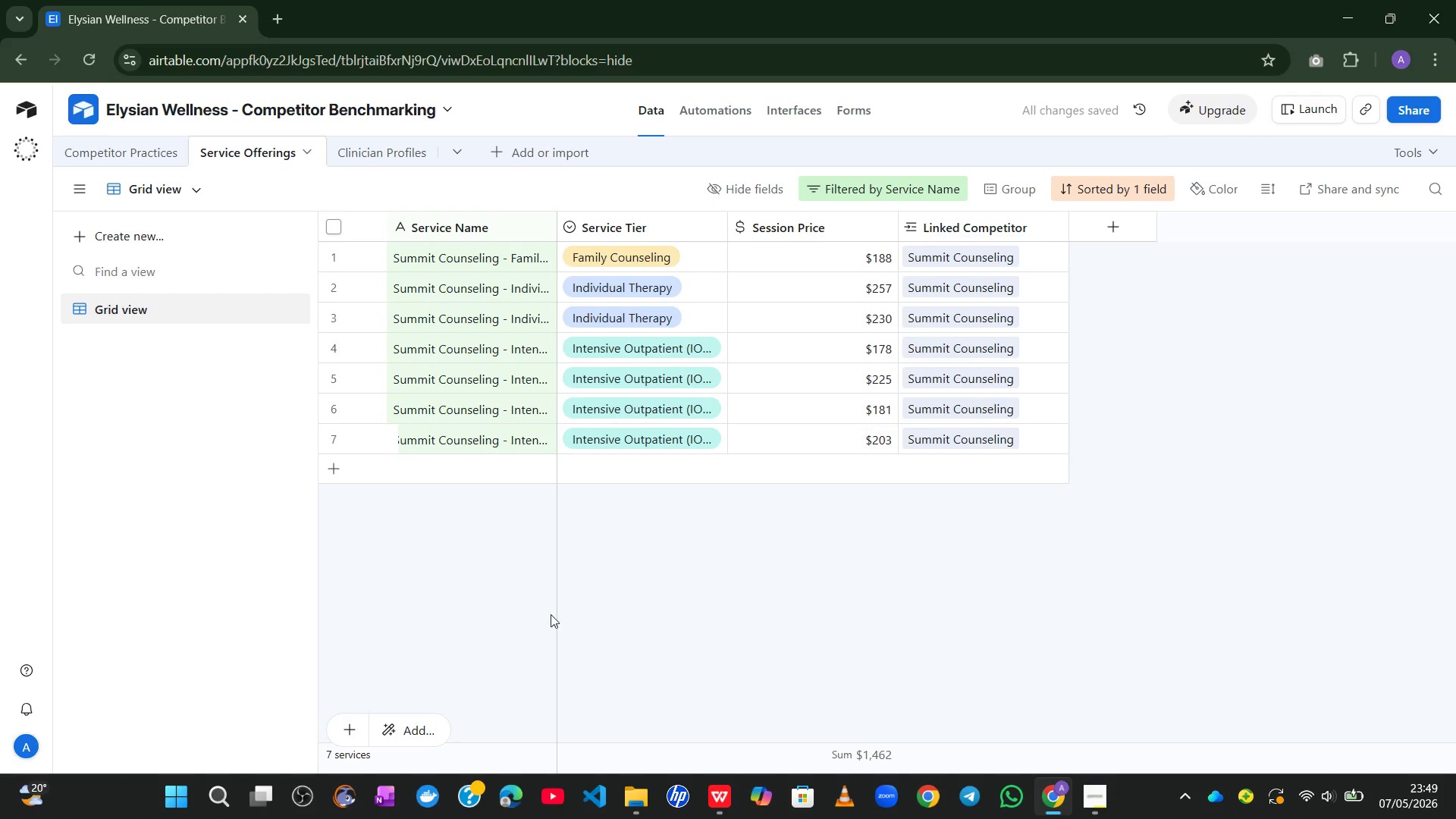 
left_click([546, 612])
 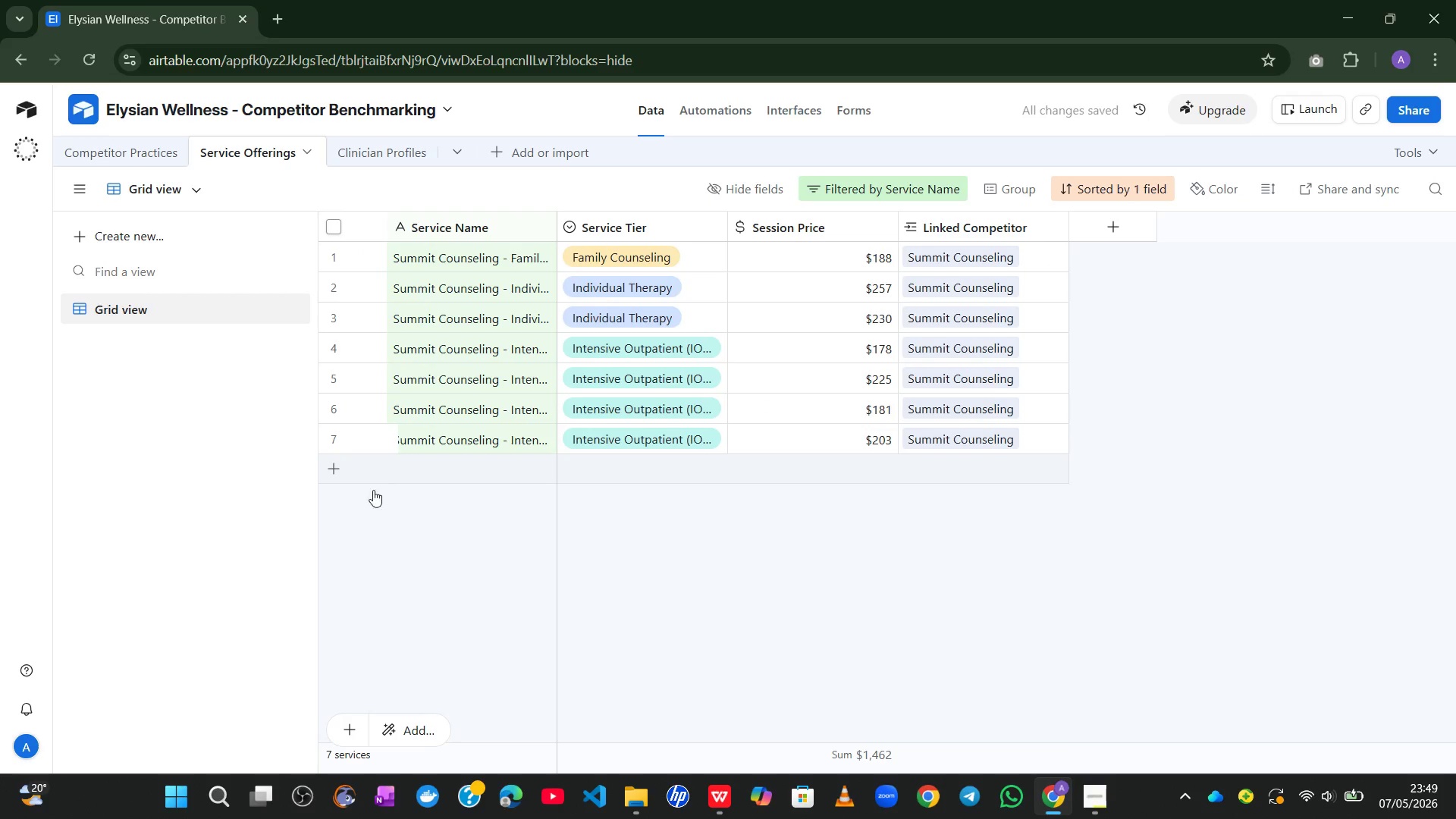 
left_click([399, 571])
 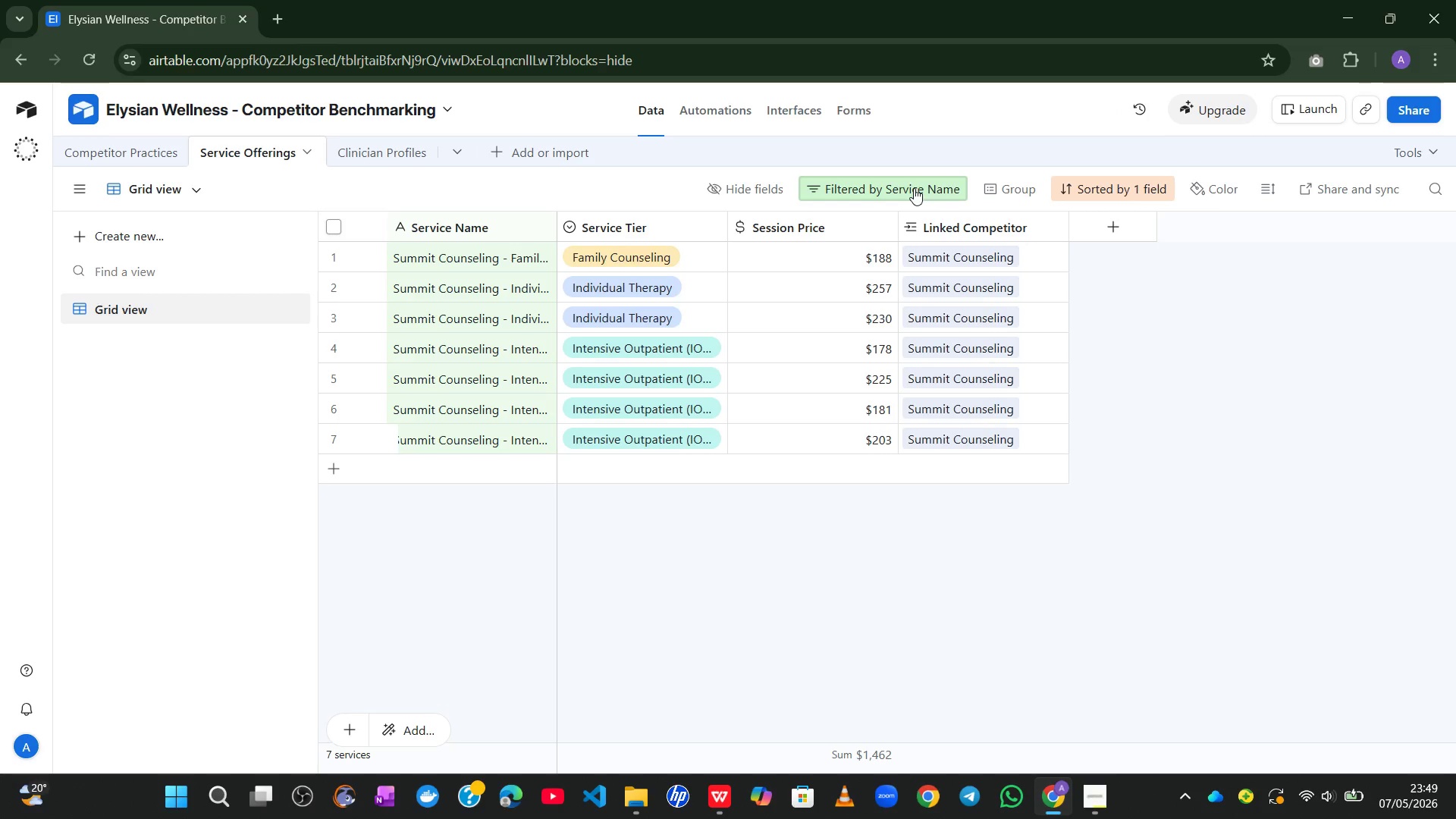 
left_click([914, 188])
 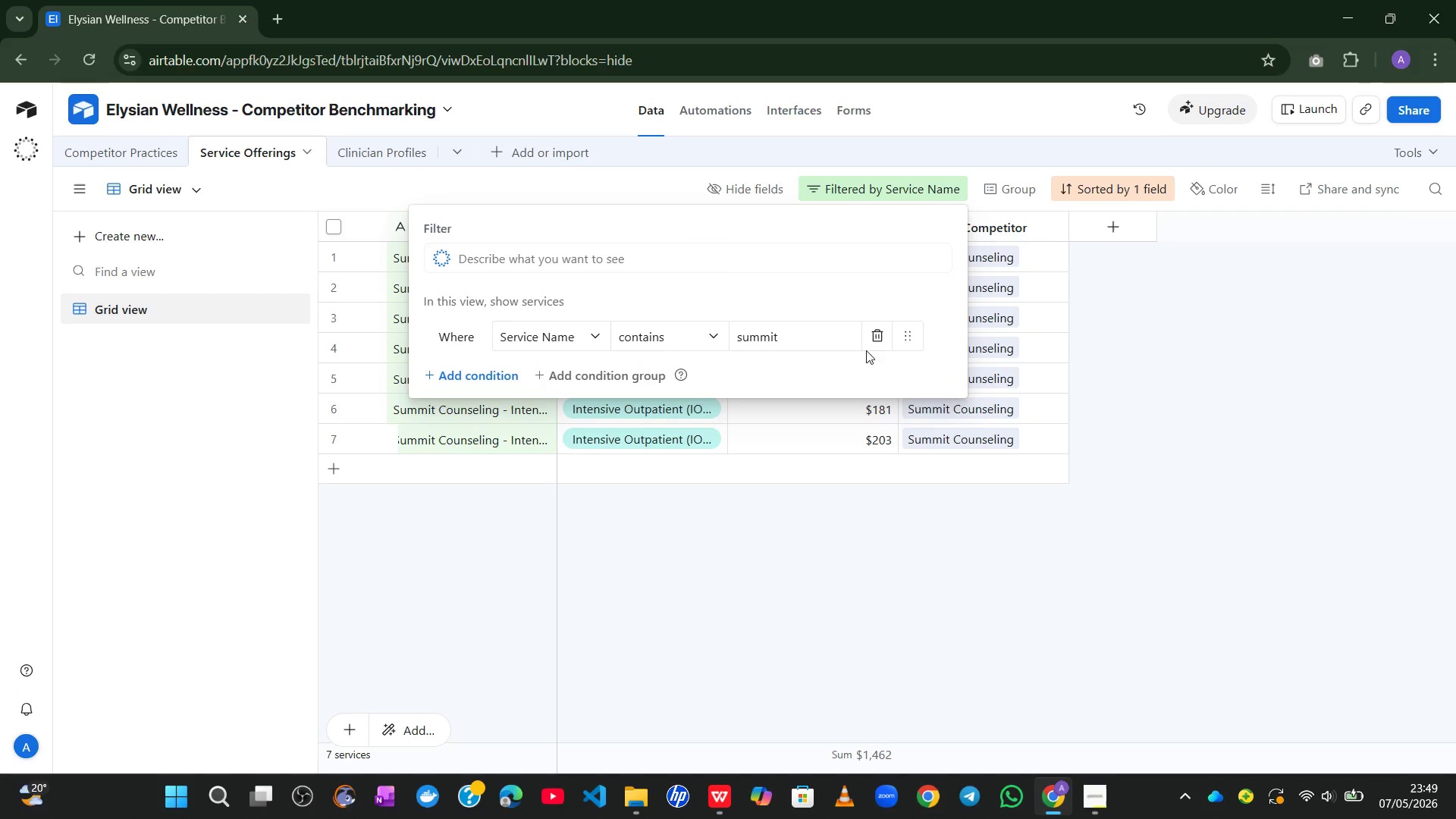 
left_click([883, 347])
 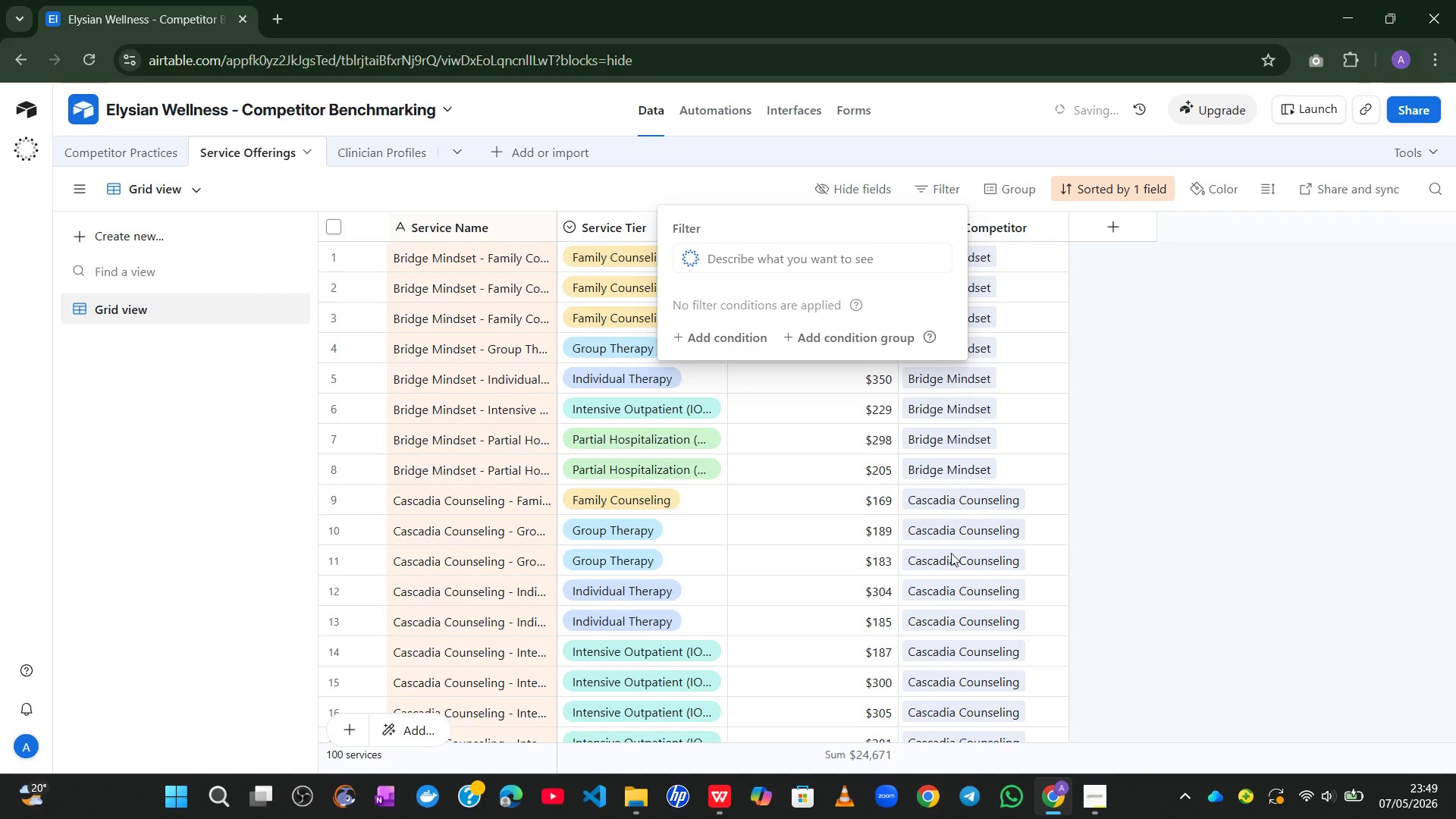 
left_click([1213, 519])
 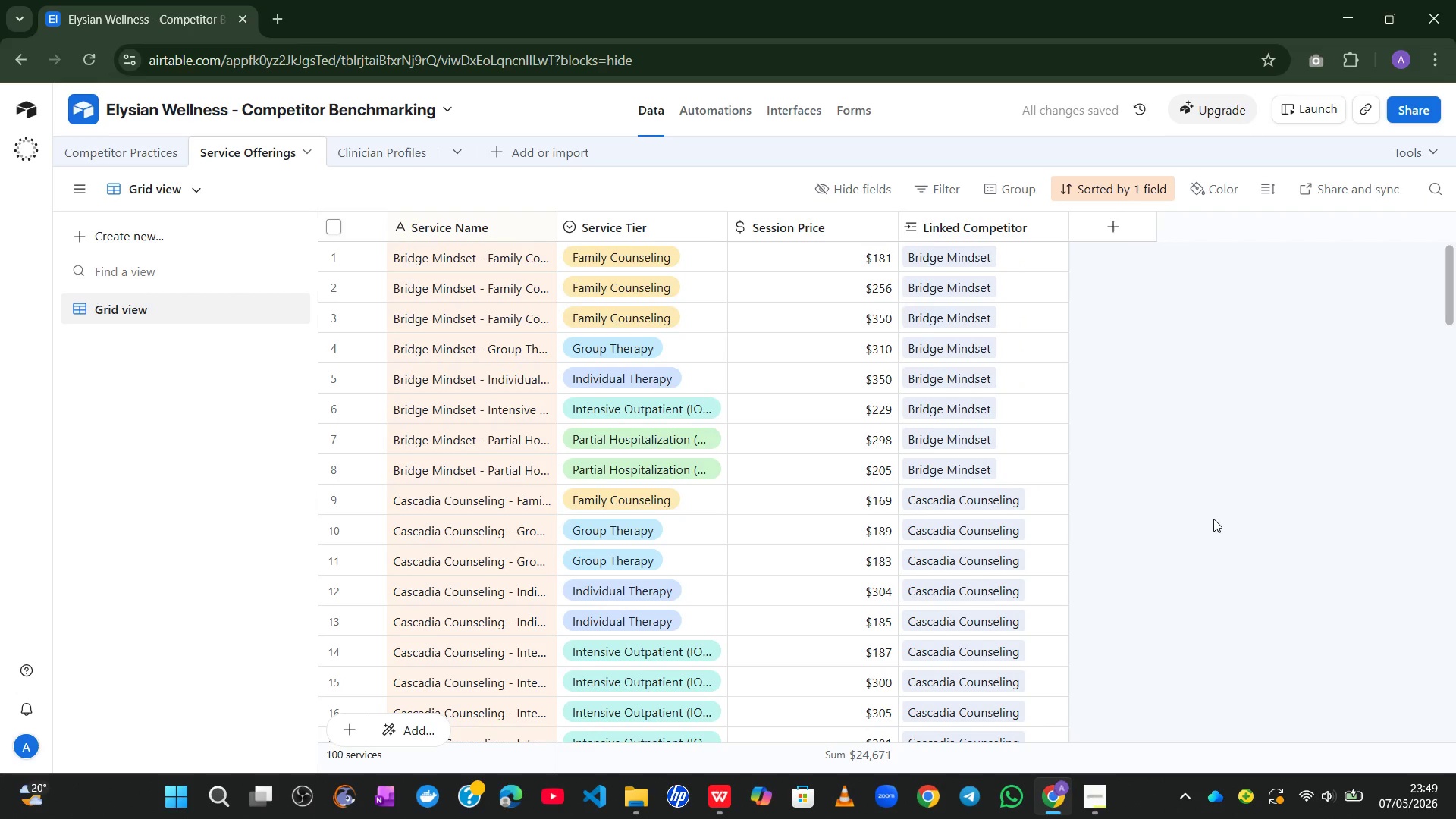 
wait(8.95)
 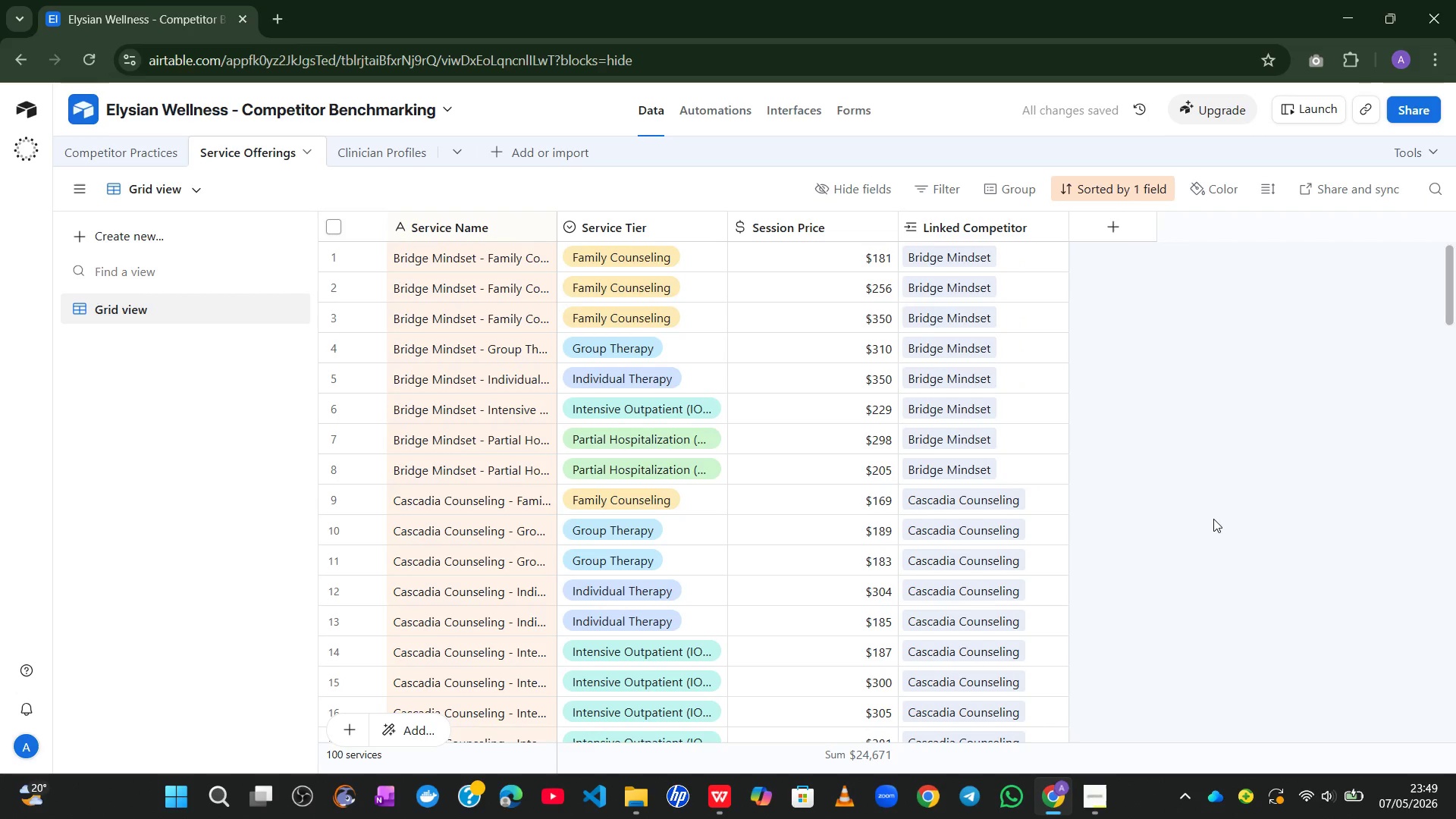 
left_click([400, 151])
 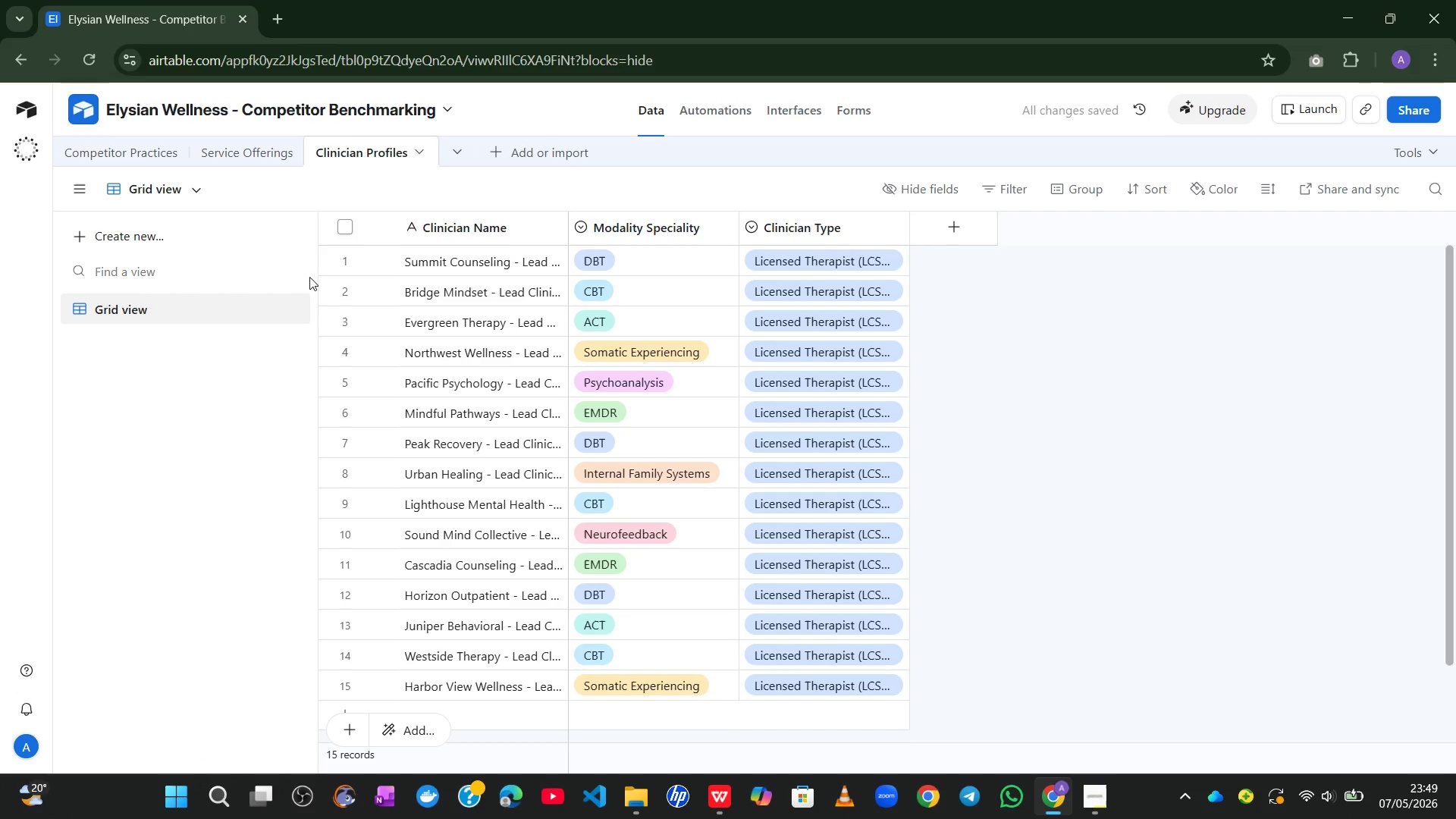 
left_click([129, 148])
 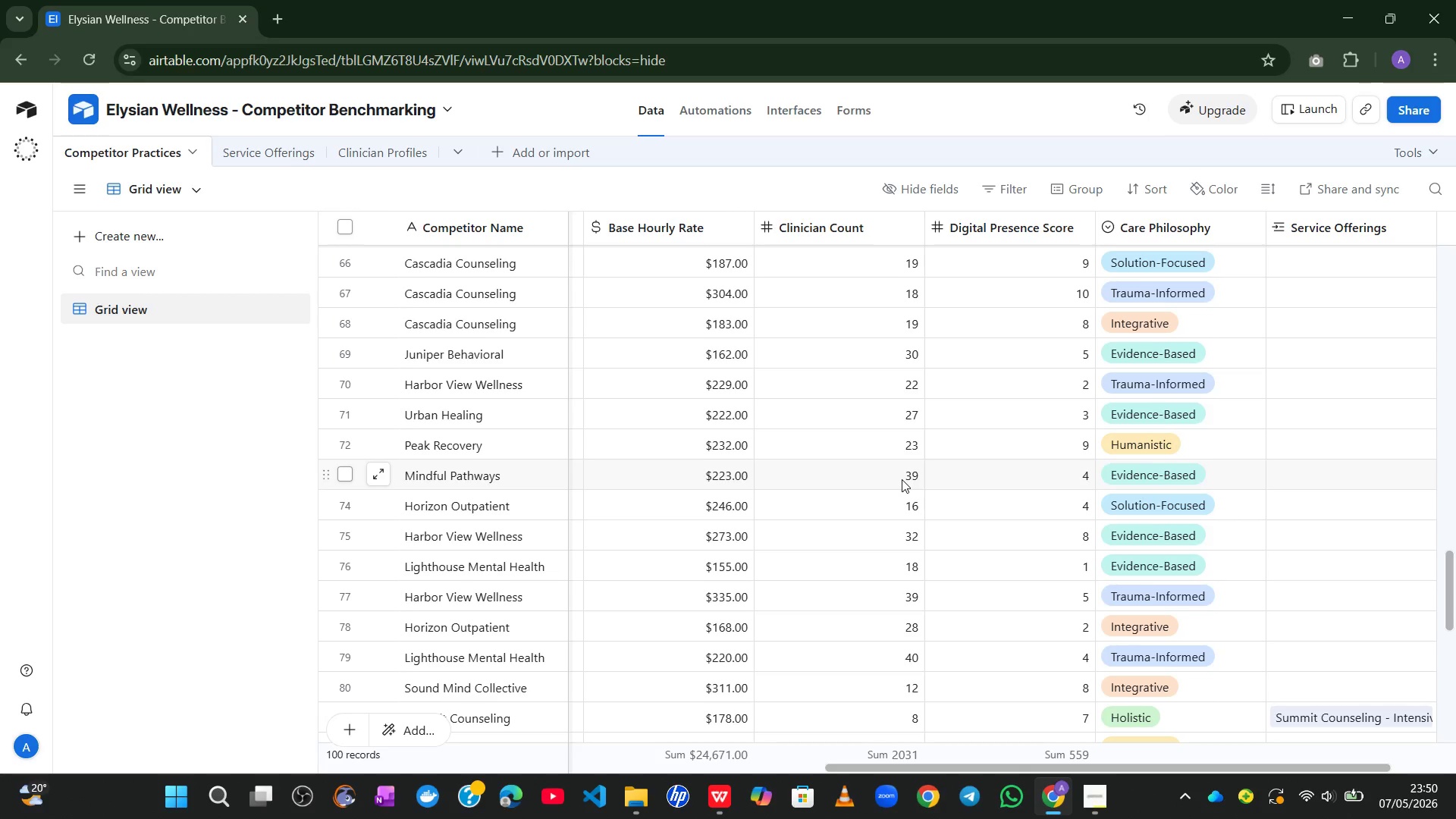 
wait(46.2)
 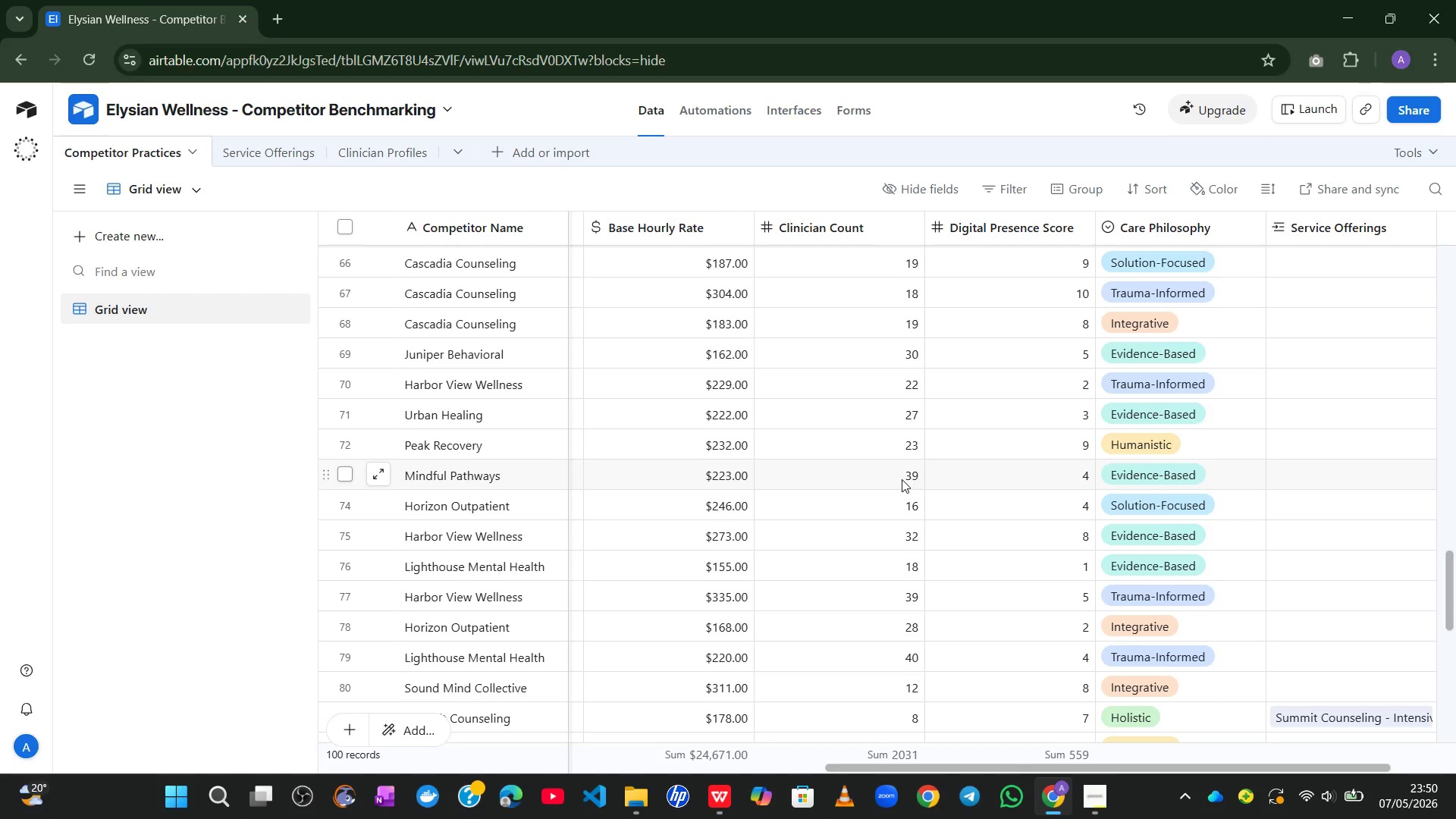 
left_click([273, 150])
 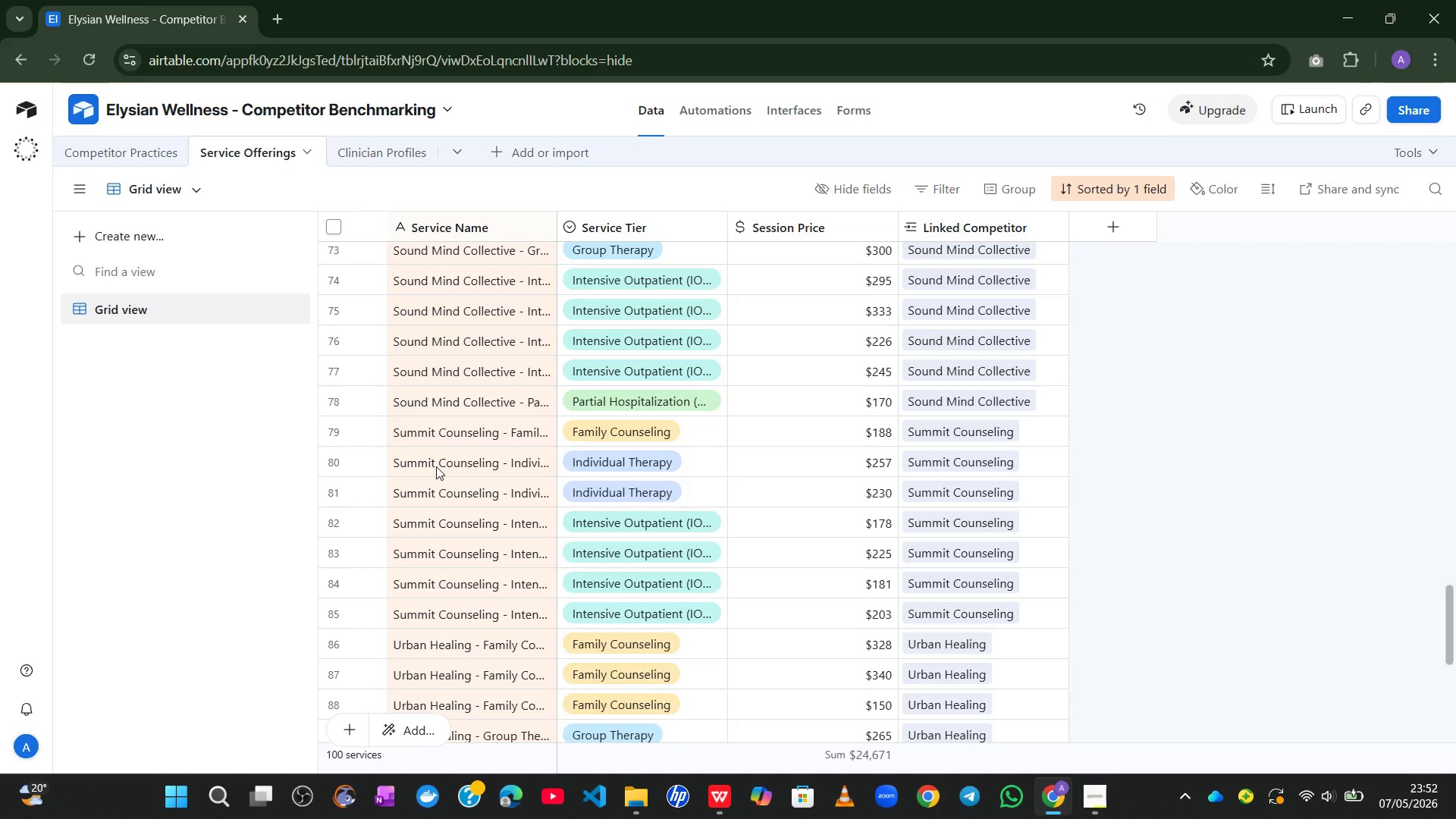 
wait(108.8)
 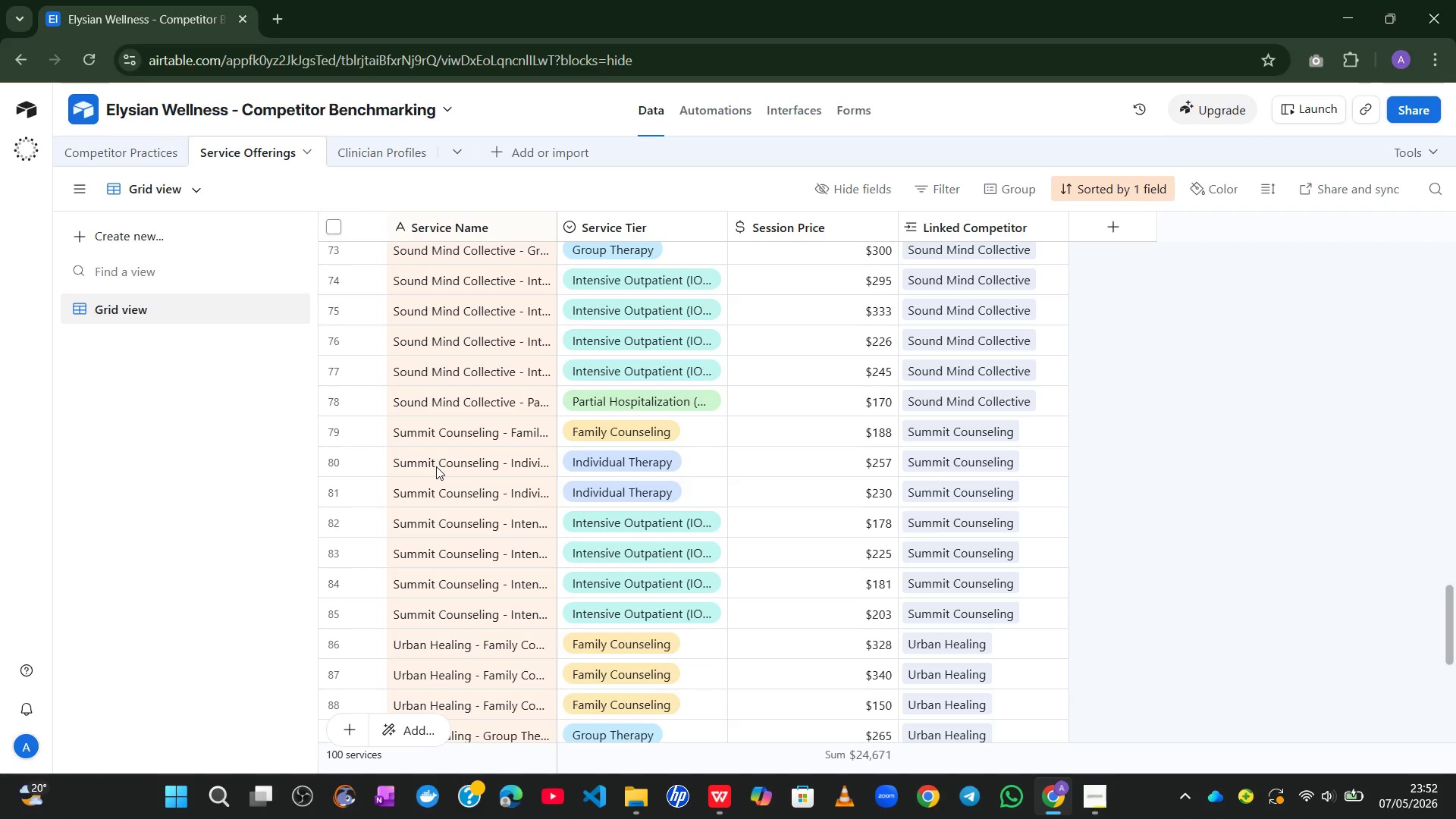 
left_click([144, 149])
 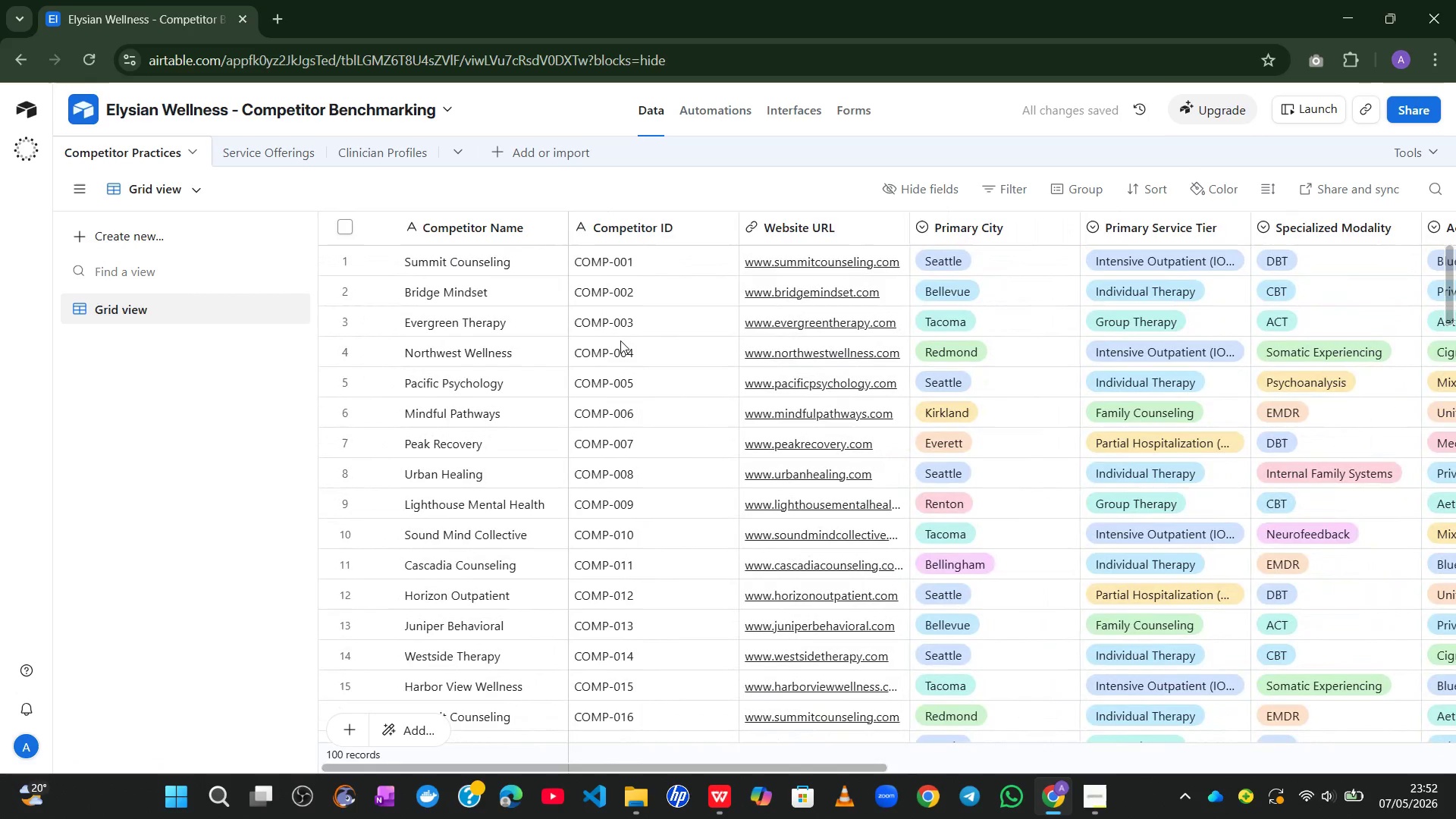 
left_click_drag(start_coordinate=[654, 226], to_coordinate=[459, 207])
 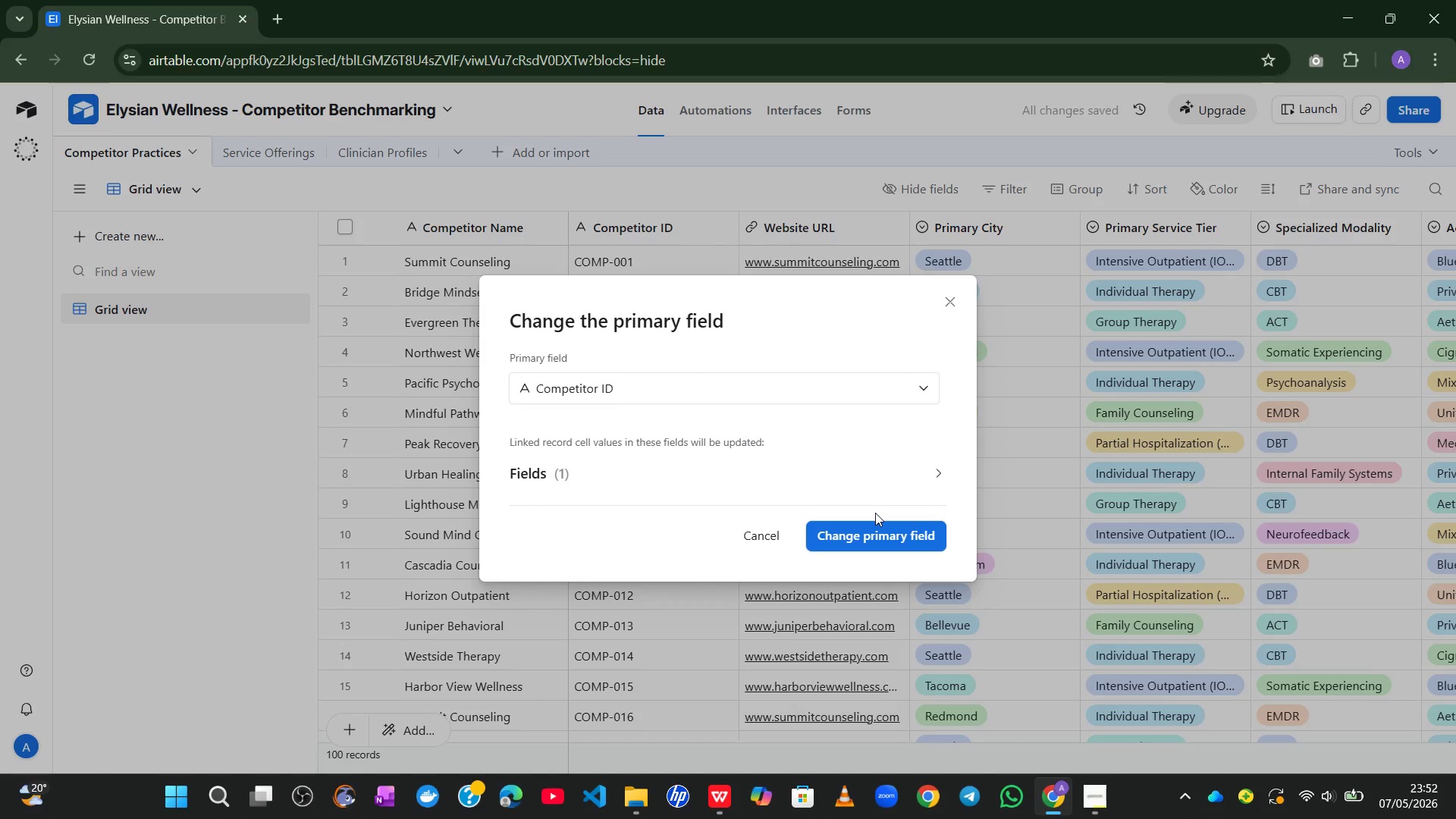 
left_click([868, 535])
 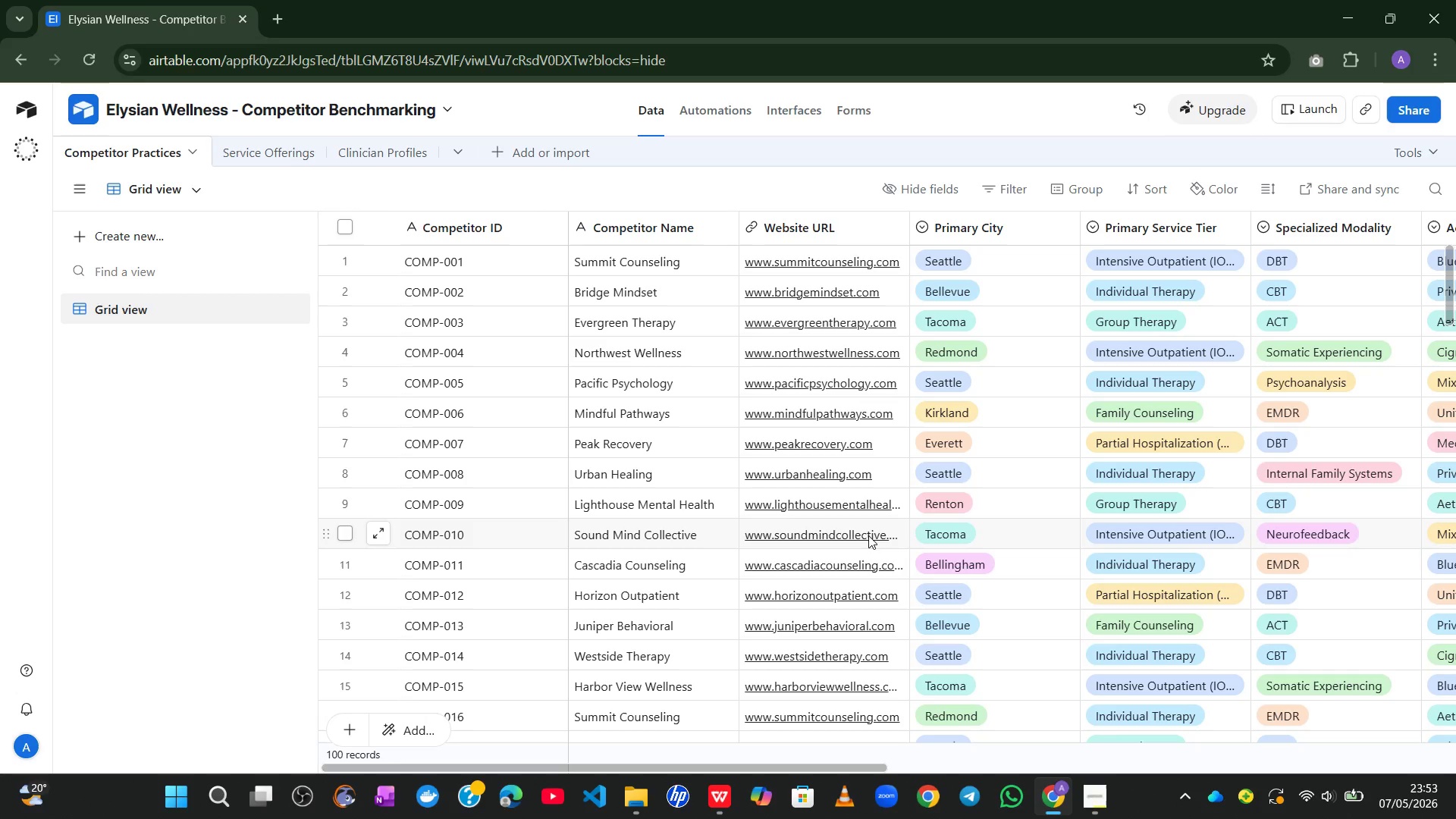 
wait(65.15)
 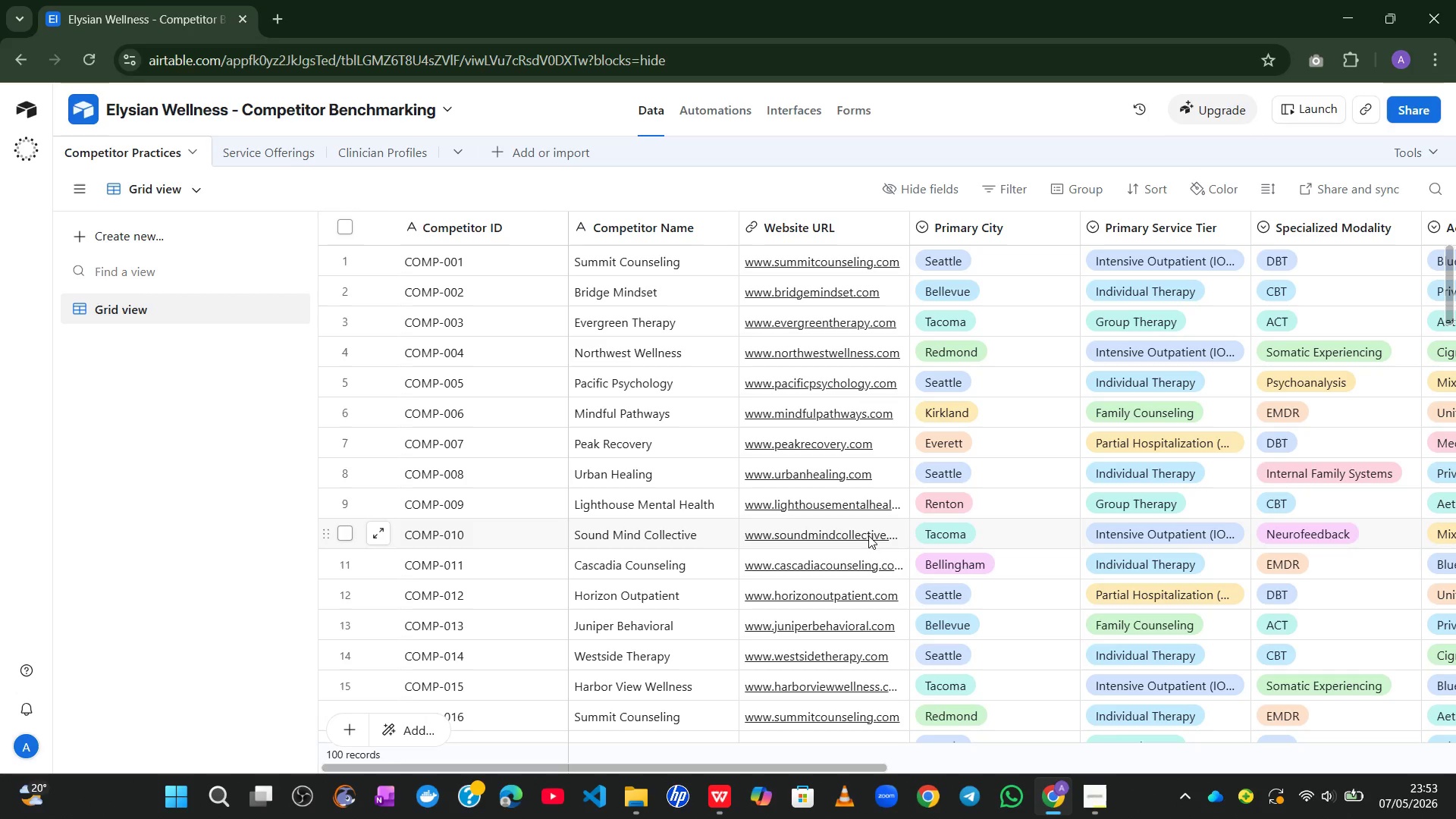 
mouse_move([1197, 394])
 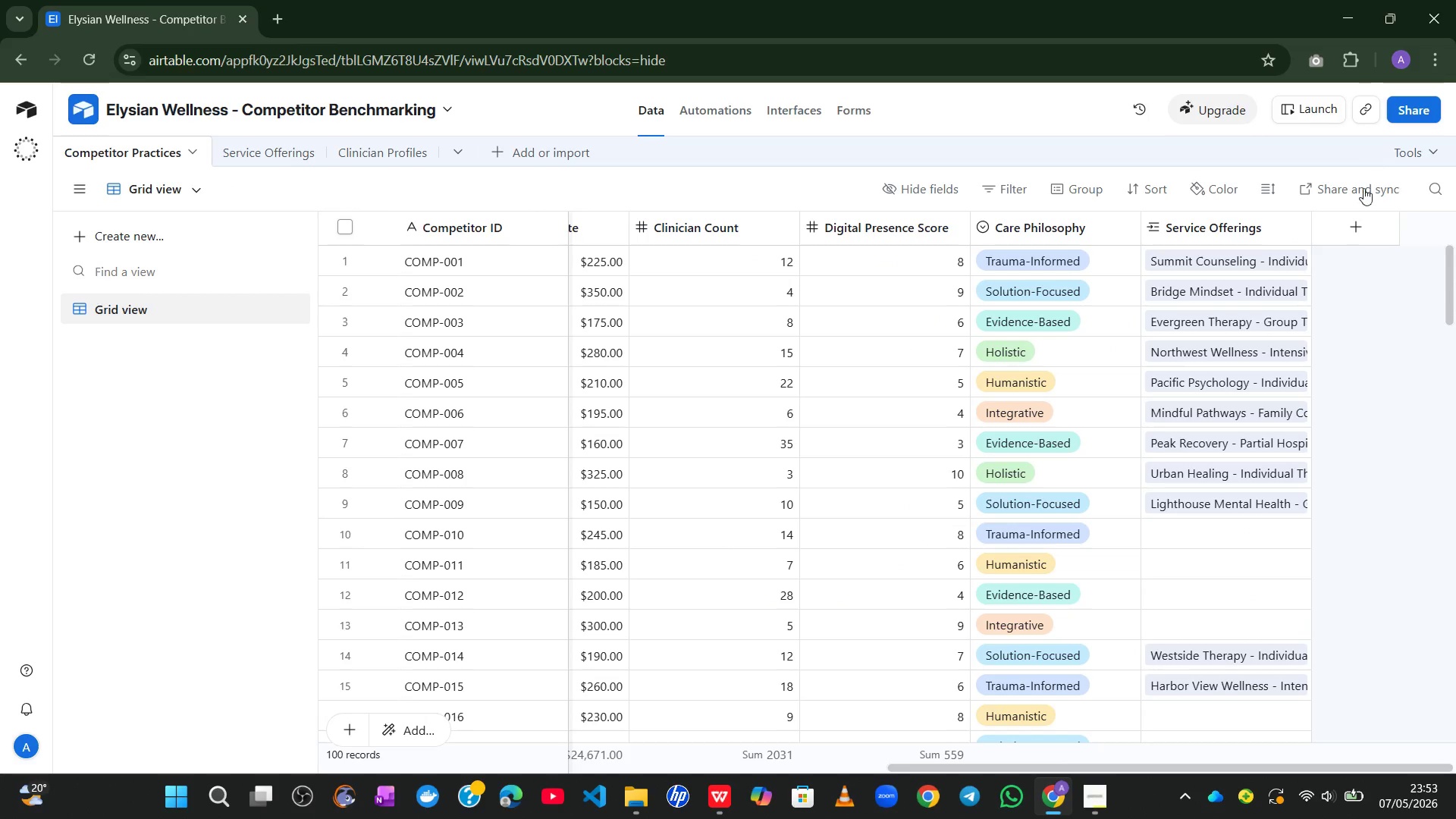 
left_click([1346, 216])
 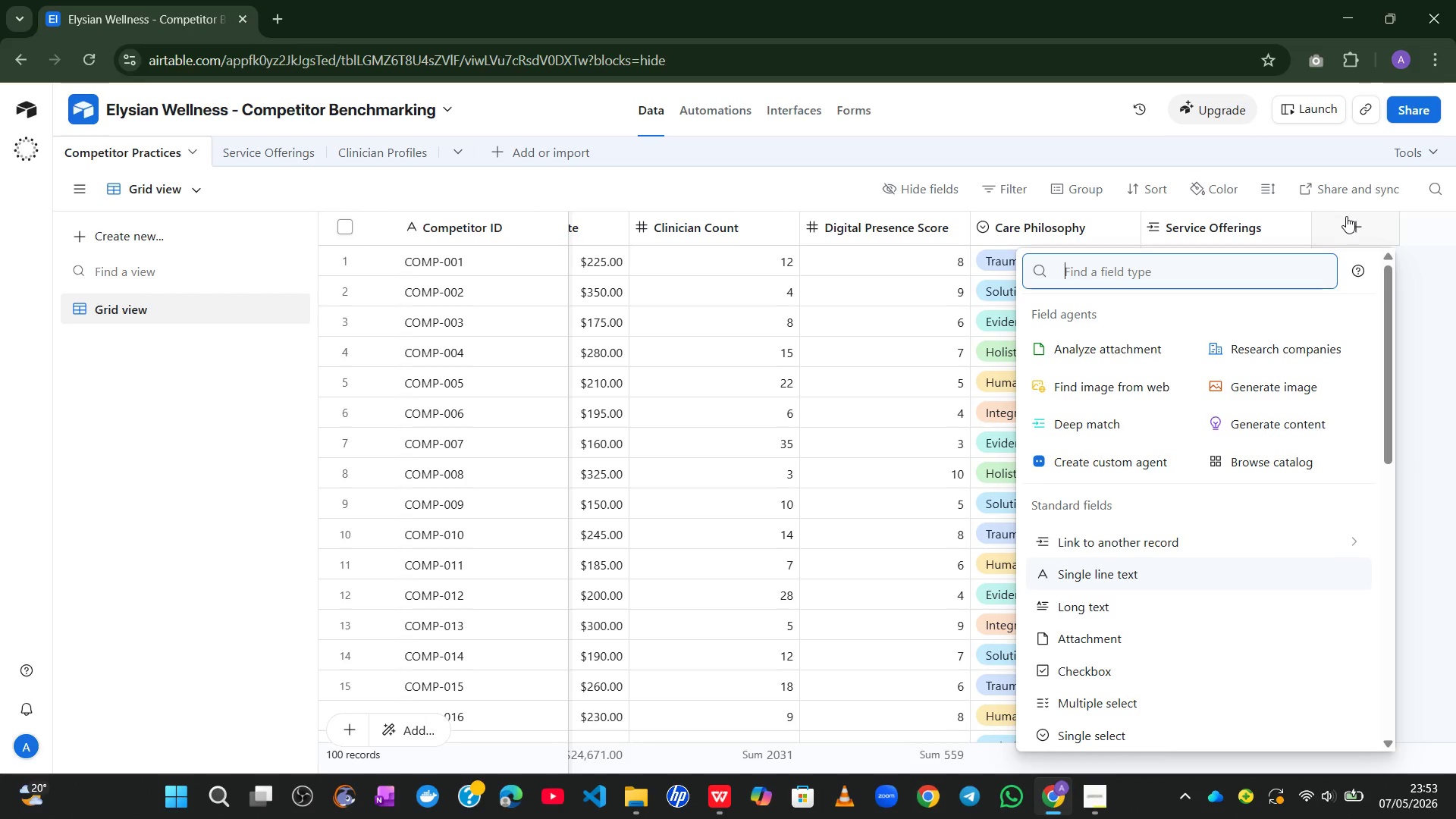 
wait(17.2)
 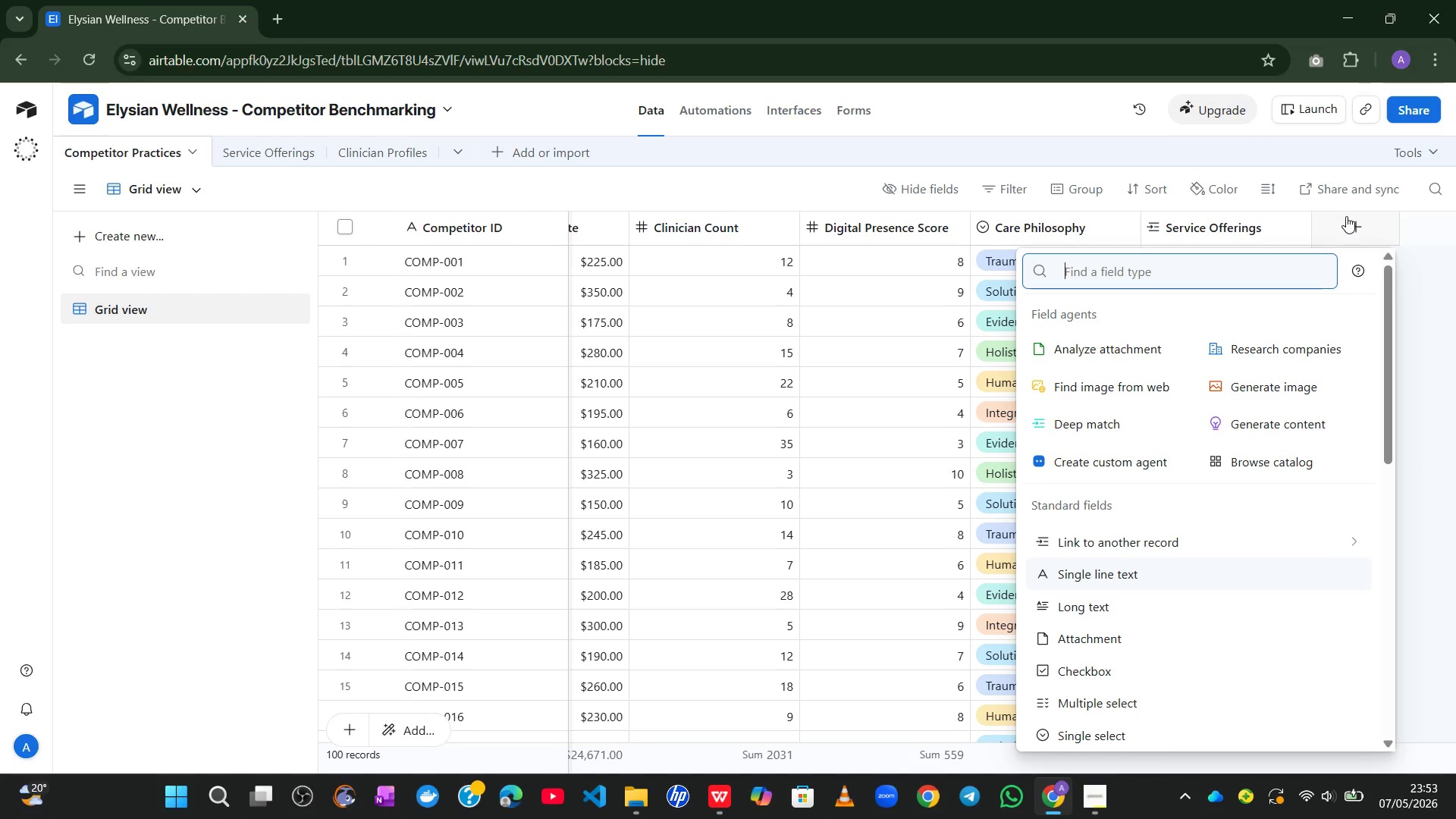 
left_click([1137, 455])
 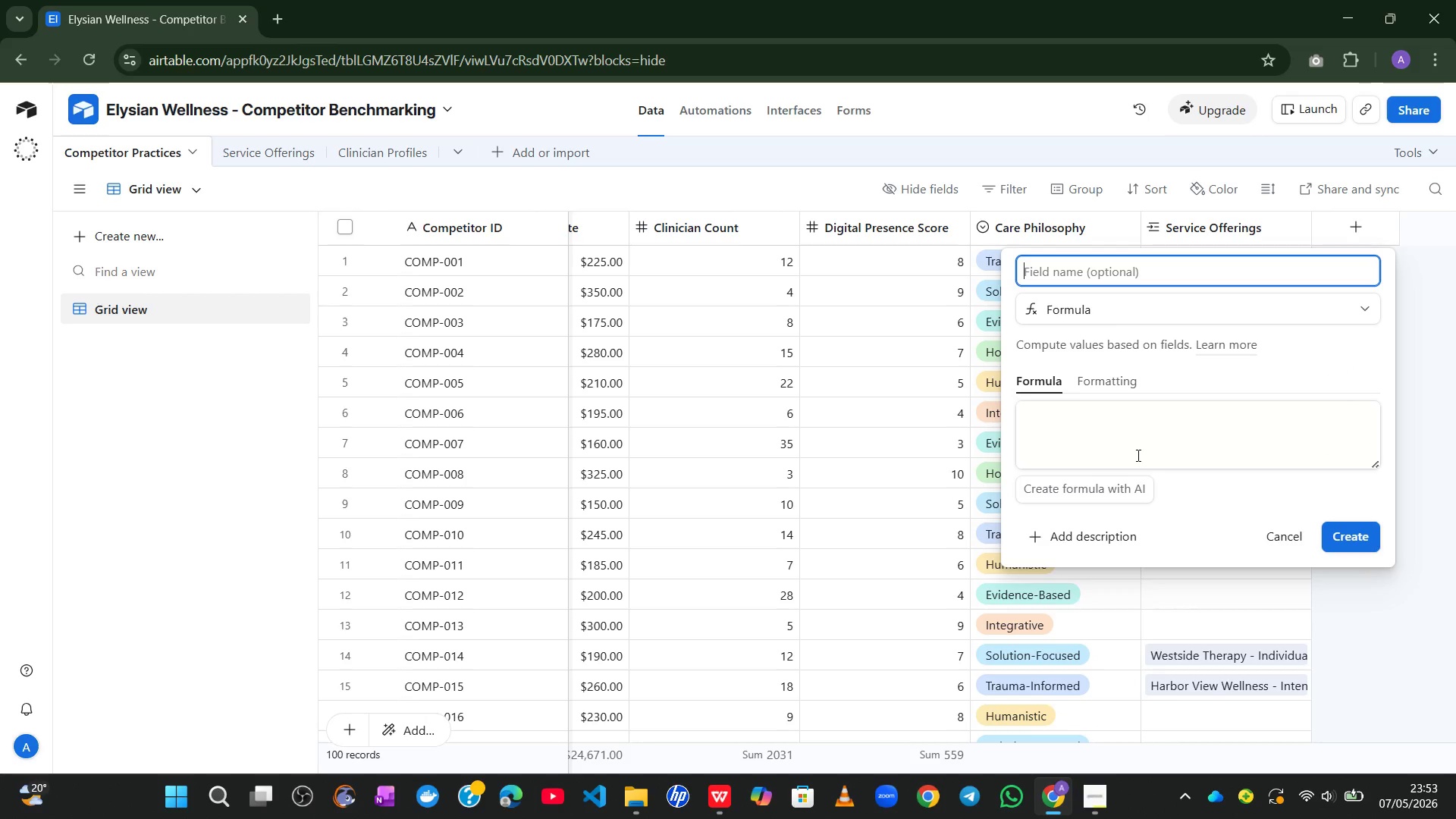 
wait(9.94)
 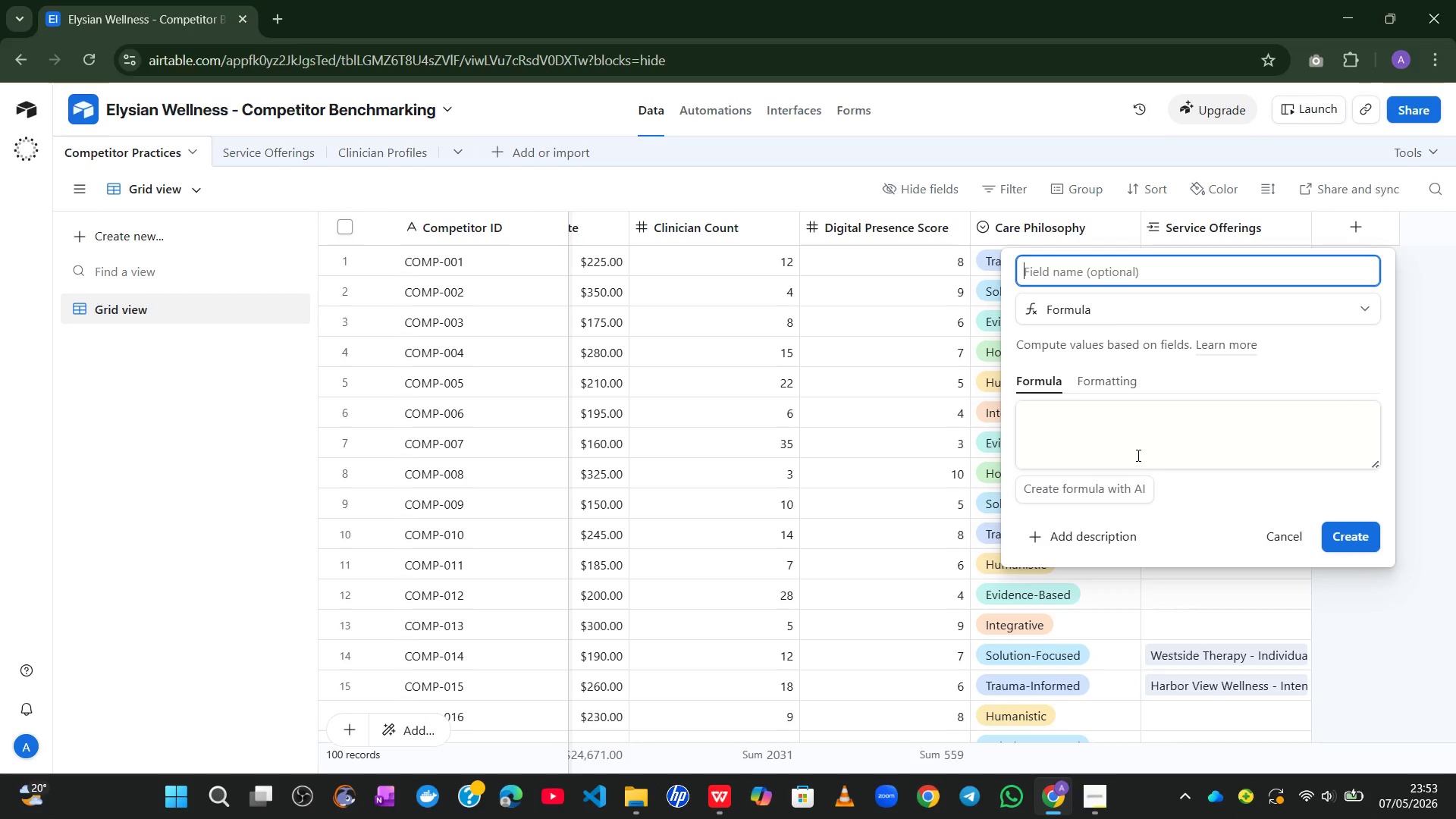 
type(Markett Opportuniy)
key(Backspace)
type(ty s)
key(Backspace)
type(Score)
 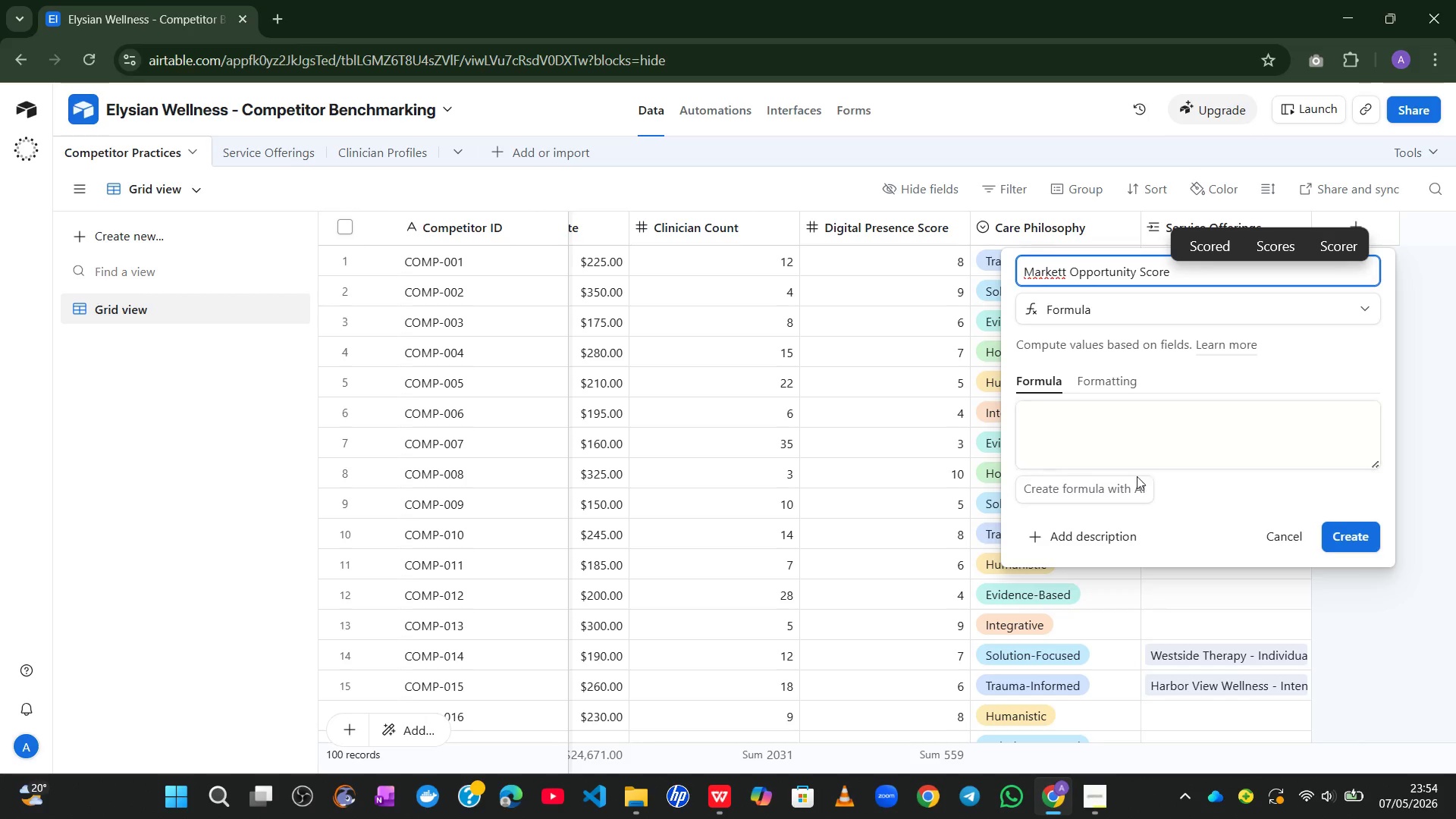 
left_click_drag(start_coordinate=[1228, 428], to_coordinate=[1332, 439])
 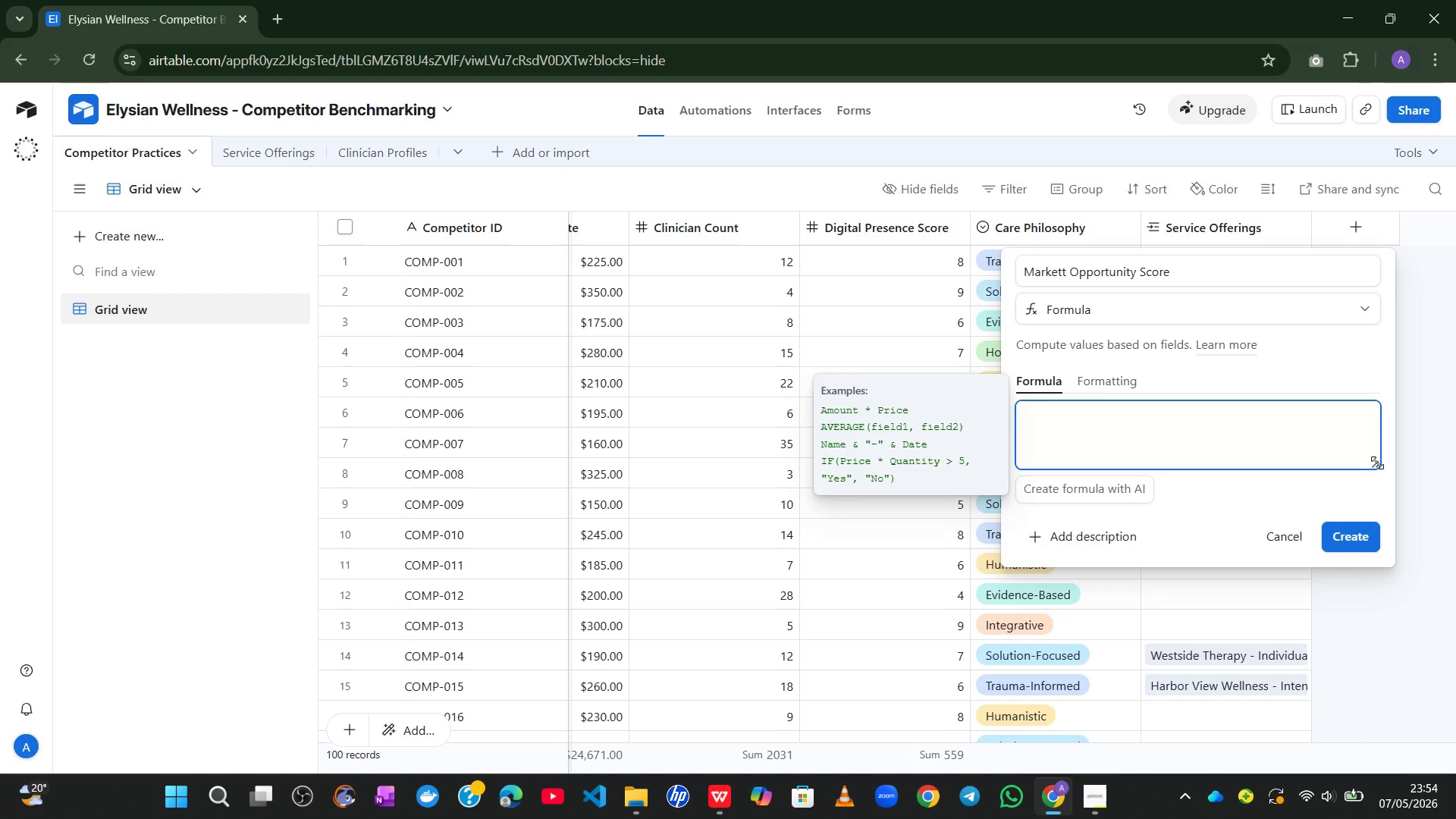 
left_click_drag(start_coordinate=[1376, 463], to_coordinate=[1382, 620])
 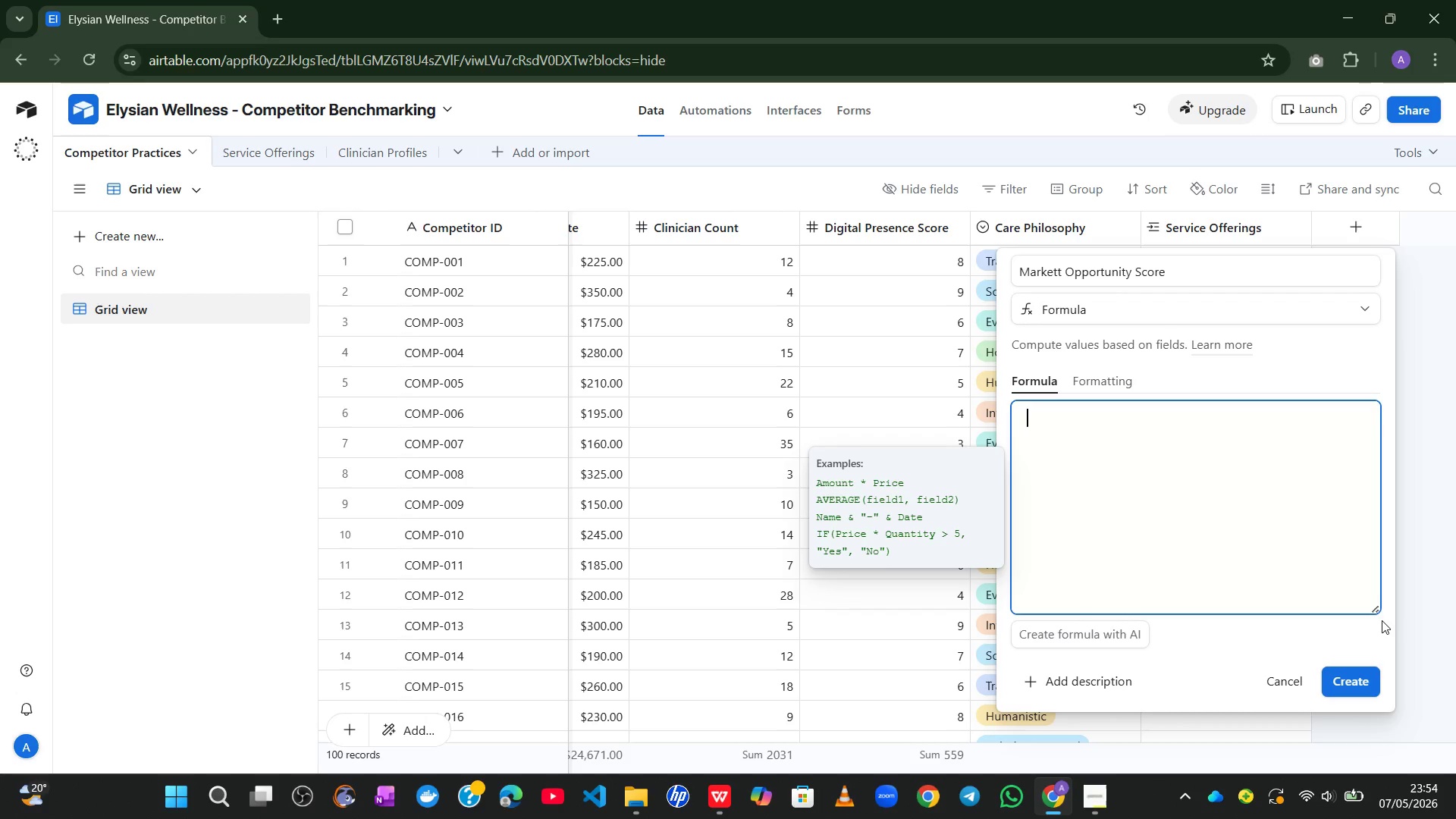 
wait(35.98)
 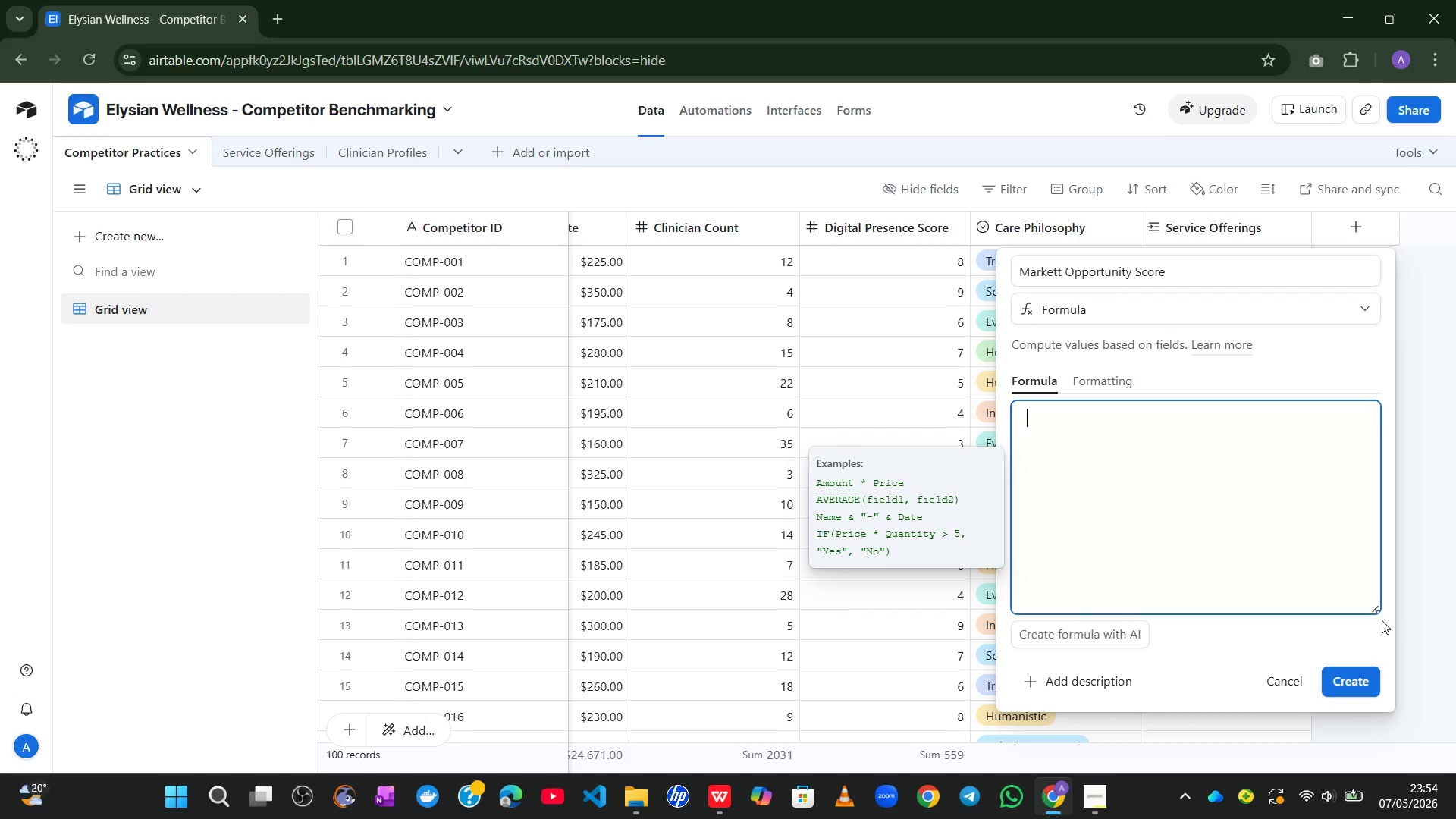 
left_click([971, 800])
 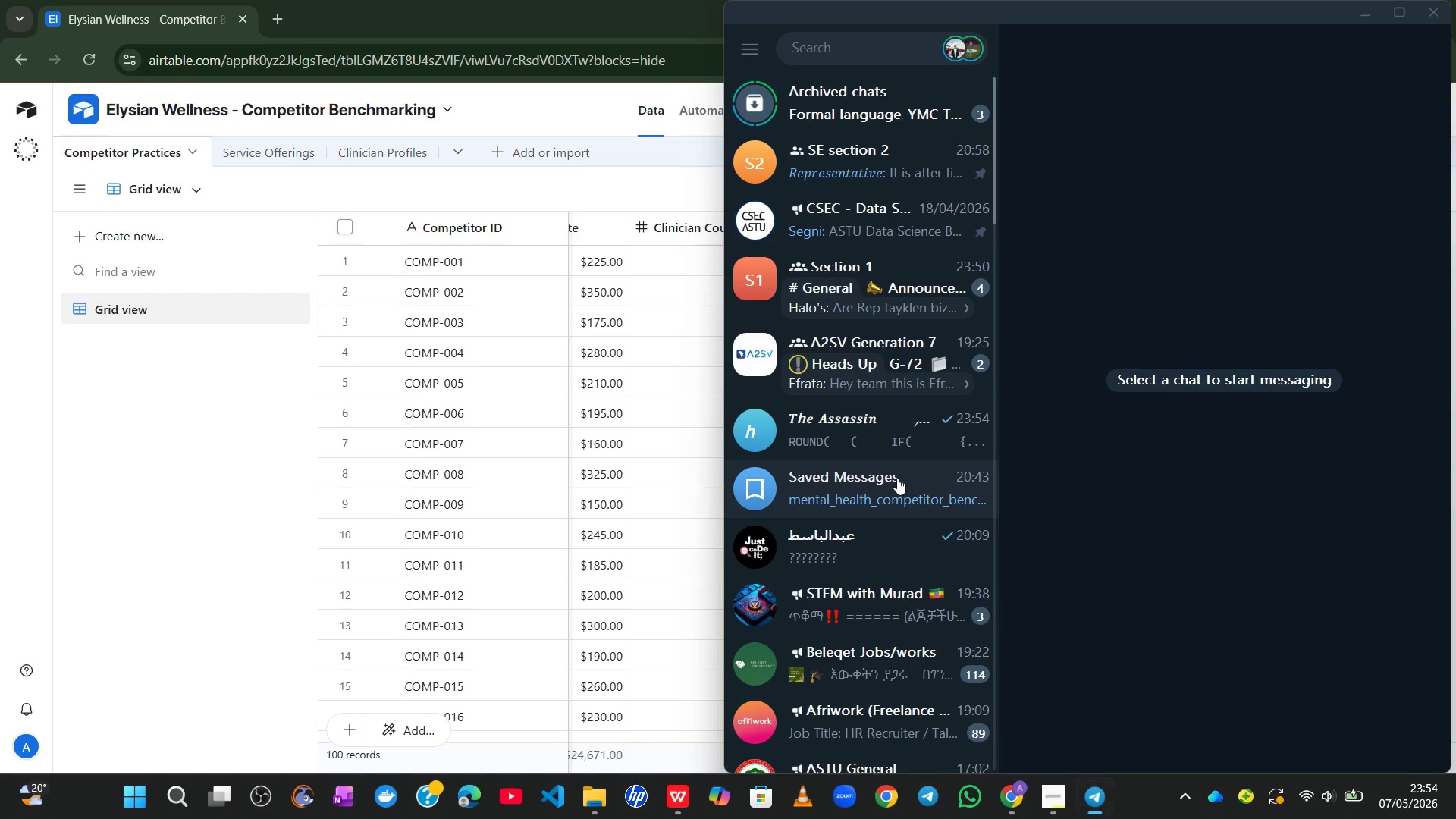 
left_click([929, 434])
 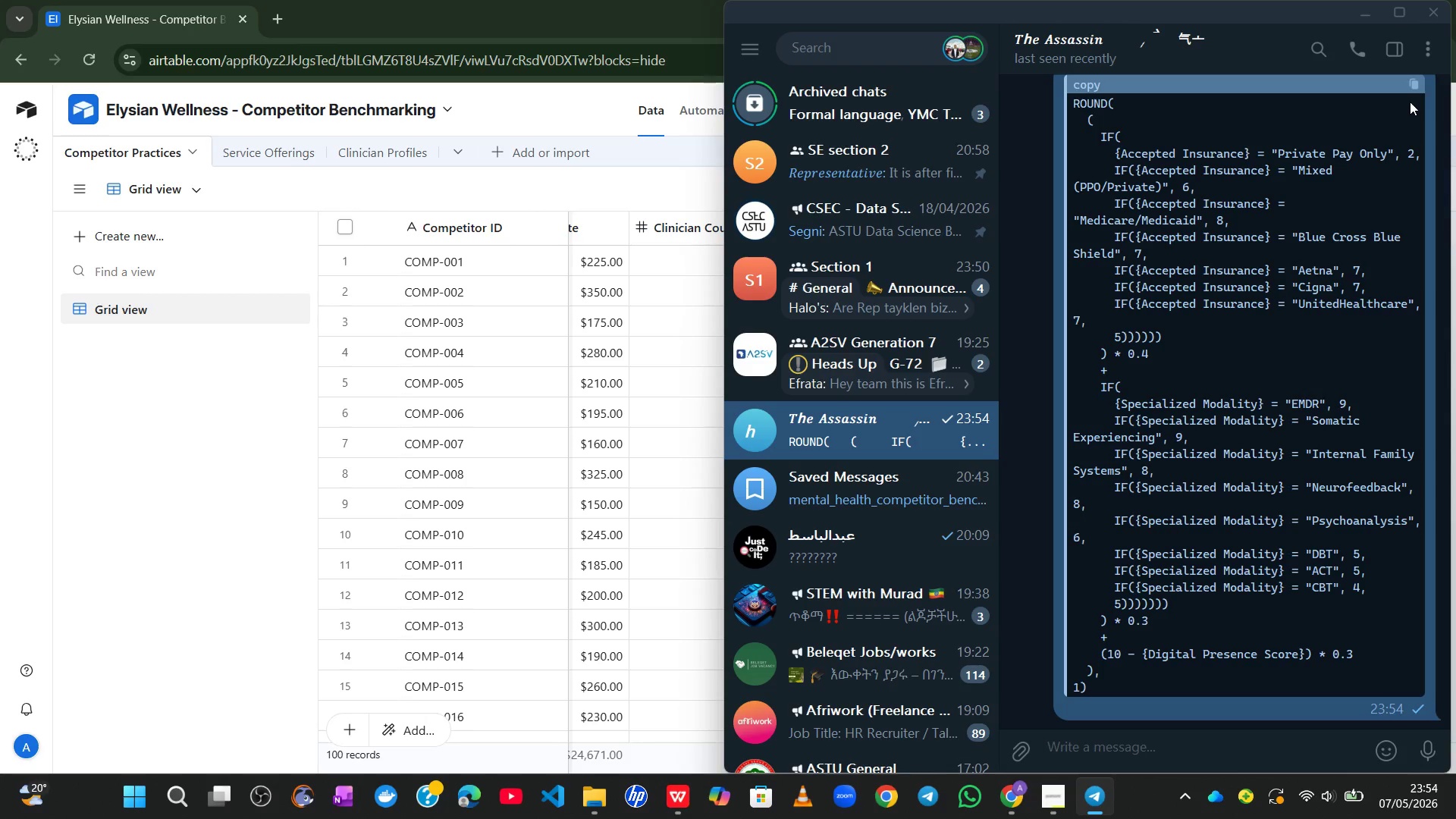 
left_click([1414, 86])
 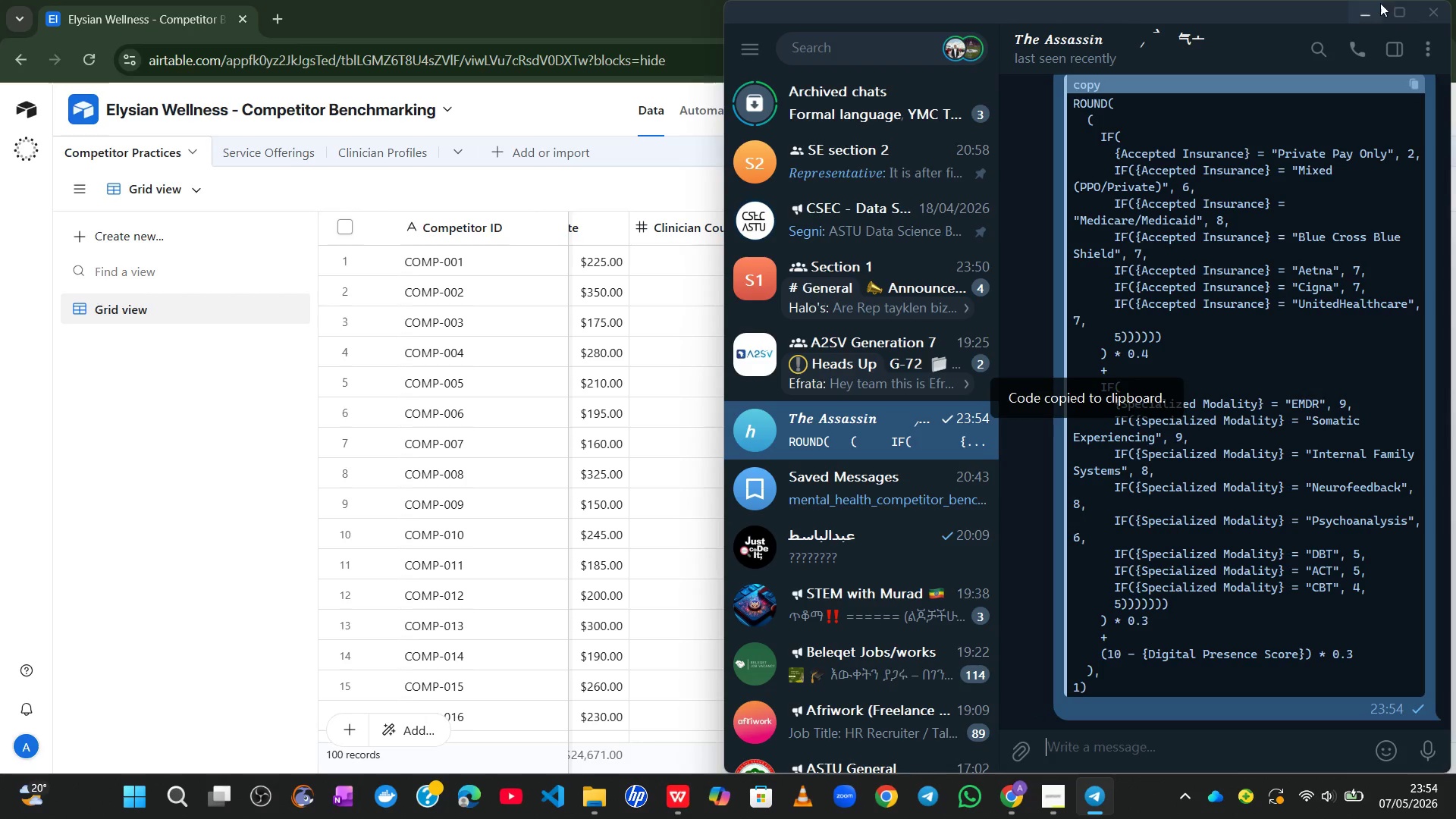 
left_click([1373, 5])
 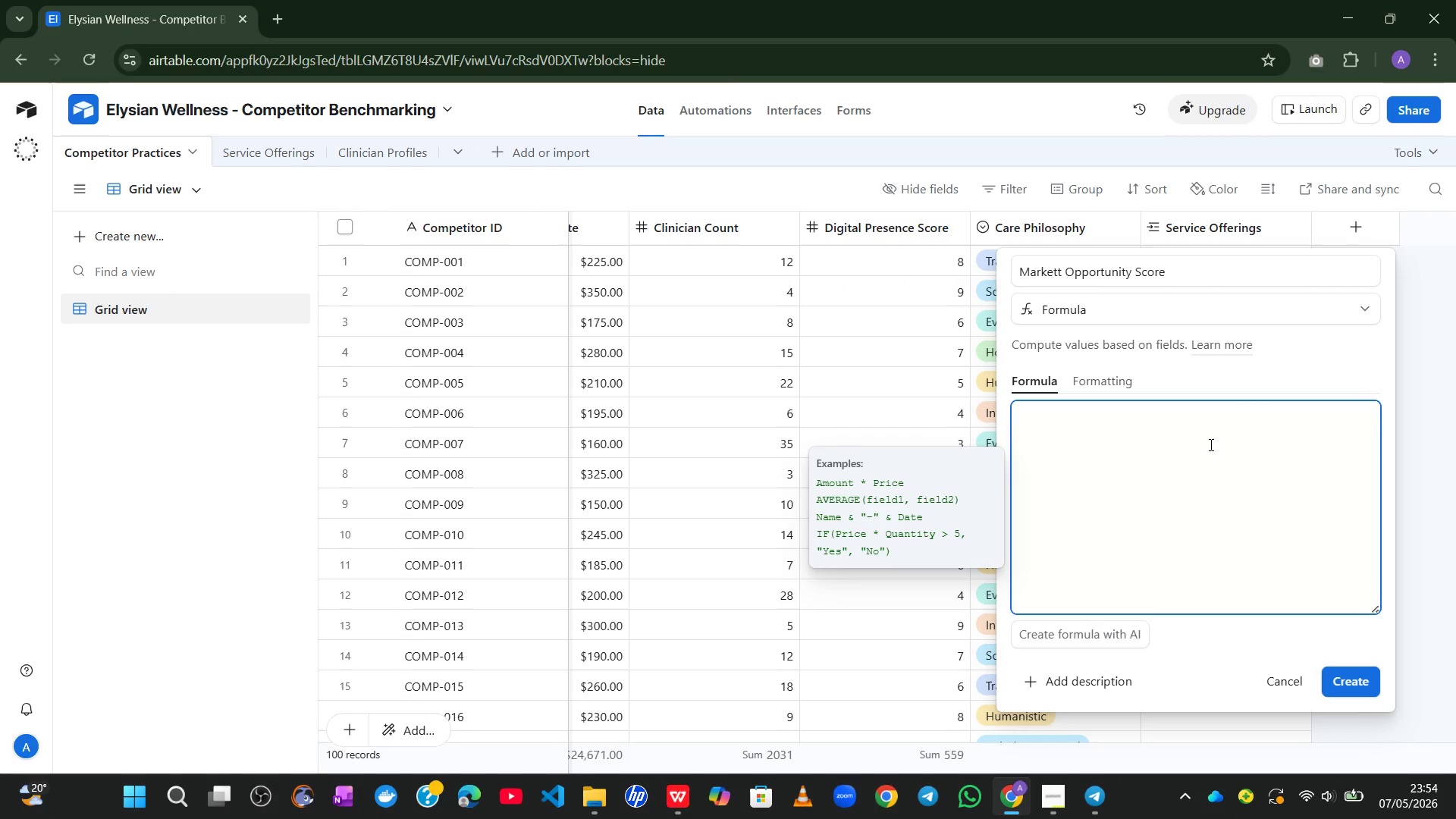 
left_click([1202, 456])
 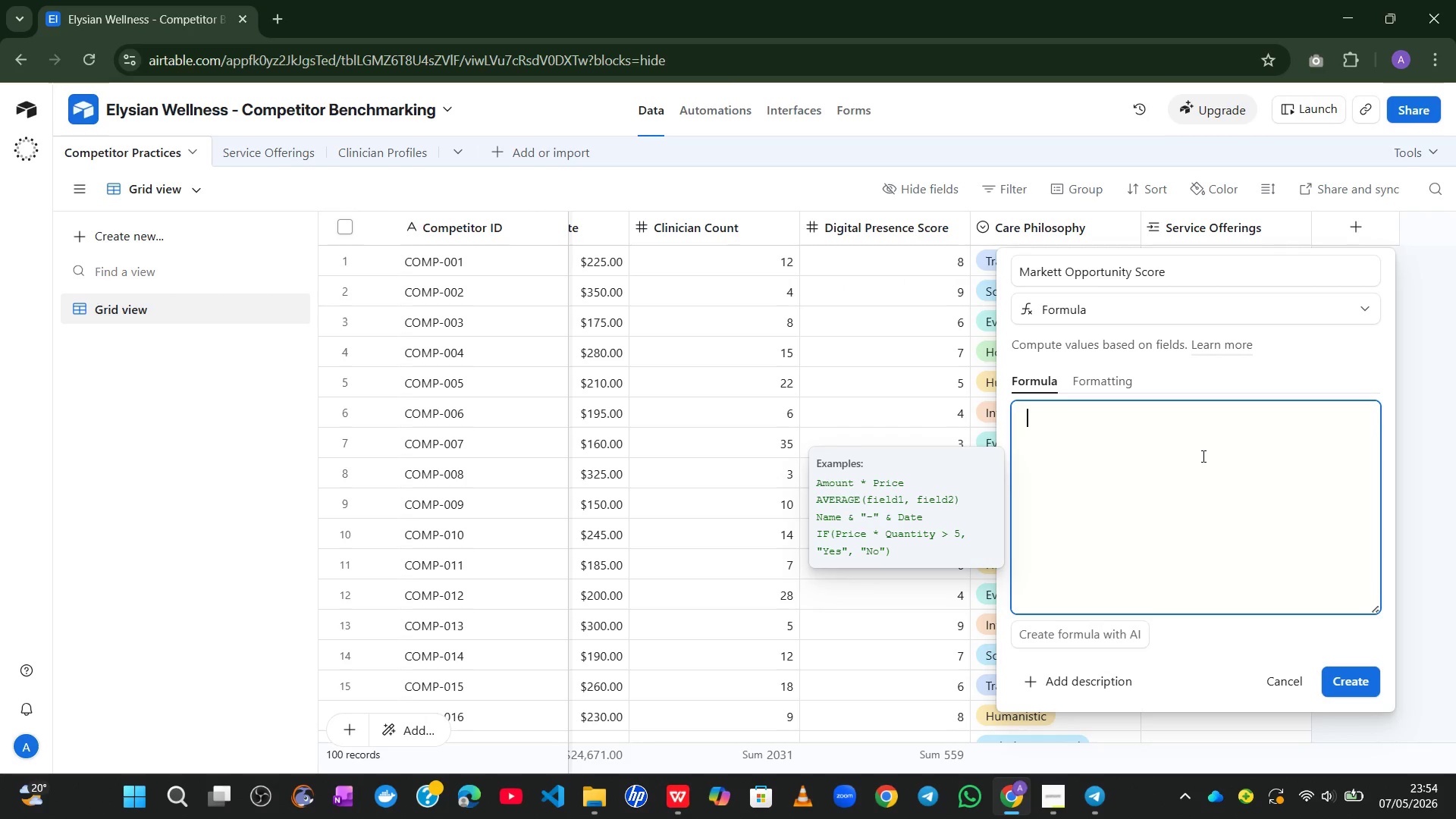 
key(Control+V)
 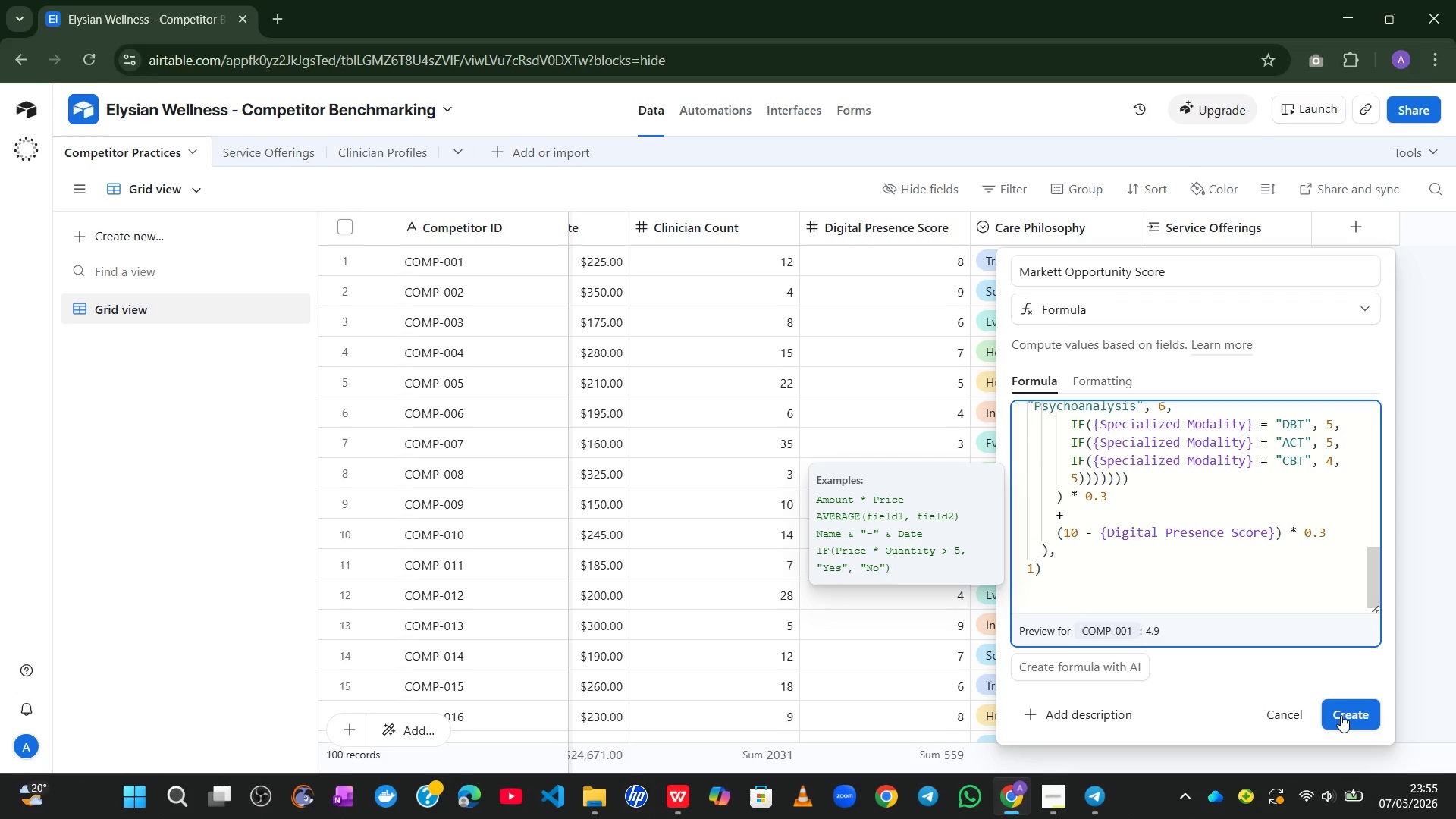 
left_click([1348, 713])
 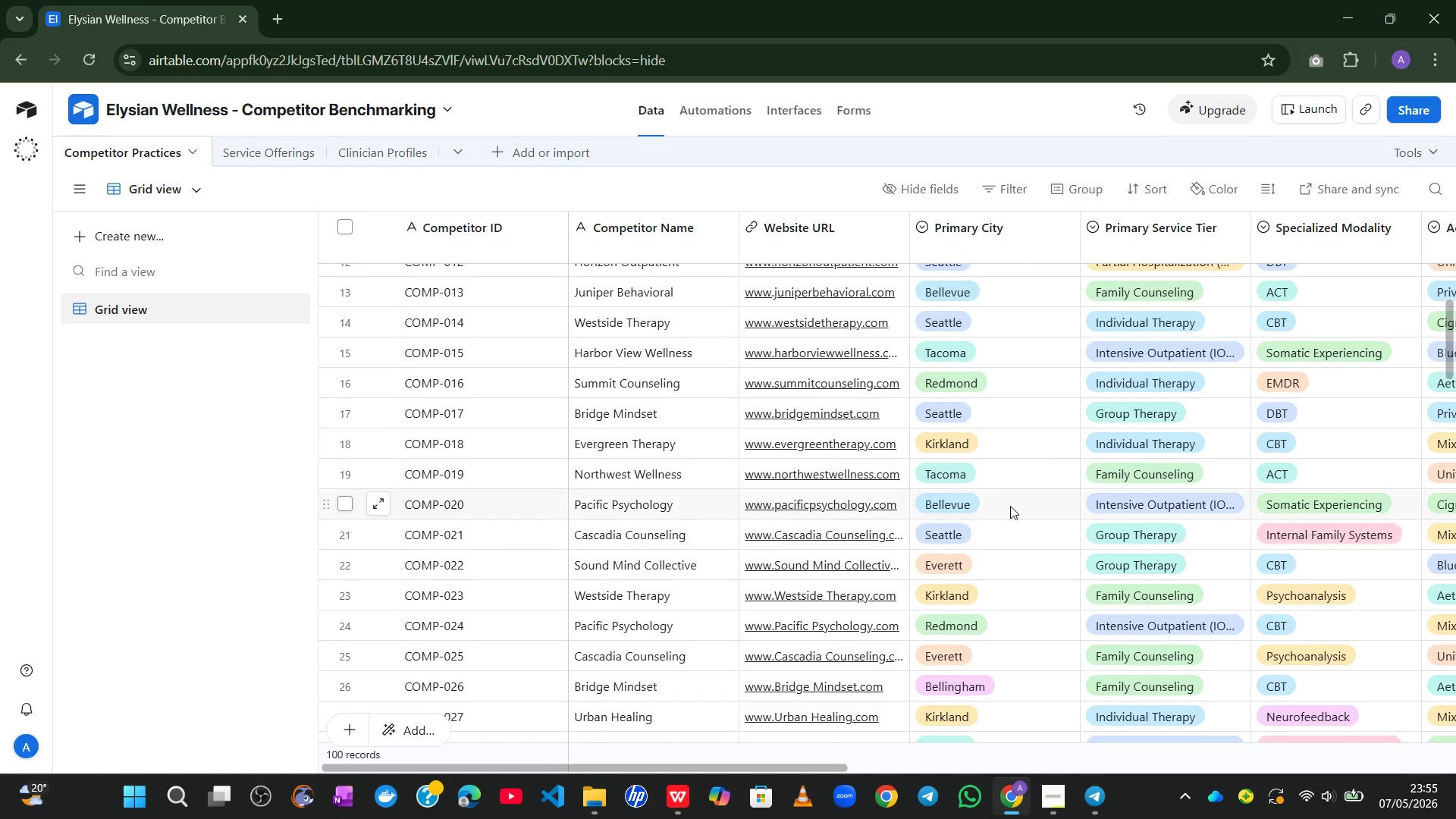 
wait(36.83)
 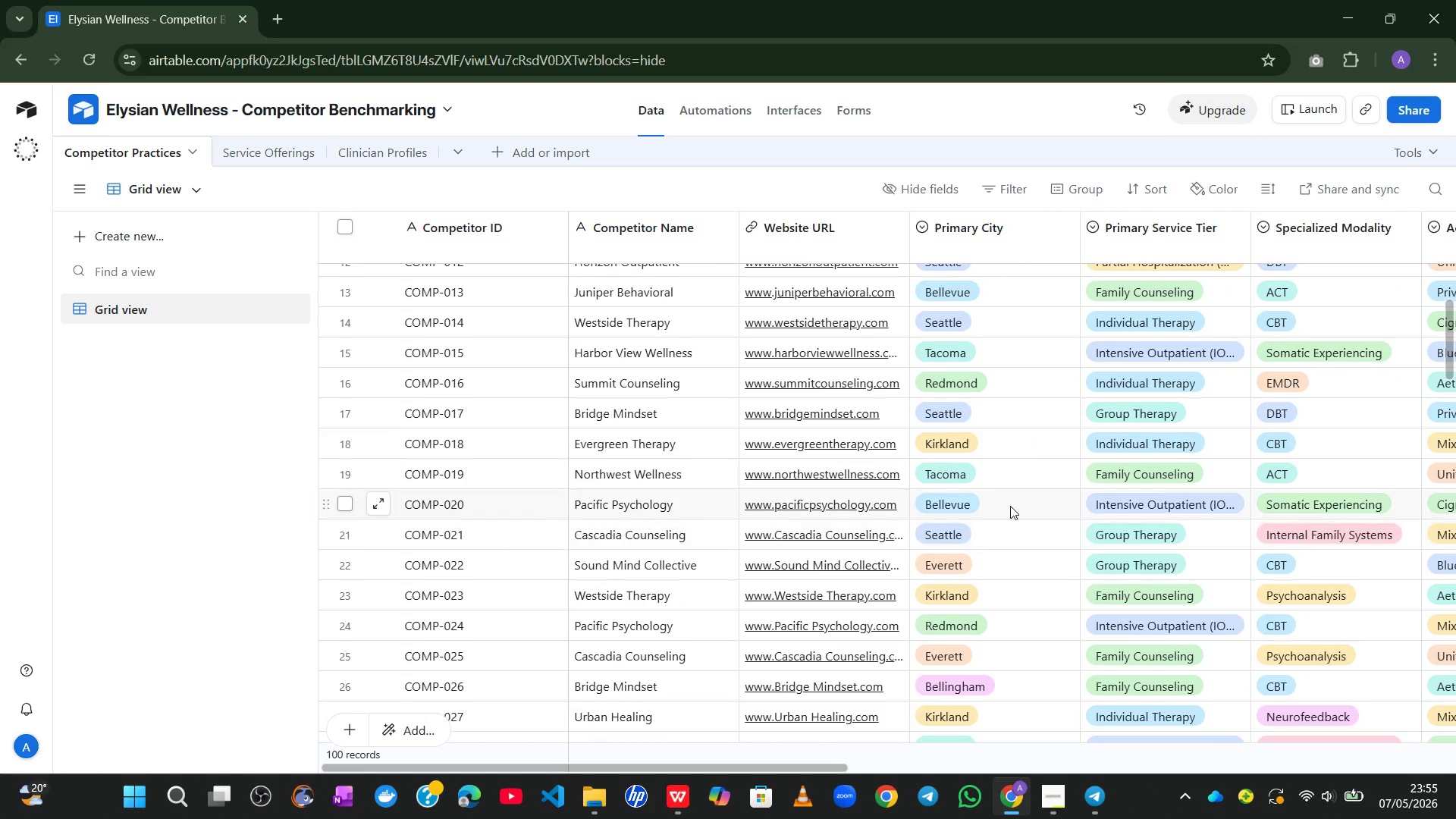 
left_click([1078, 186])
 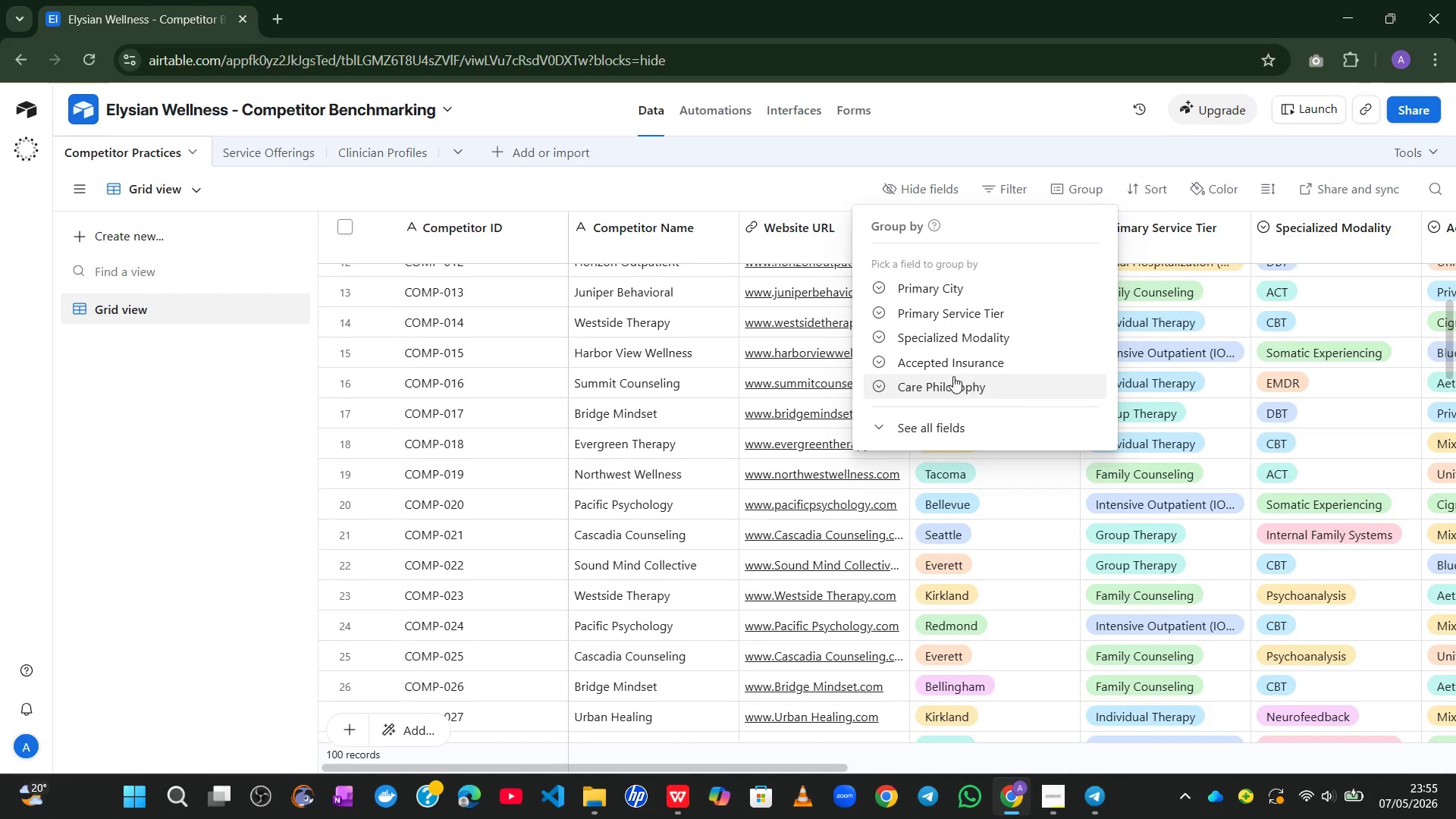 
left_click([947, 410])
 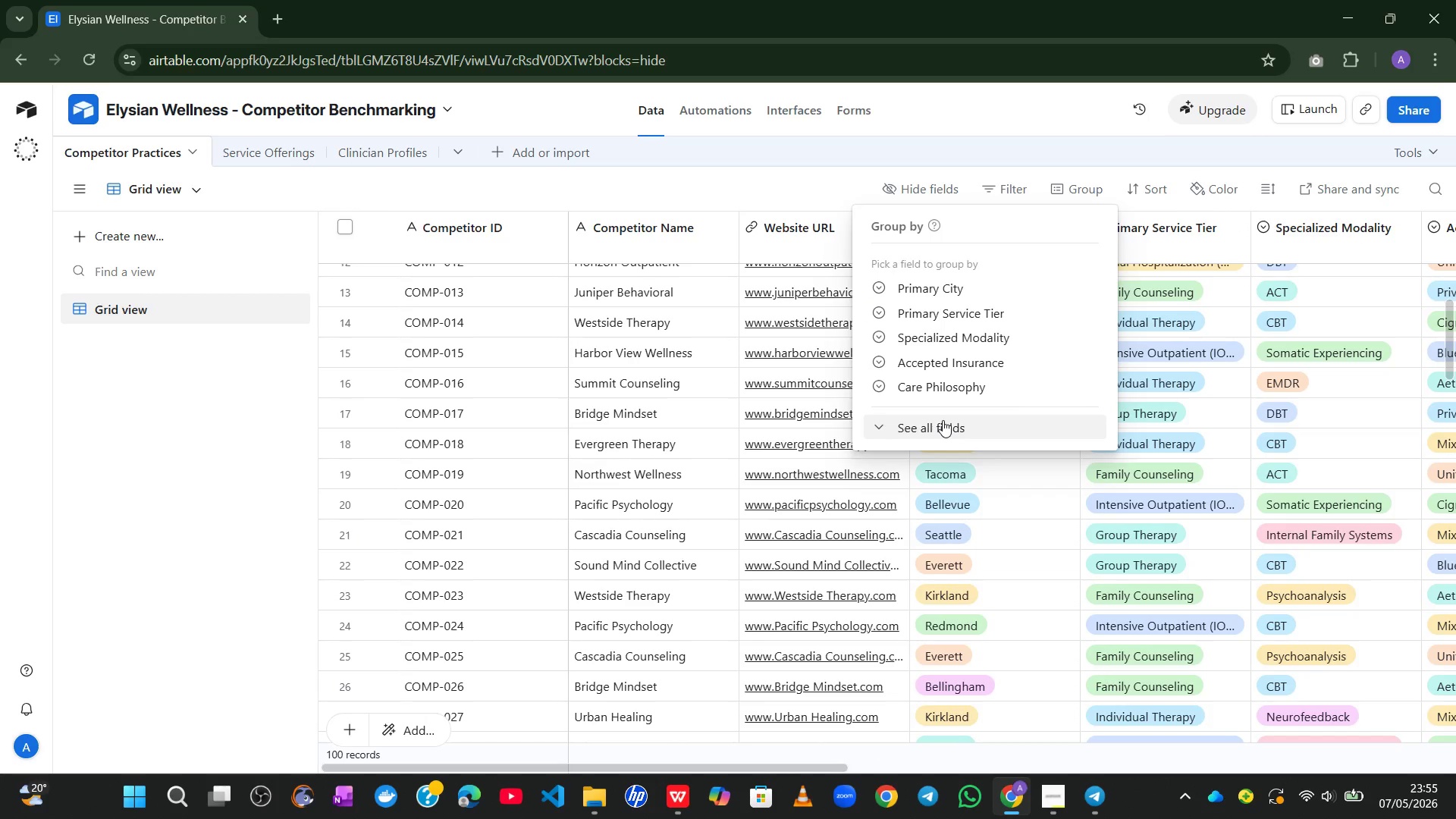 
left_click_drag(start_coordinate=[943, 420], to_coordinate=[931, 425])
 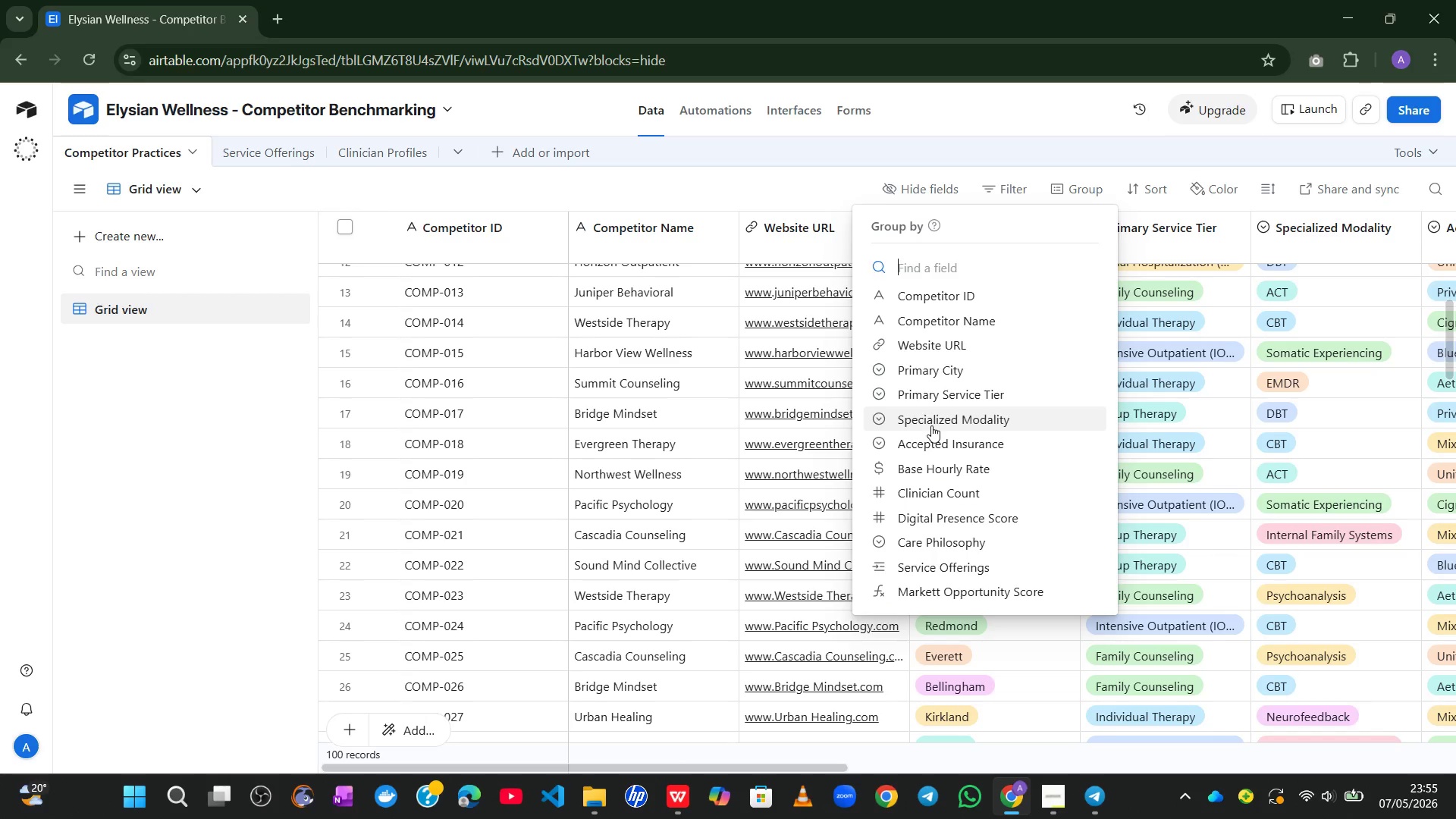 
left_click([931, 425])
 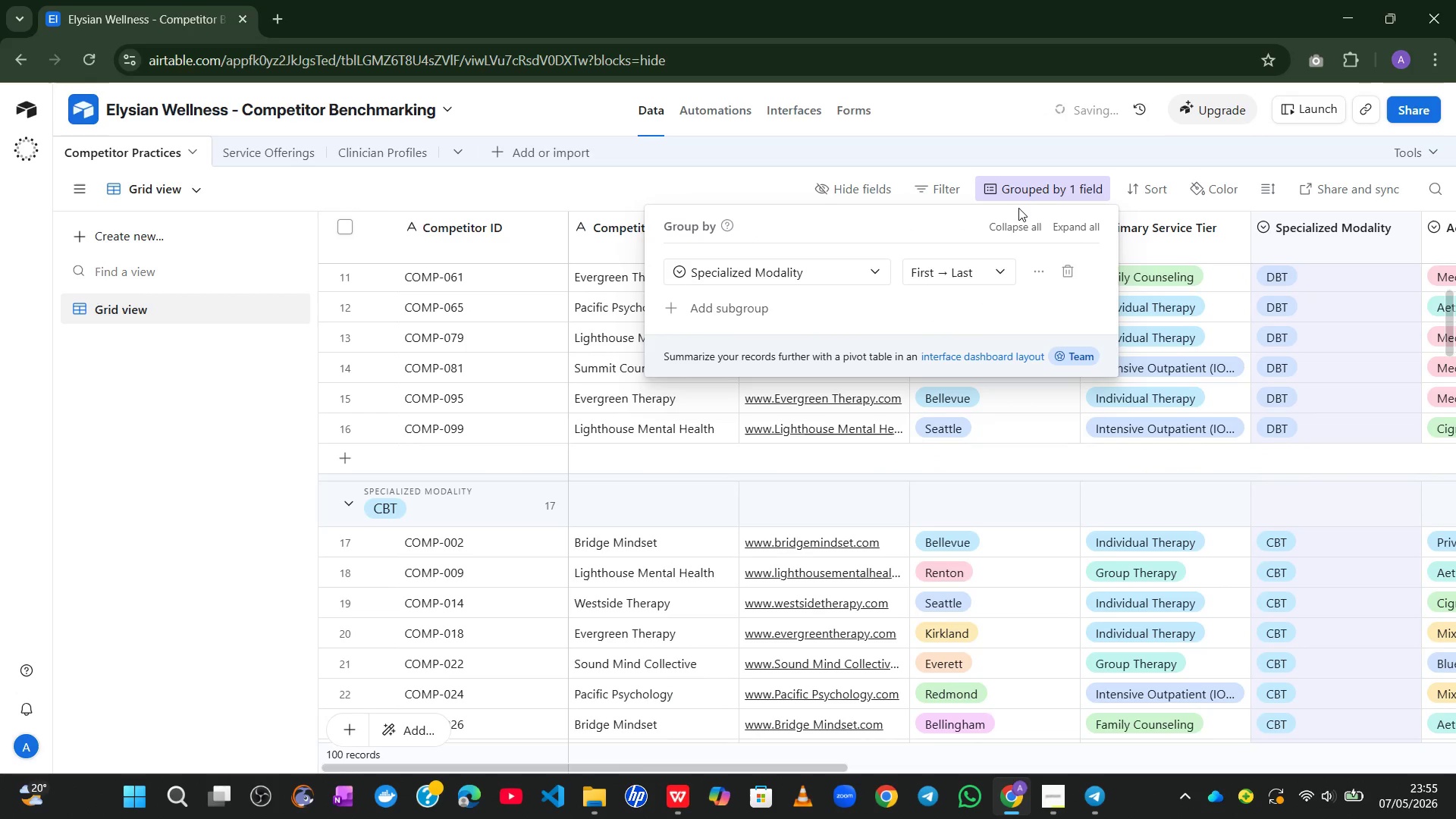 
left_click([1021, 193])
 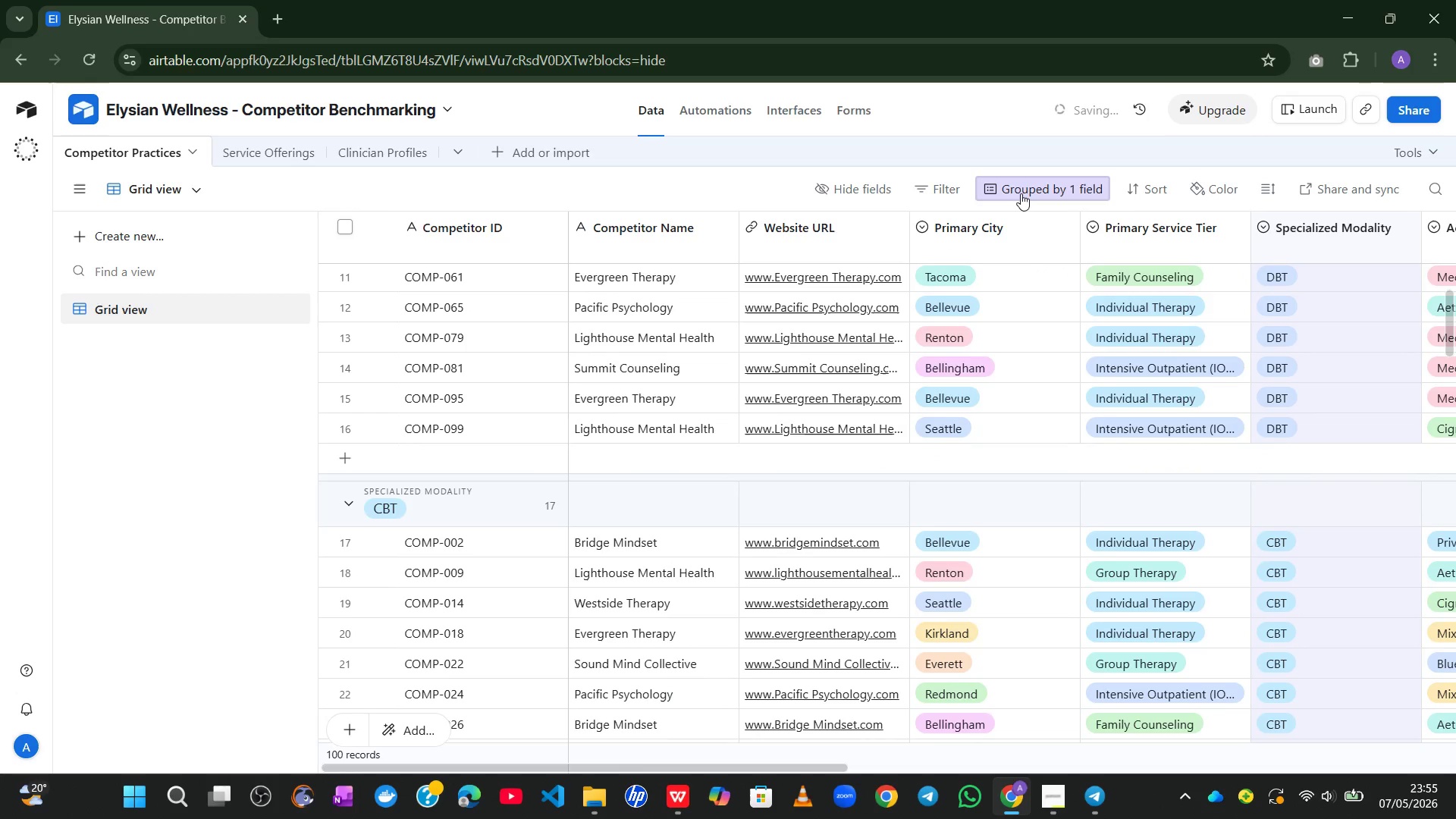 
left_click([1021, 193])
 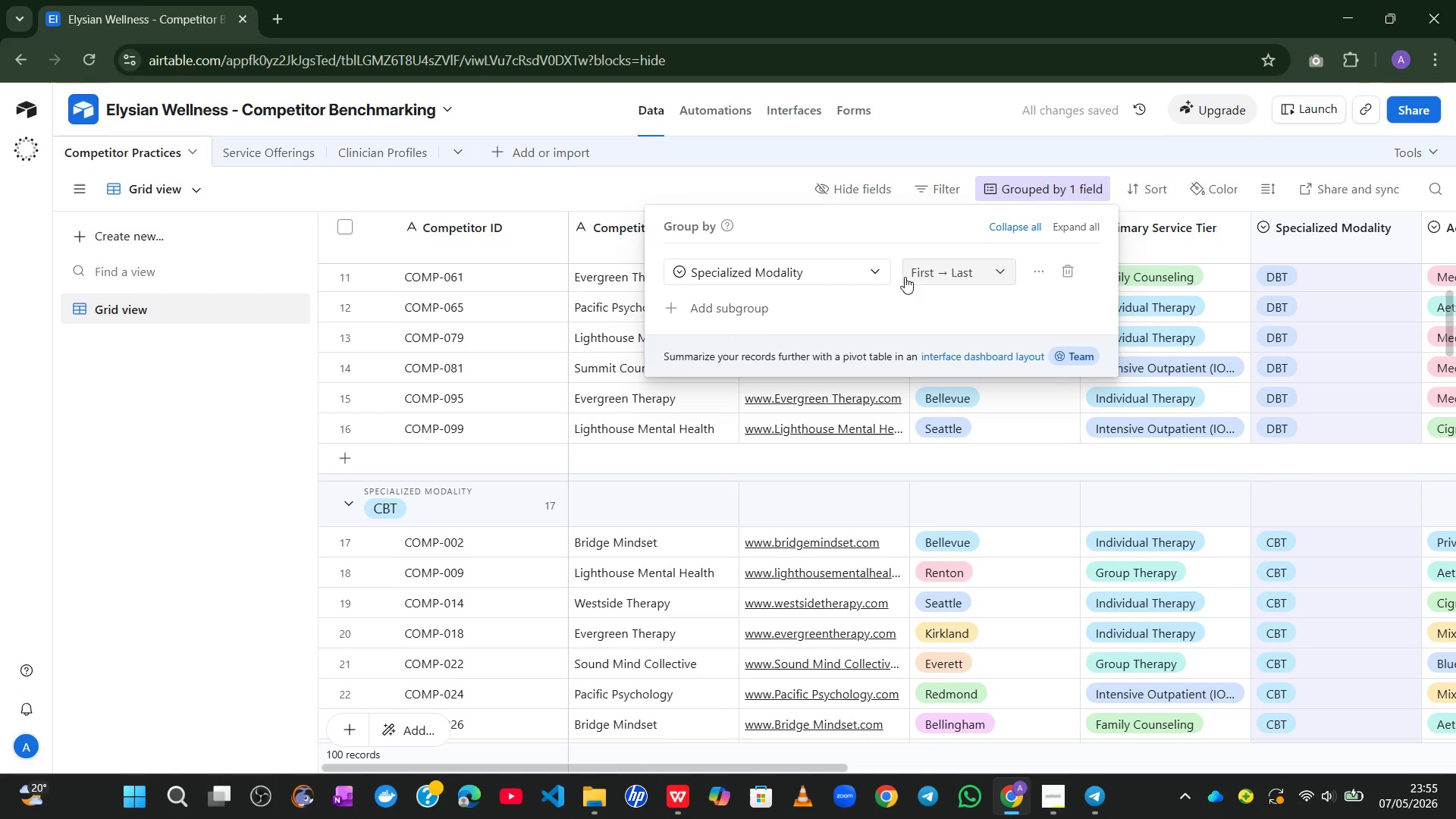 
left_click([880, 269])
 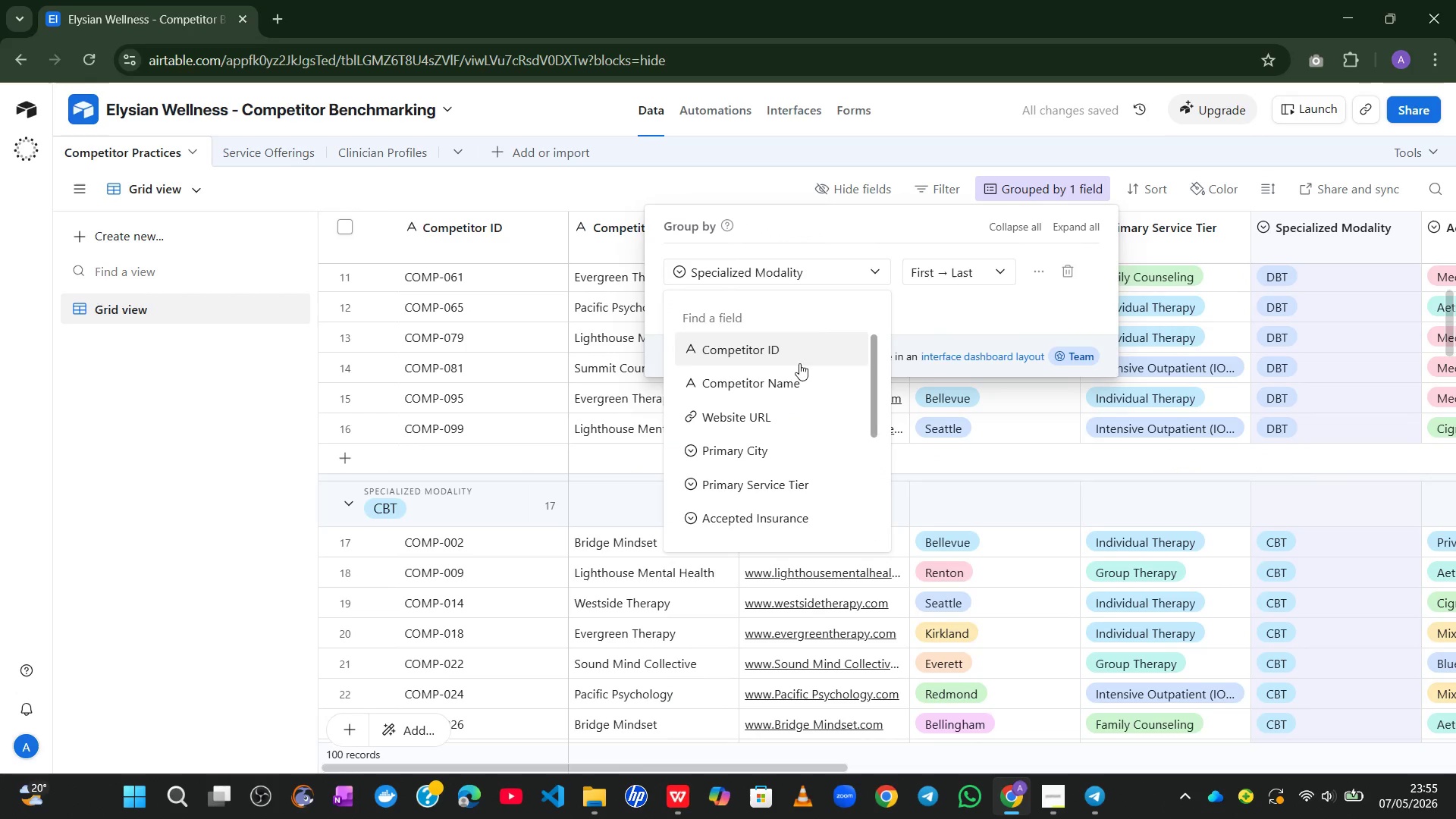 
left_click([786, 381])
 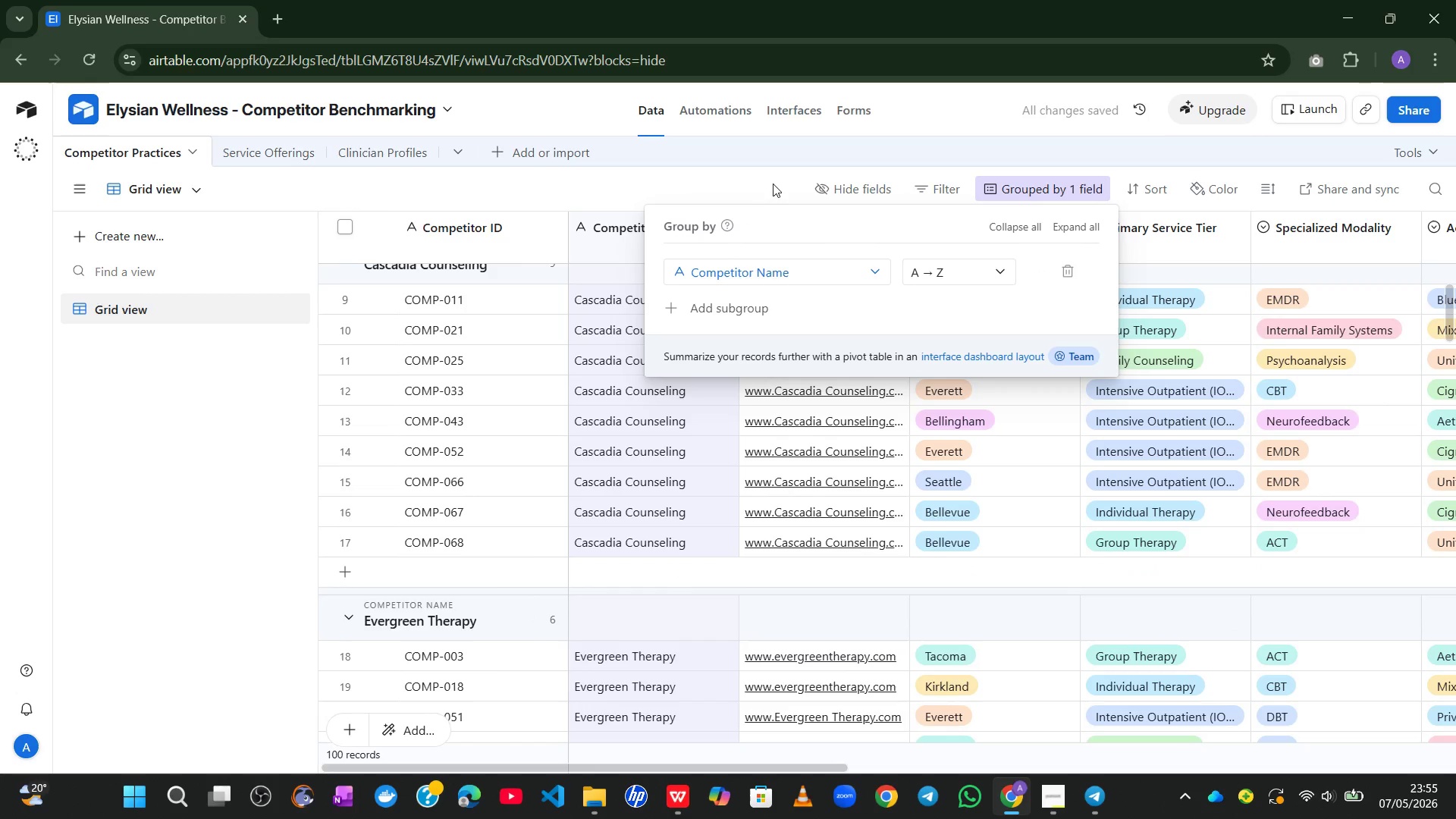 
left_click([893, 133])
 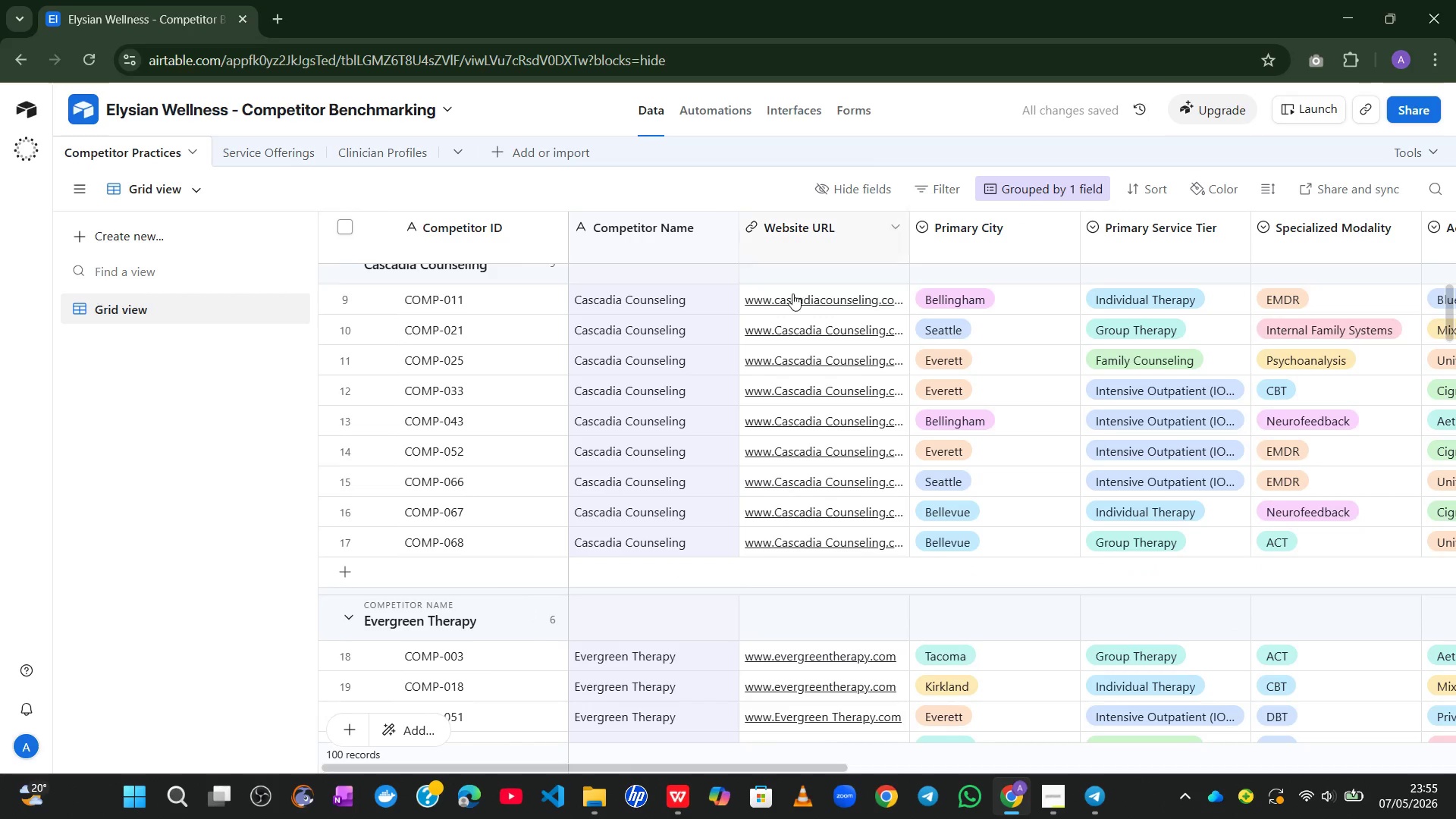 
mouse_move([685, 434])
 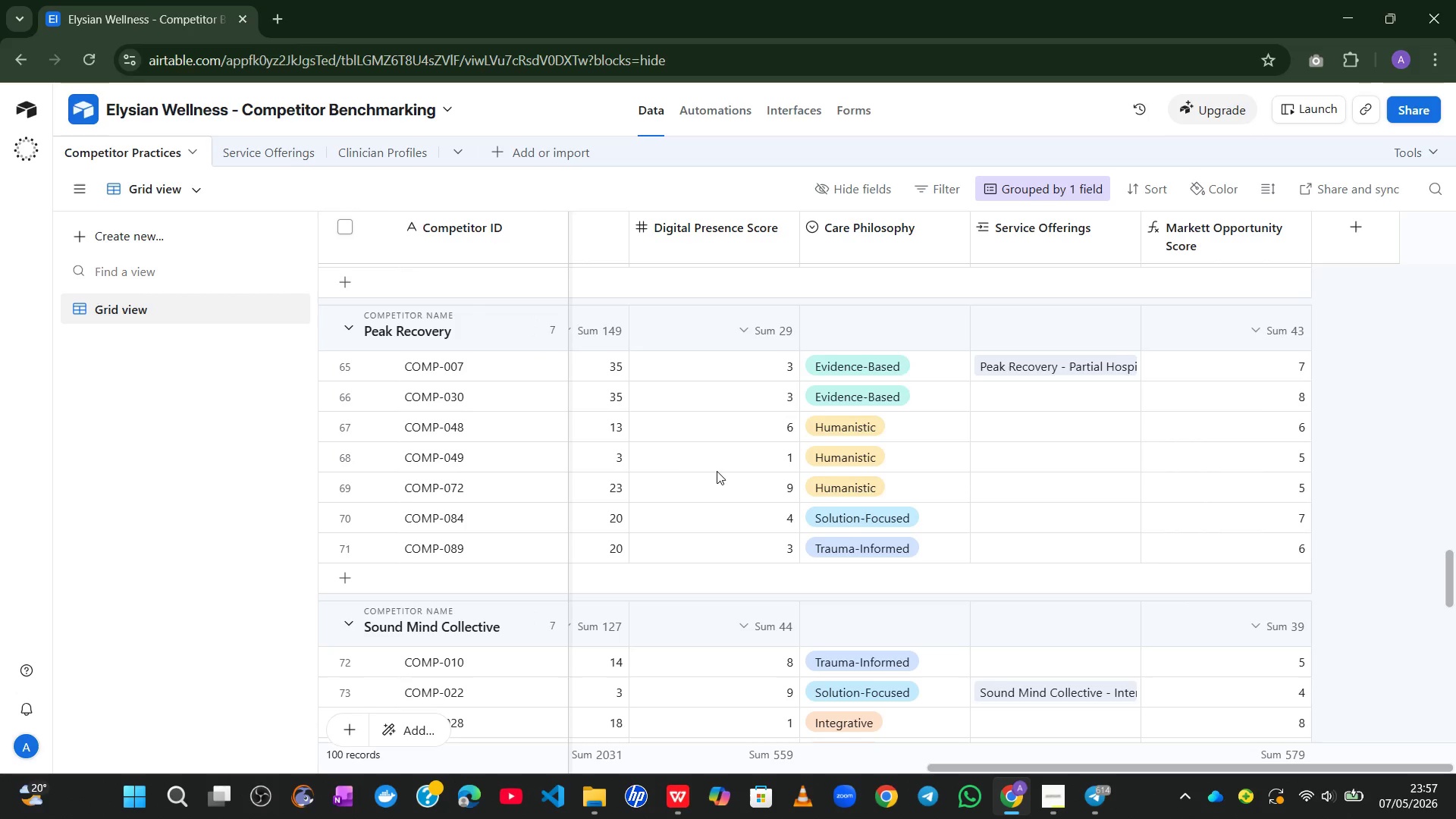 
wait(92.95)
 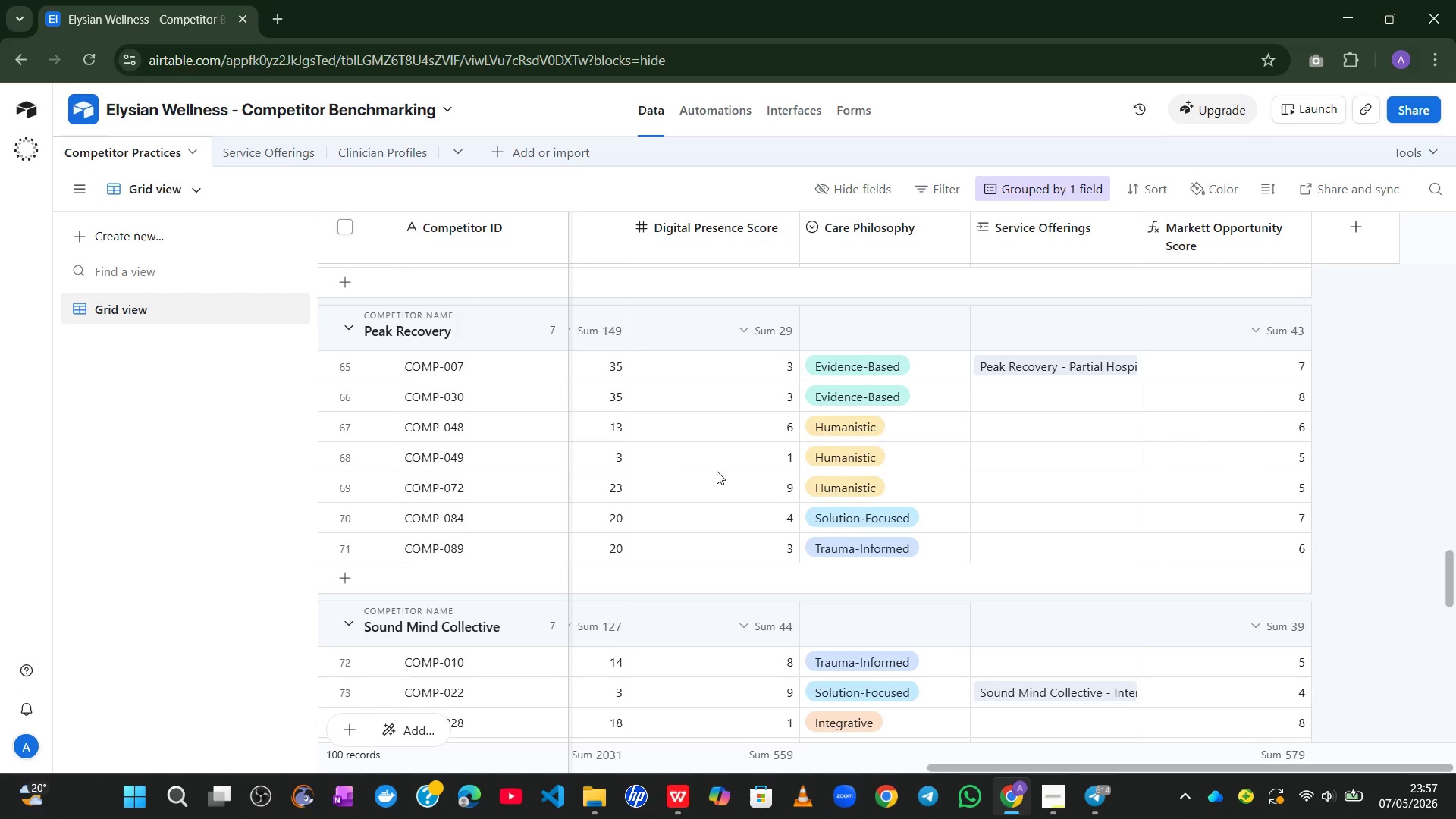 
left_click([1046, 184])
 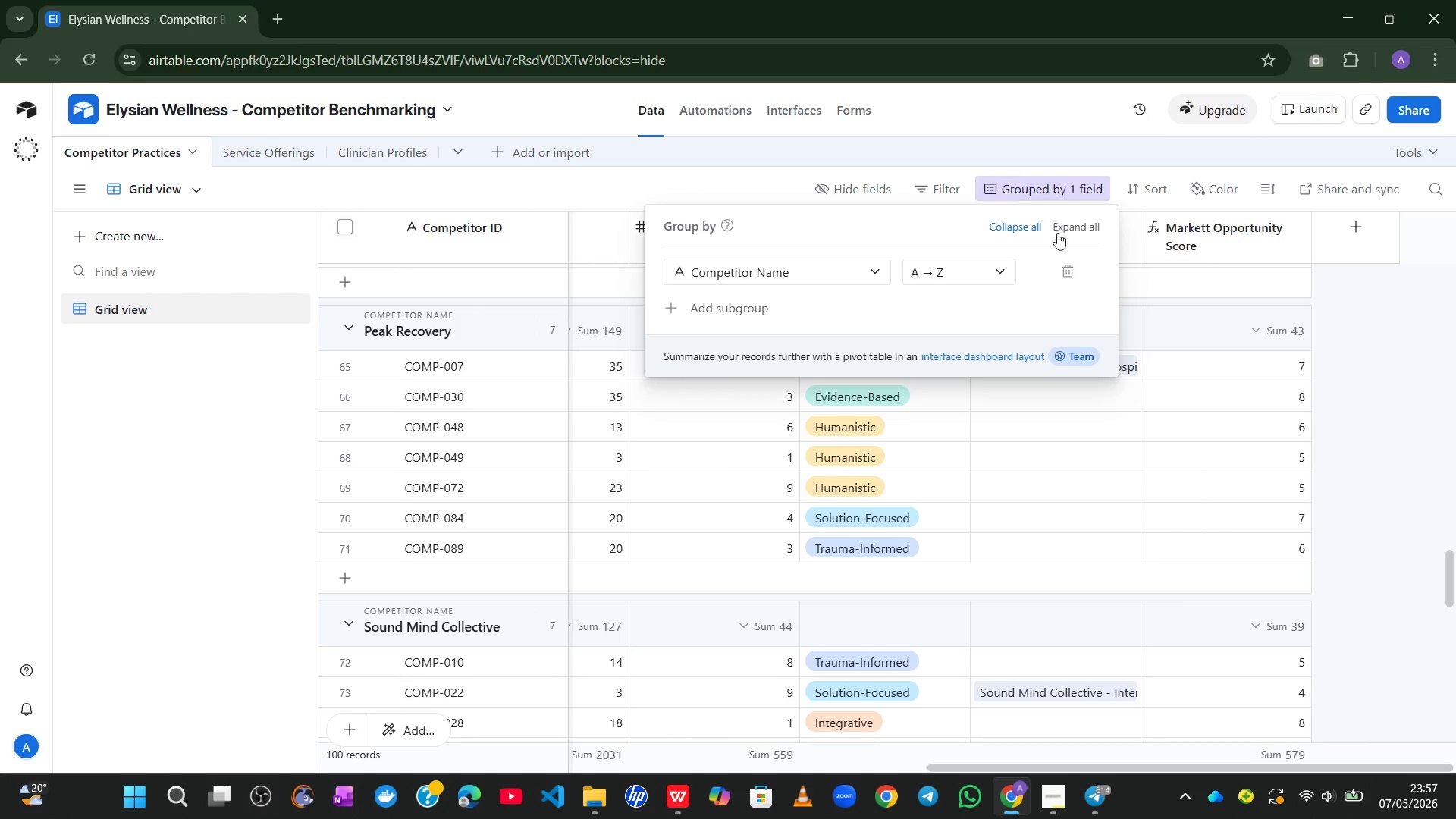 
left_click([1069, 281])
 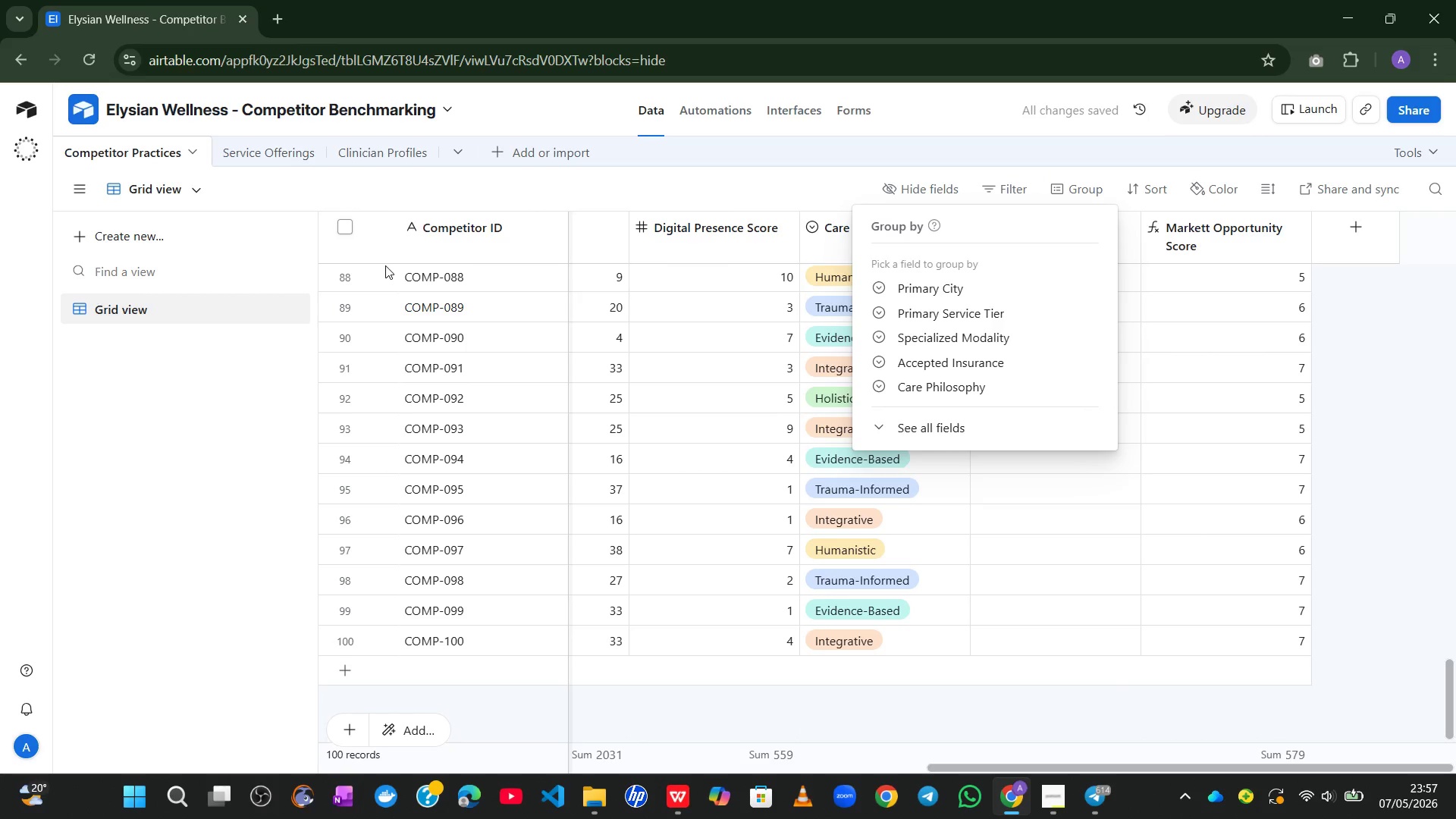 
left_click([190, 184])
 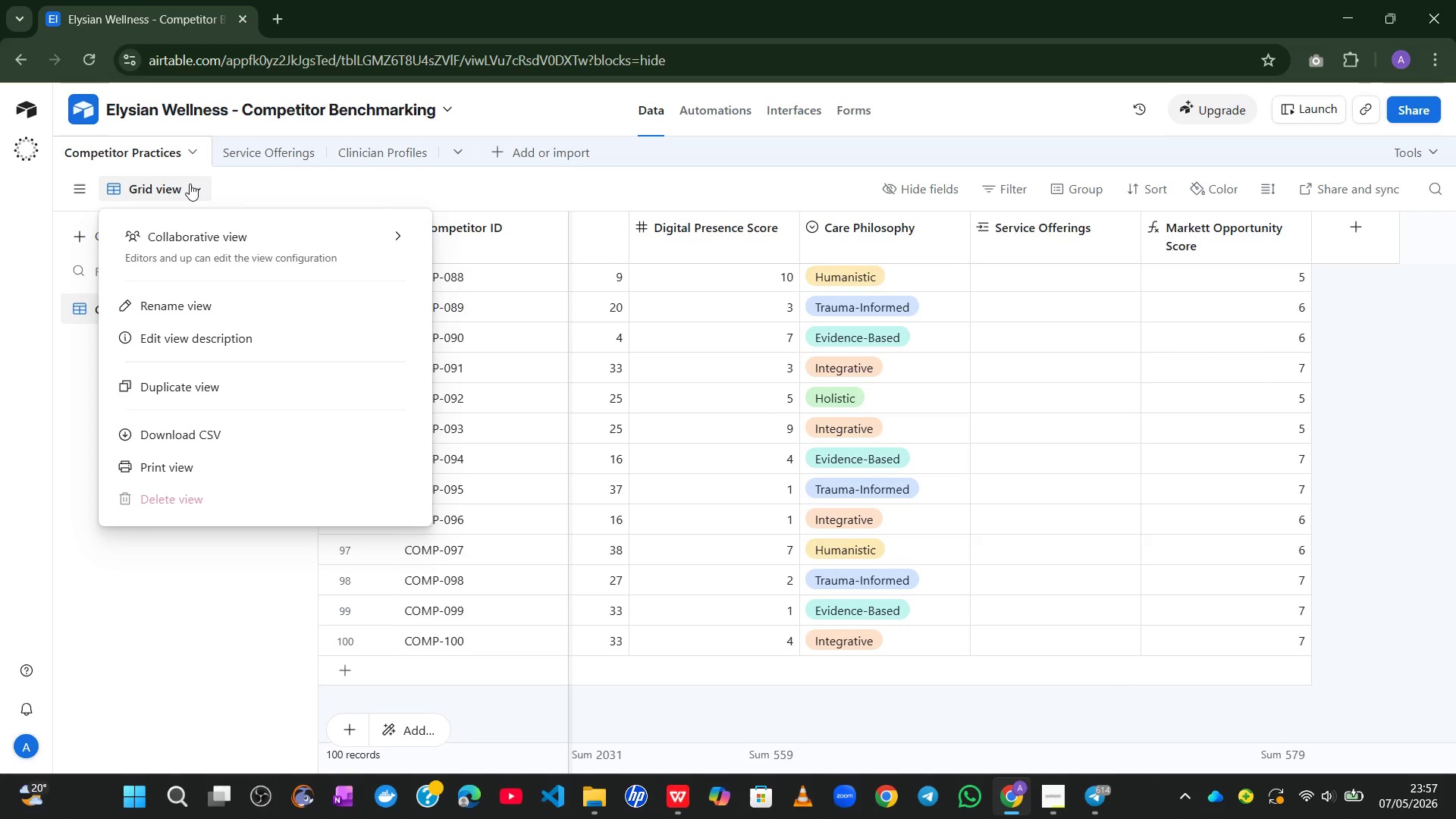 
wait(12.03)
 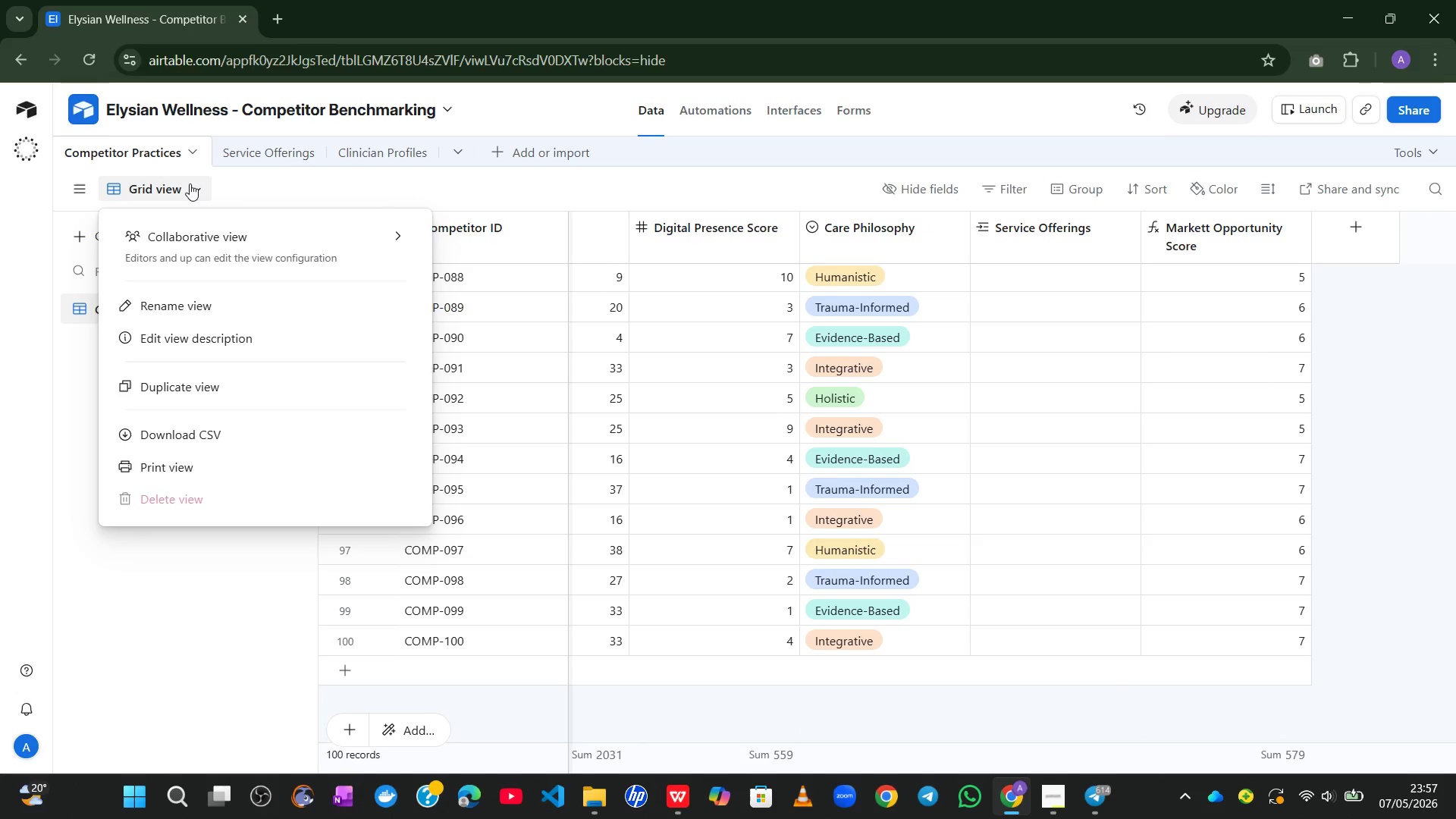 
left_click([113, 583])
 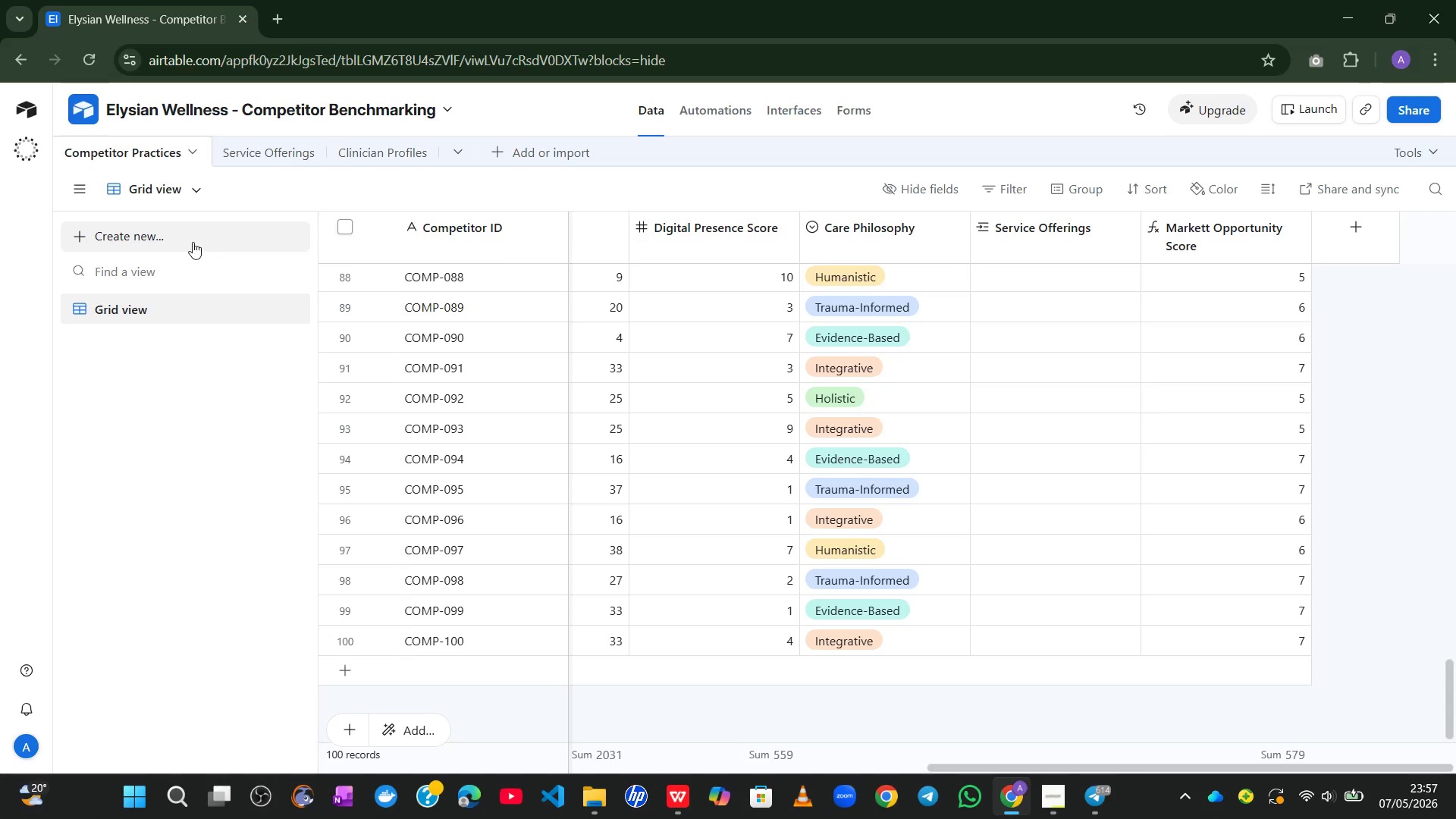 
left_click([193, 242])
 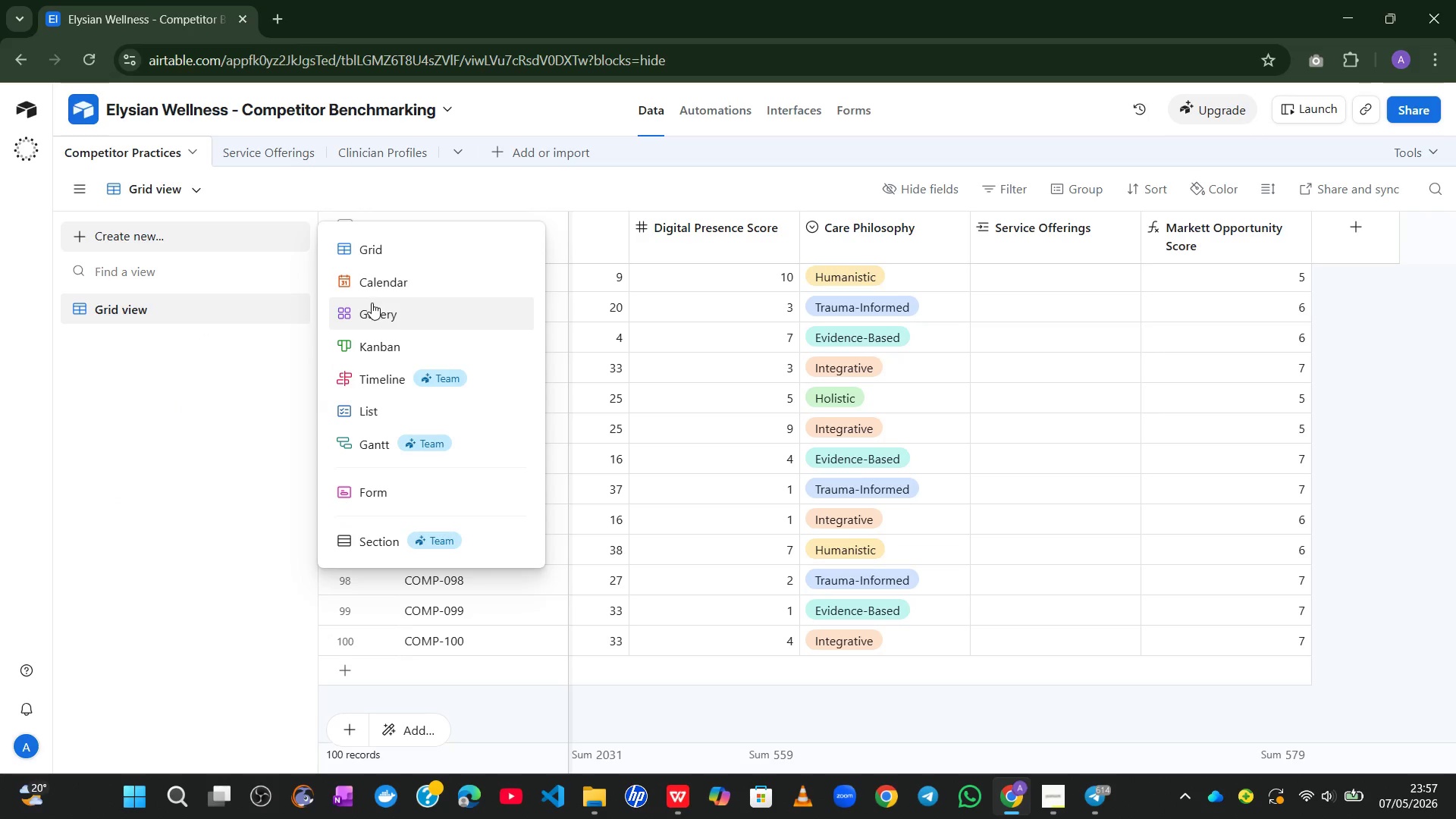 
left_click([372, 303])
 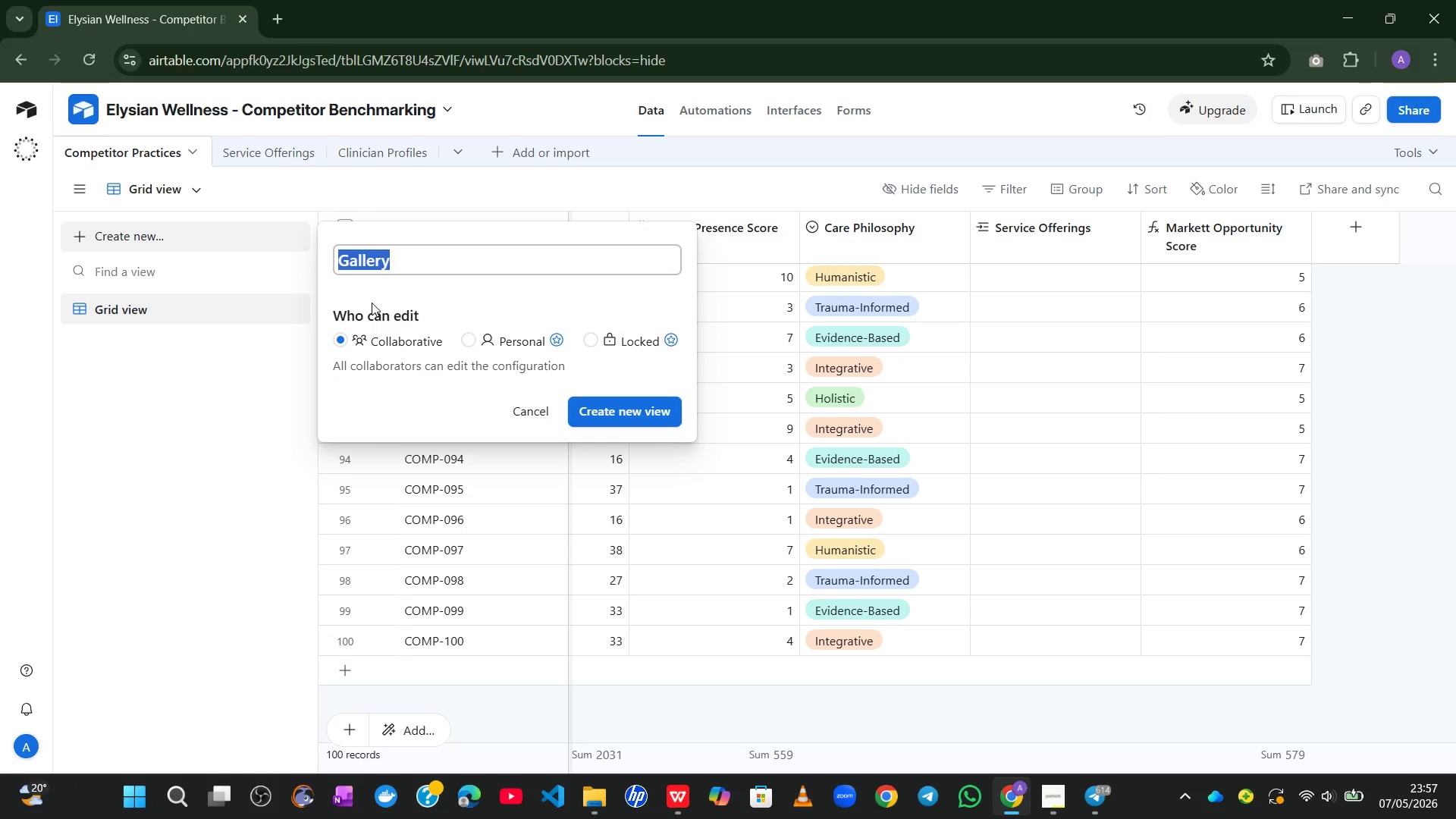 
wait(5.31)
 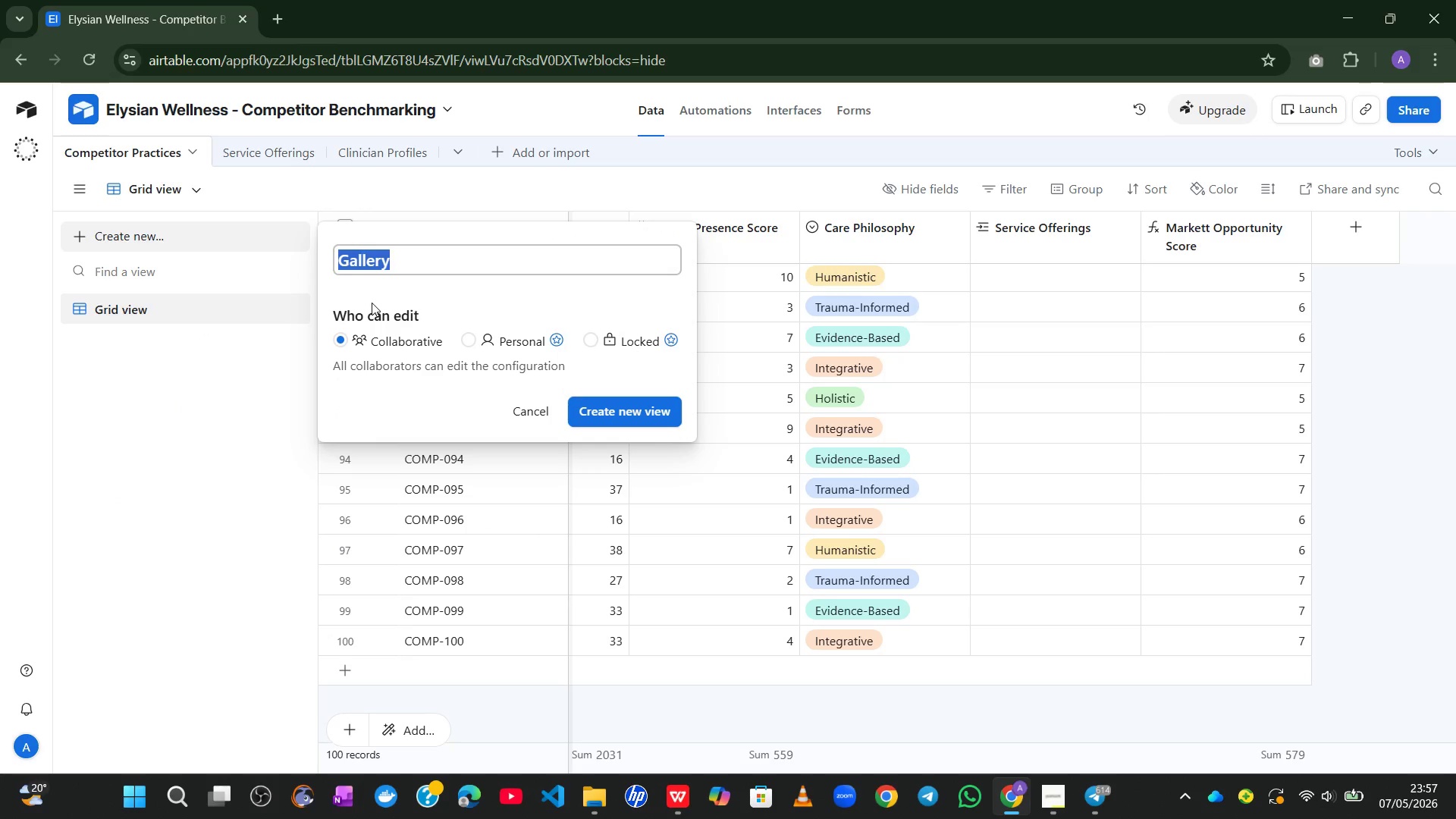 
type(Brand Aesthetic Analysis)
 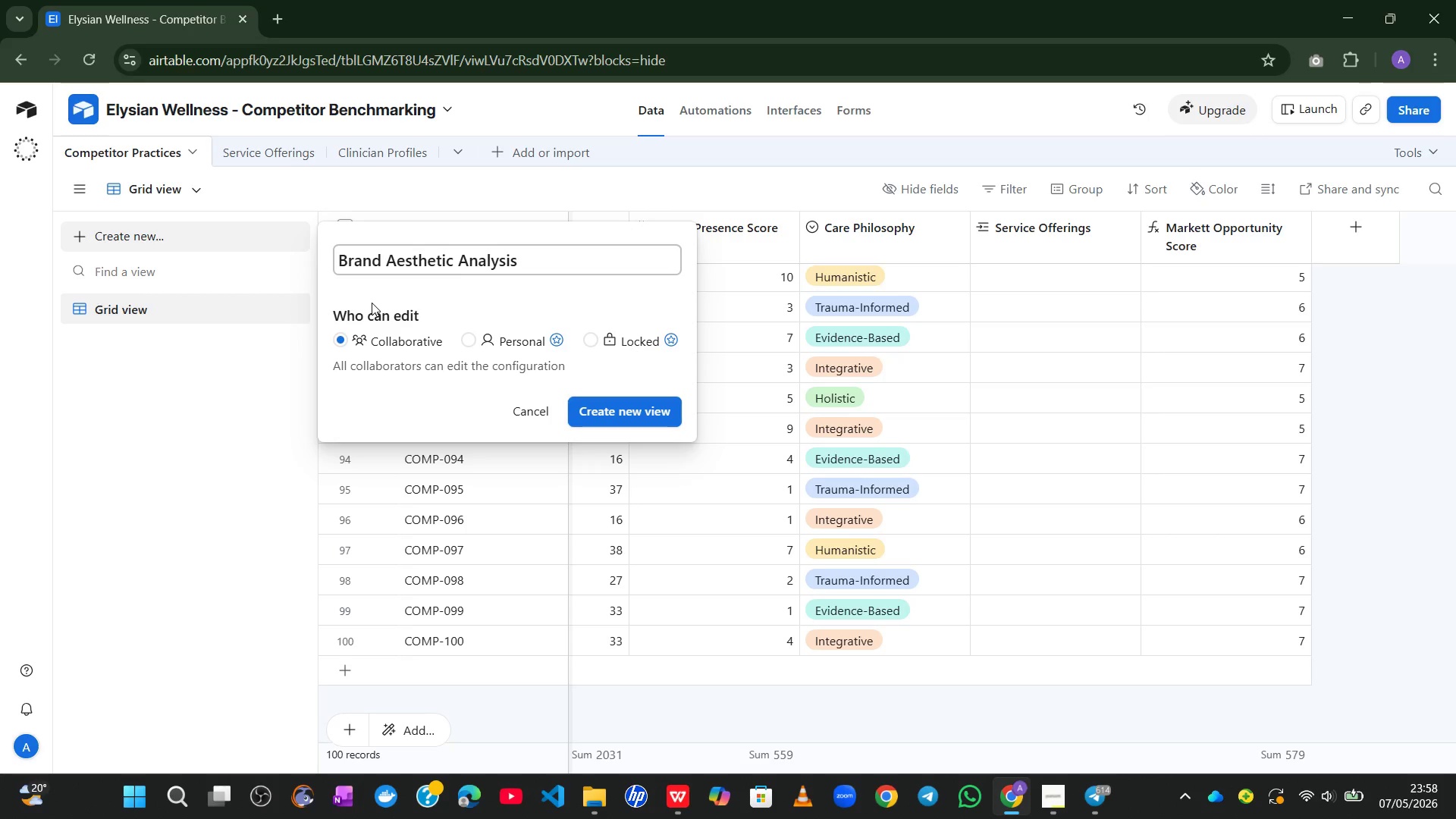 
left_click([605, 413])
 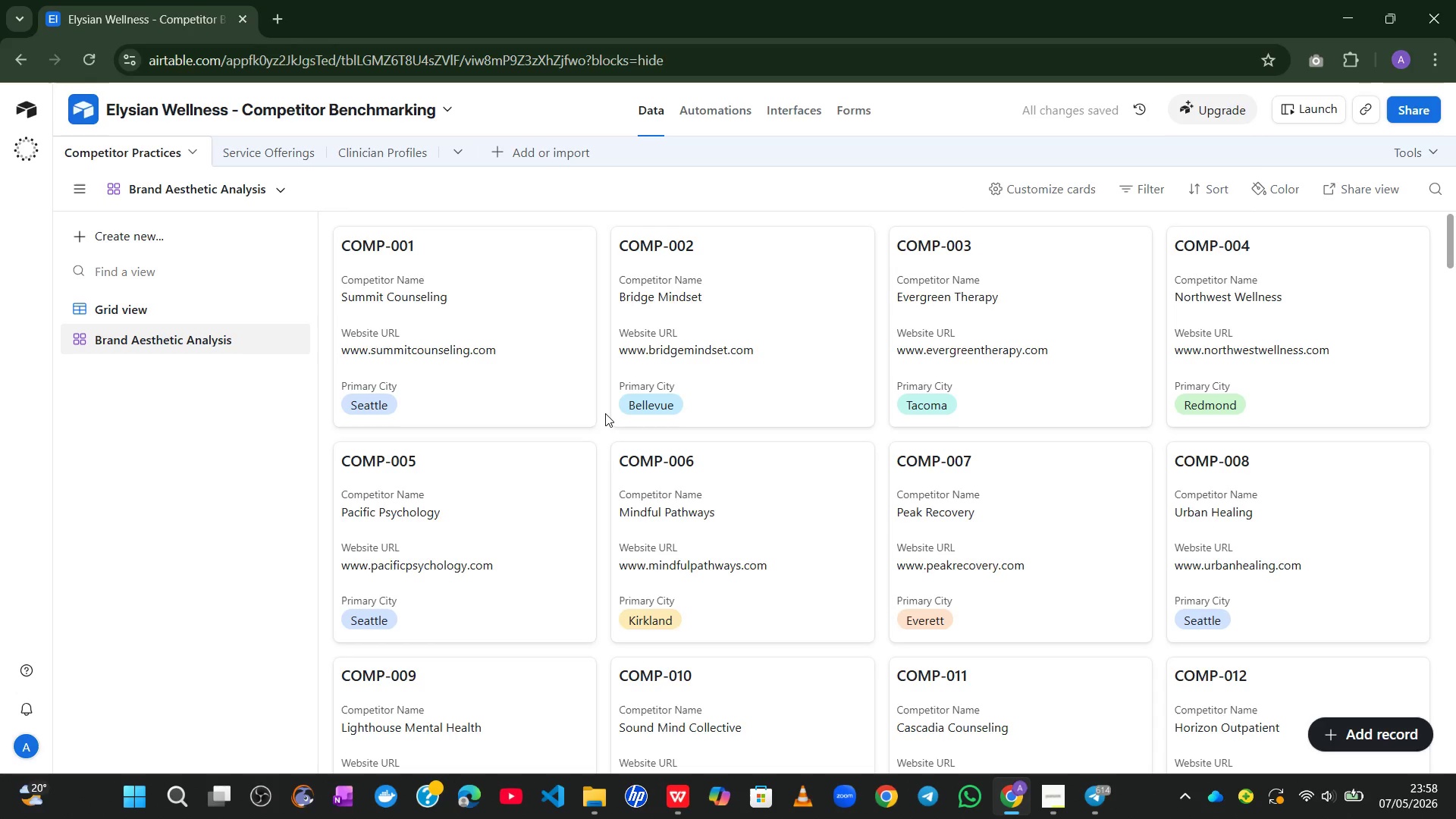 
wait(10.59)
 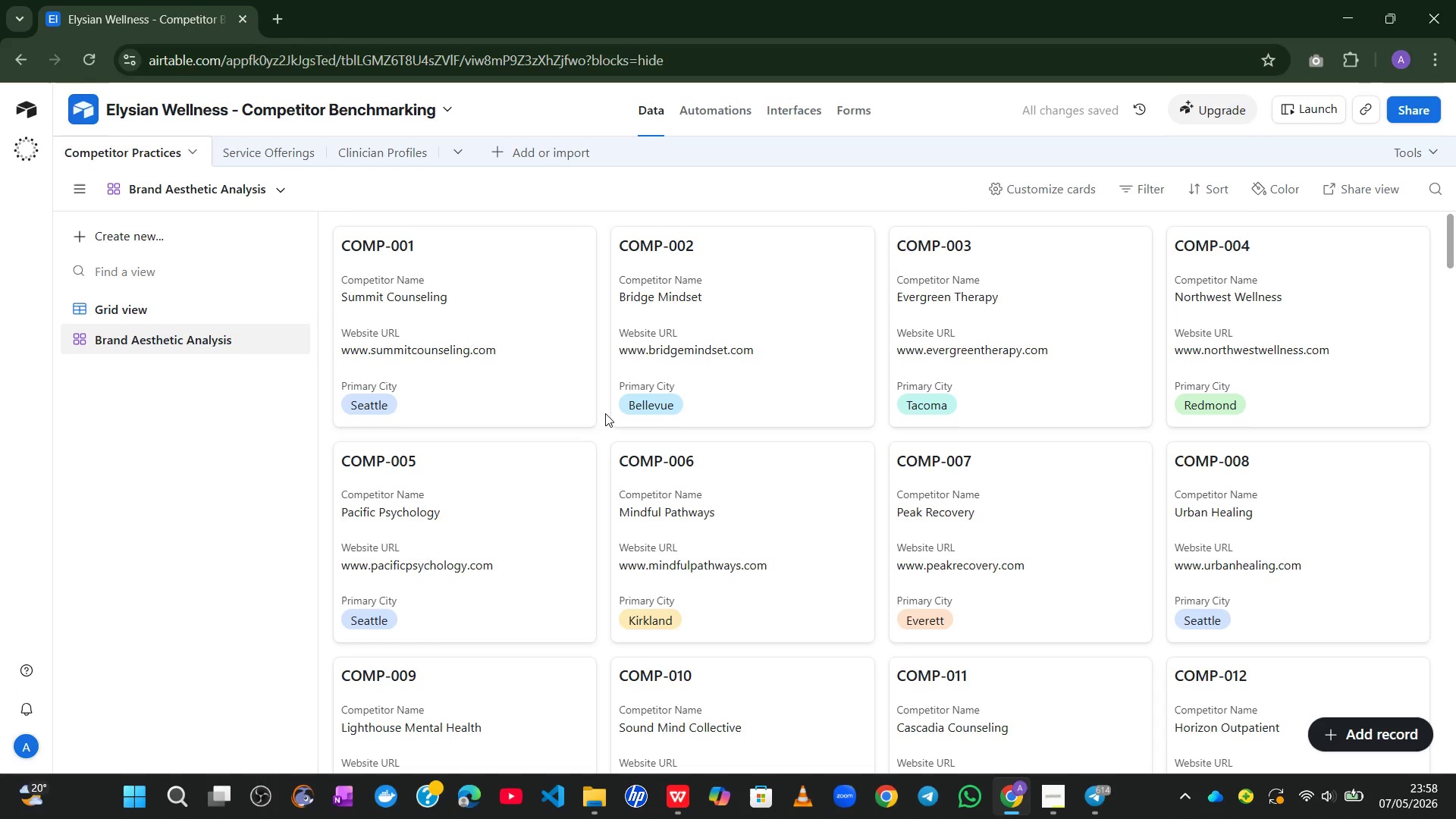 
left_click([1065, 184])
 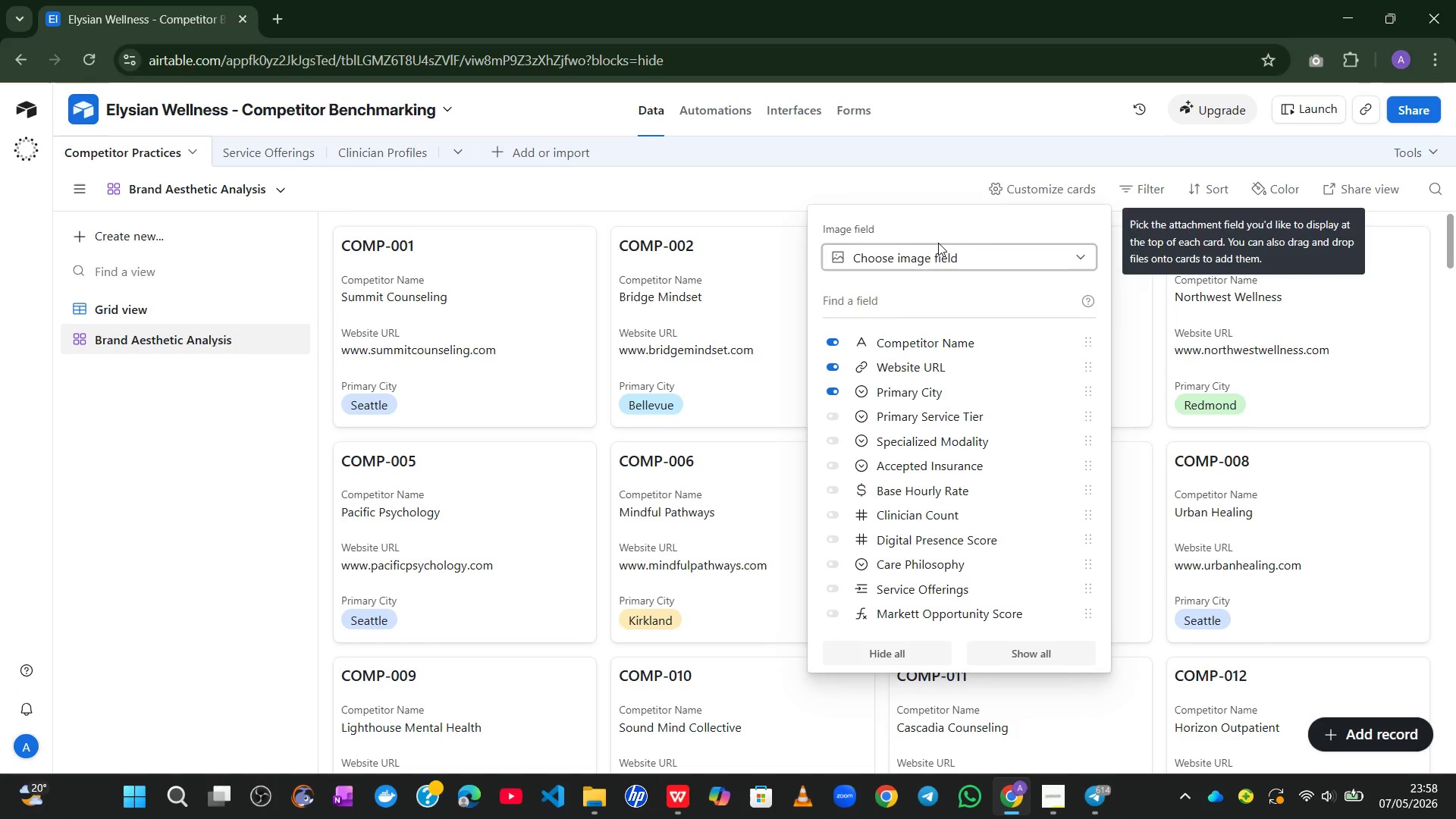 
mouse_move([891, 345])
 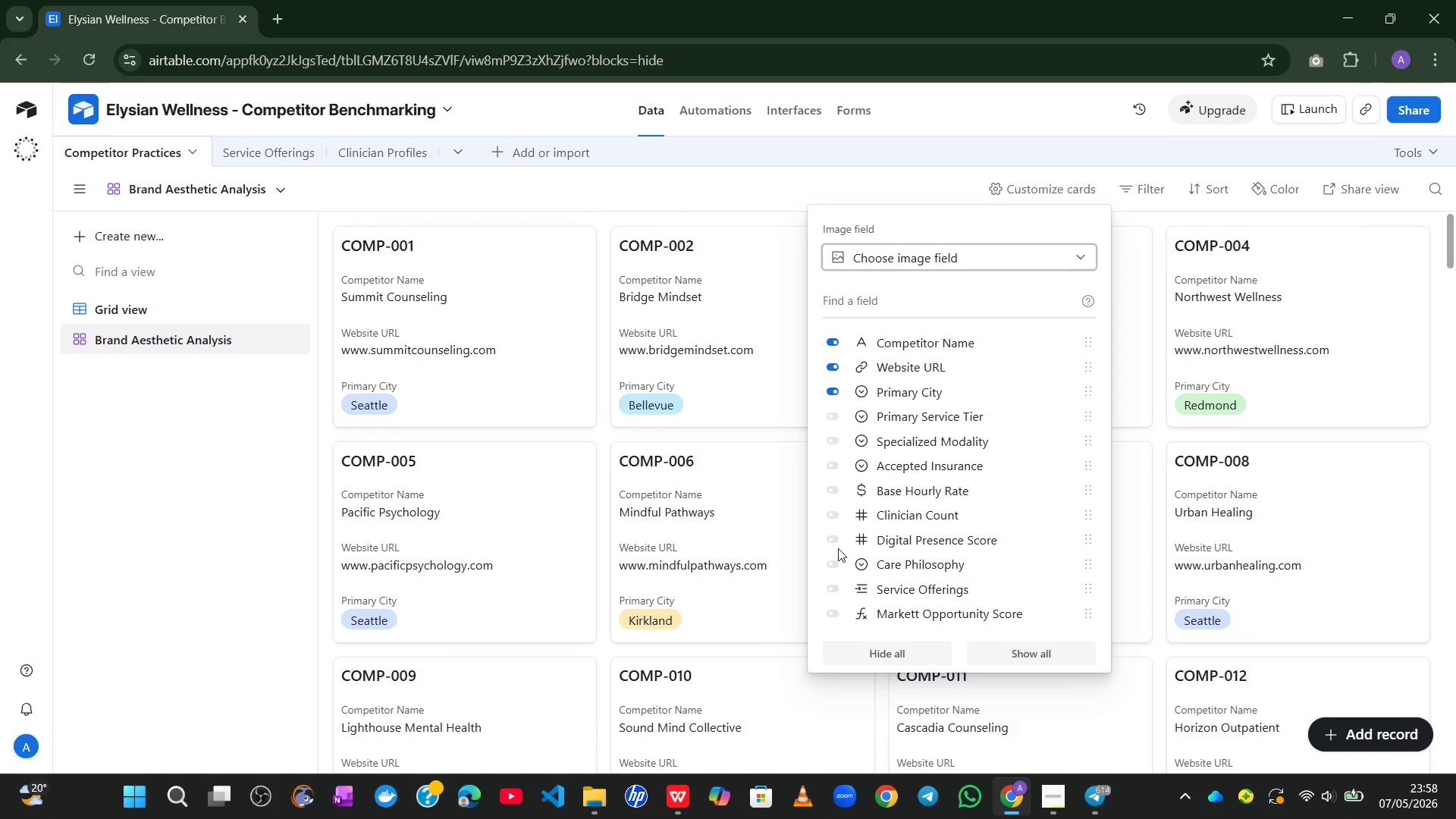 
left_click([836, 544])
 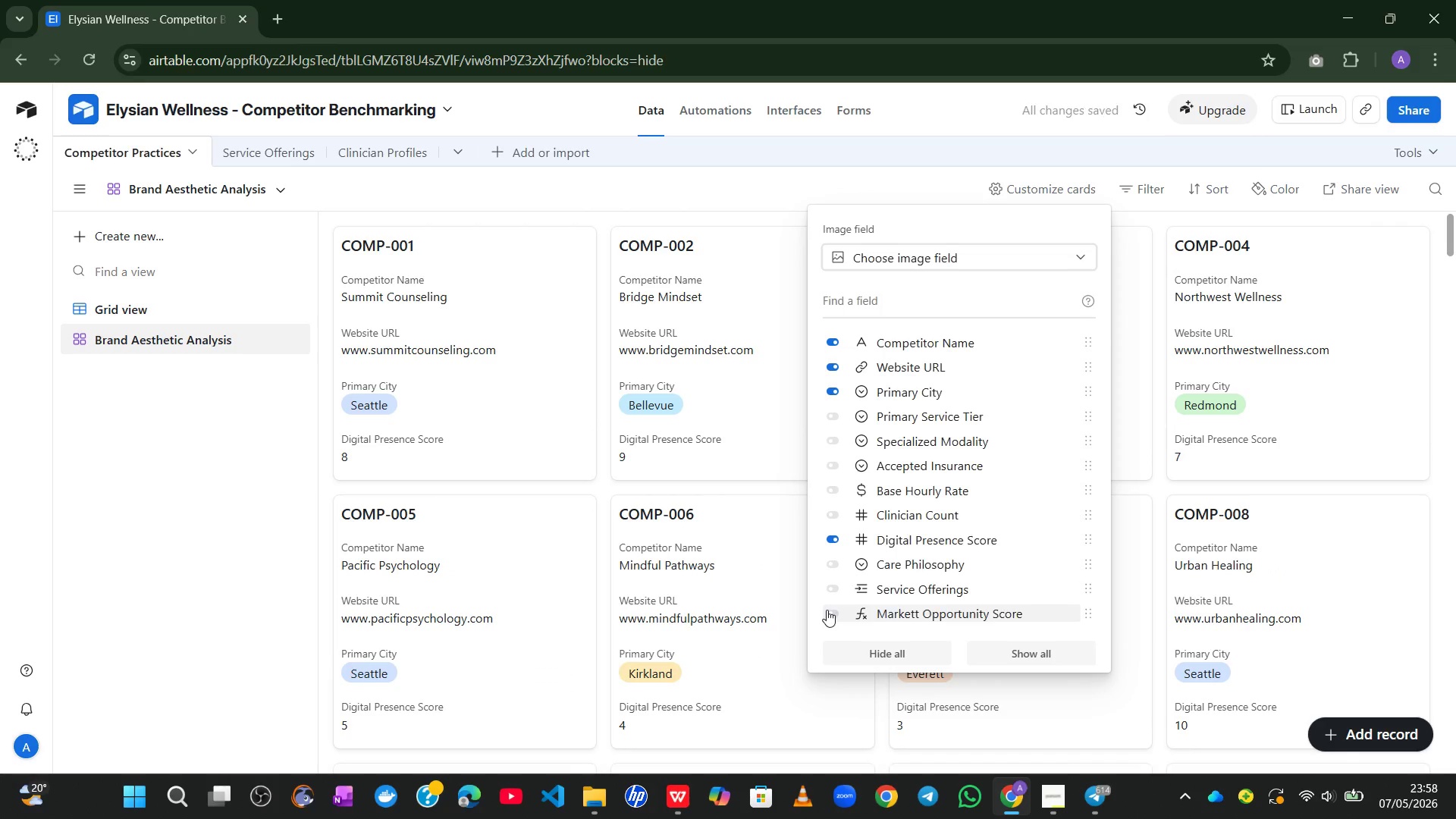 
left_click([827, 610])
 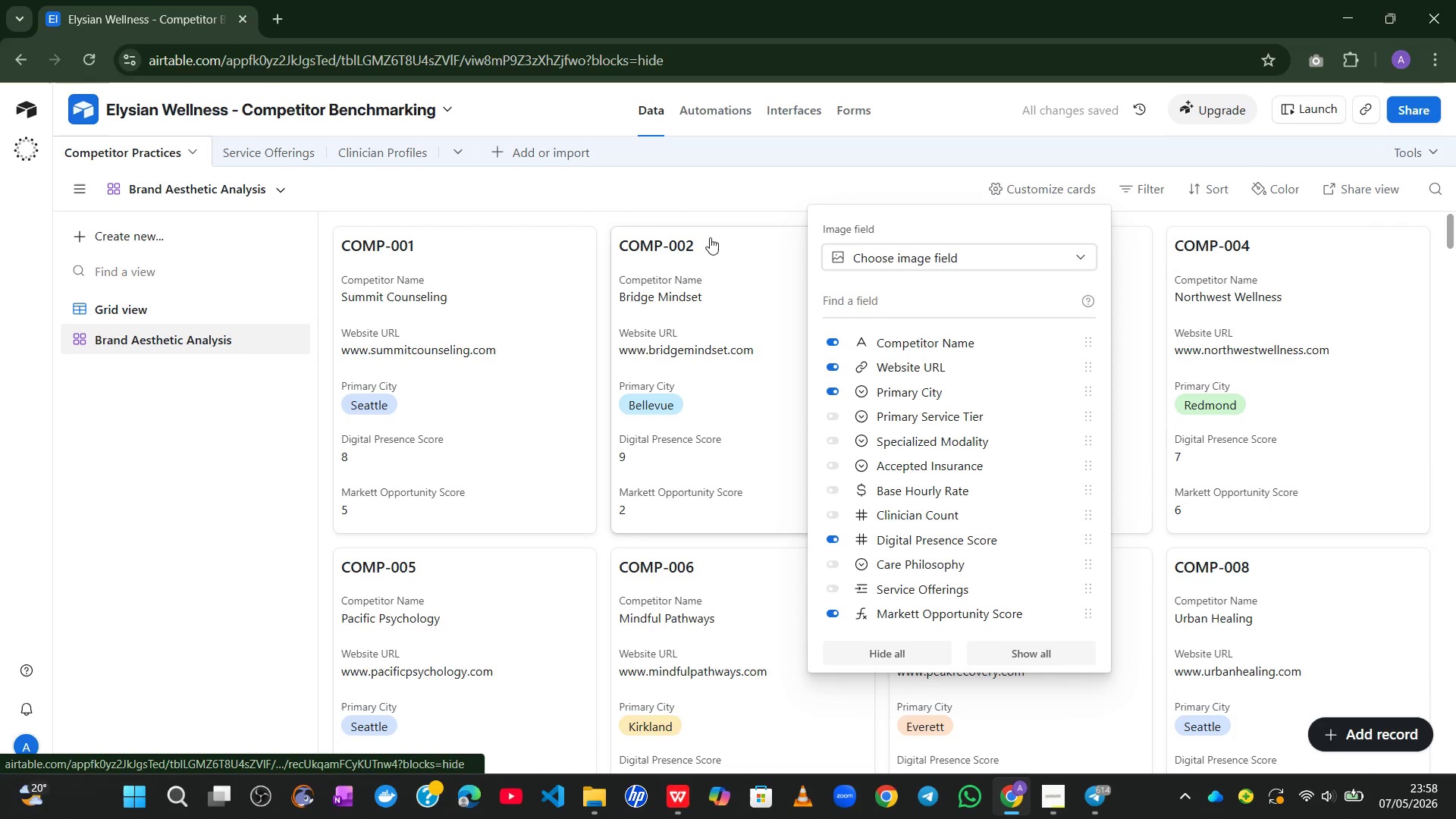 
left_click([687, 182])
 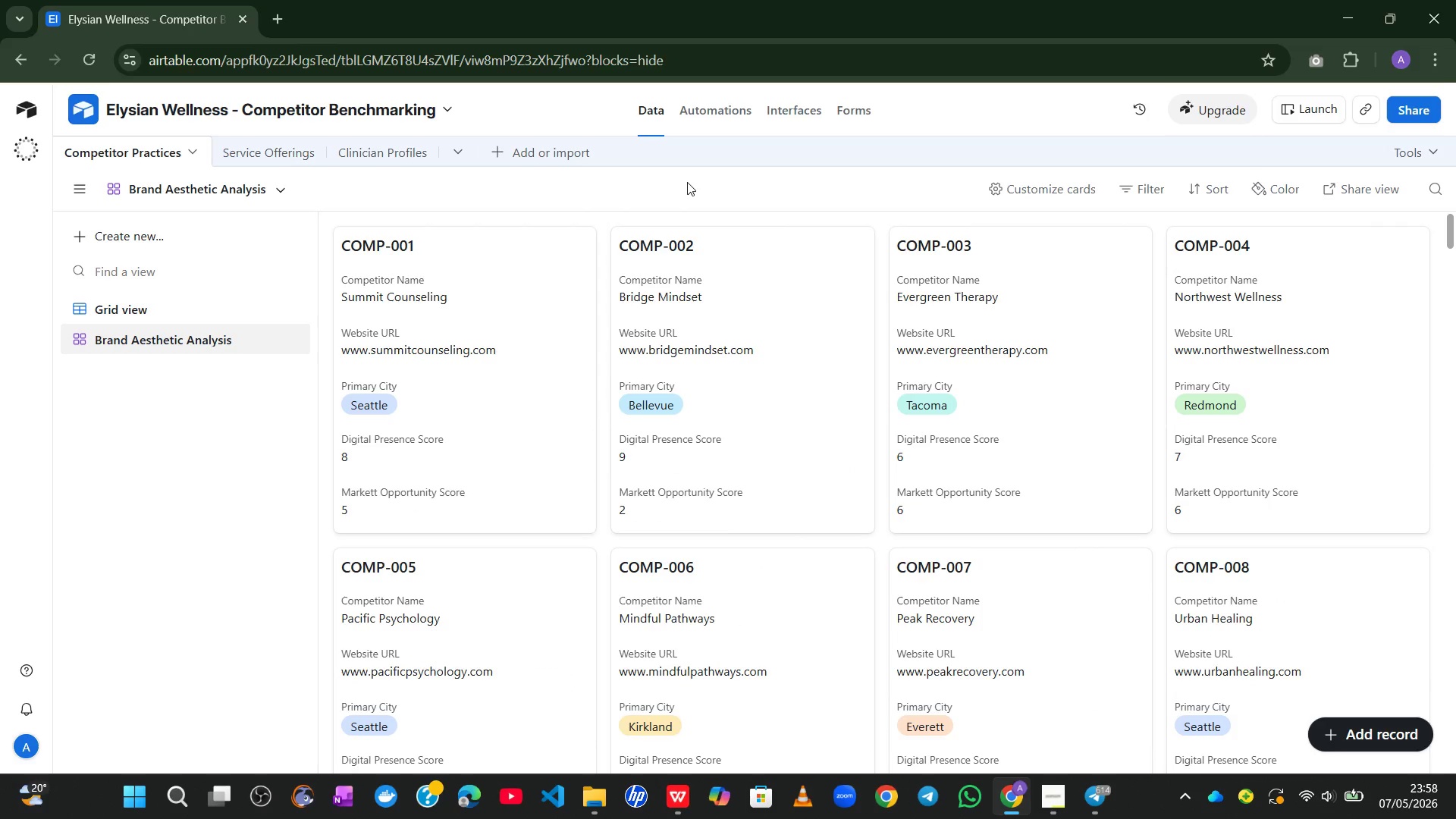 
wait(11.75)
 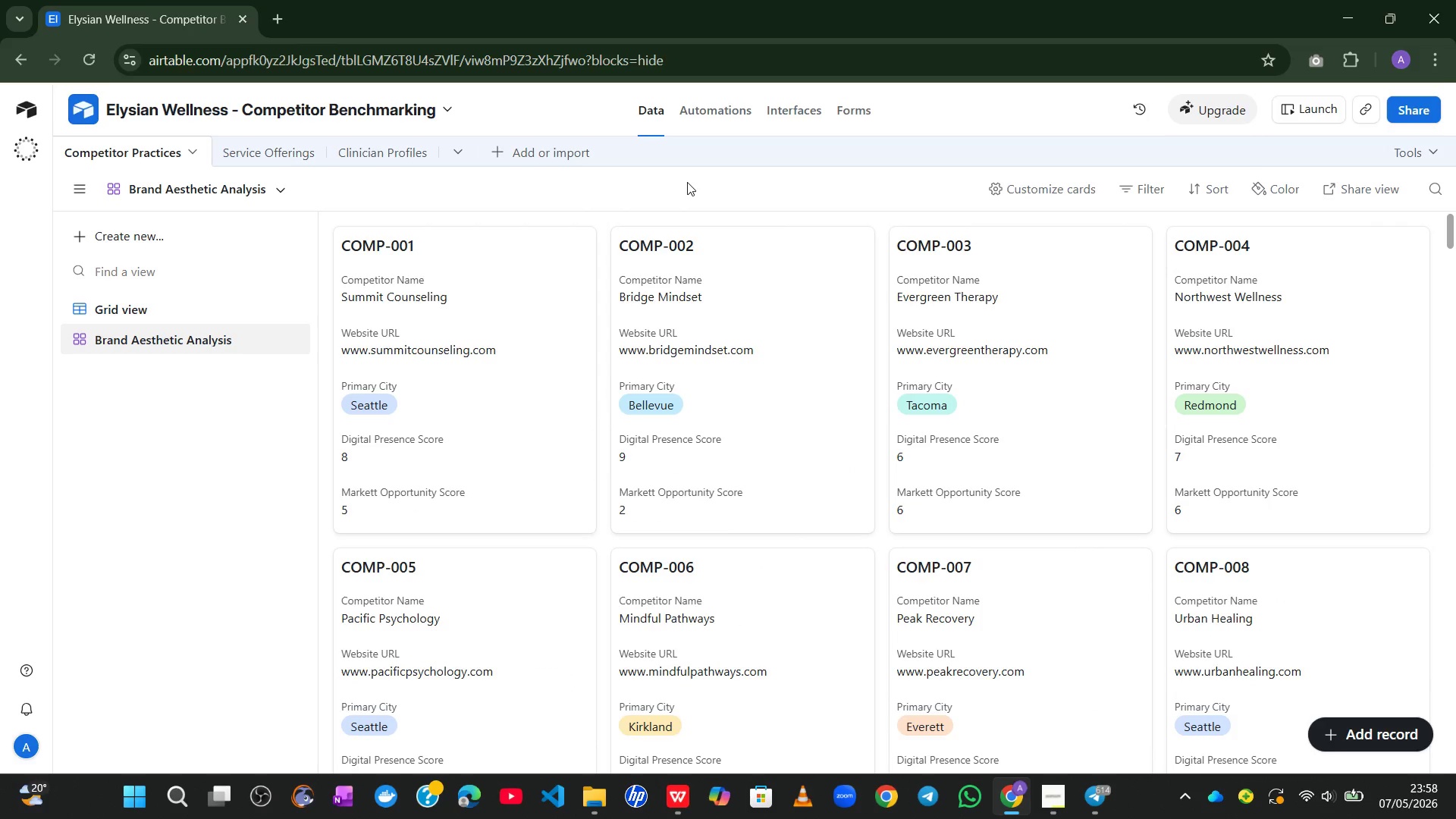 
left_click_drag(start_coordinate=[140, 254], to_coordinate=[136, 249])
 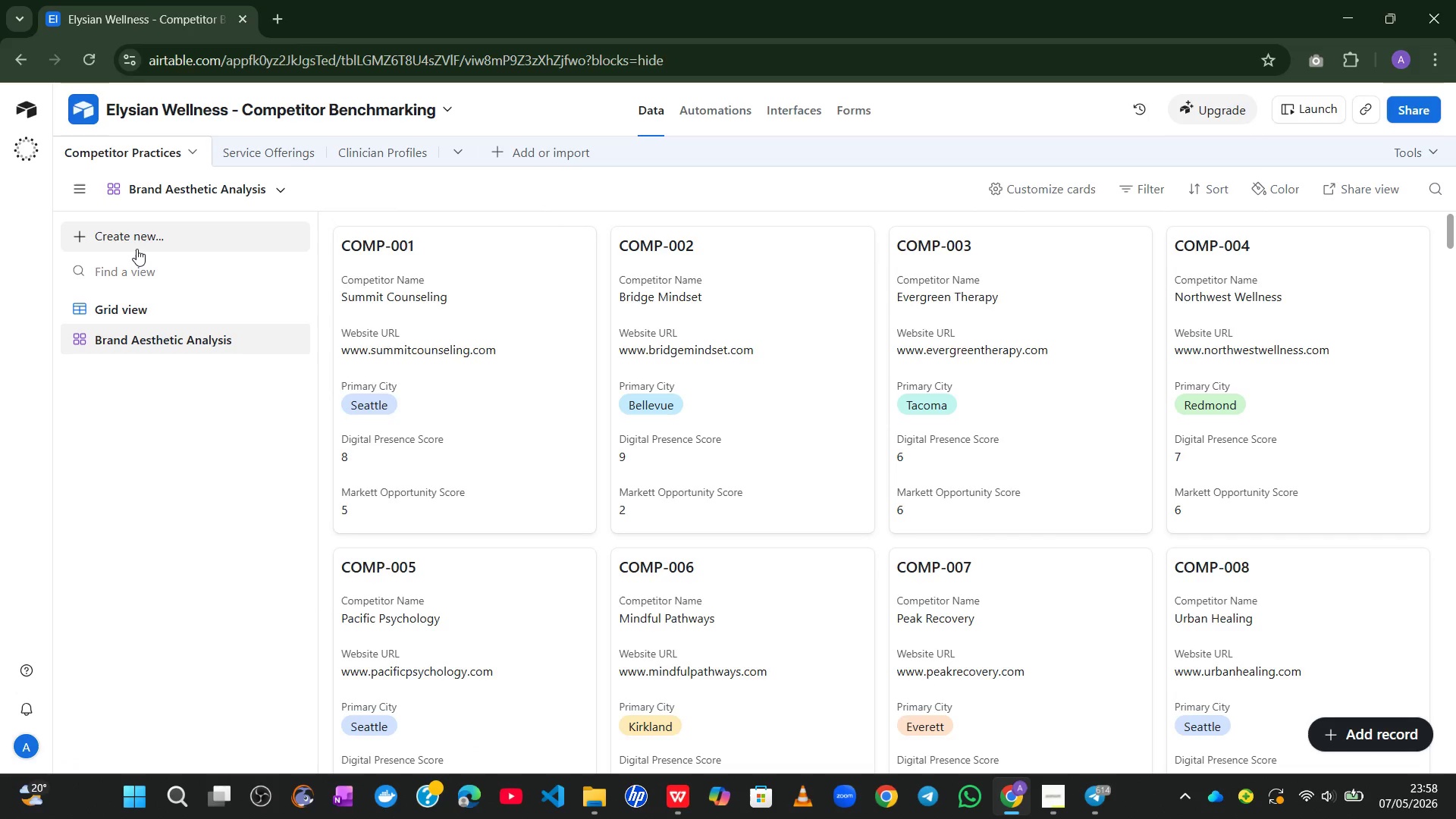 
double_click([136, 249])
 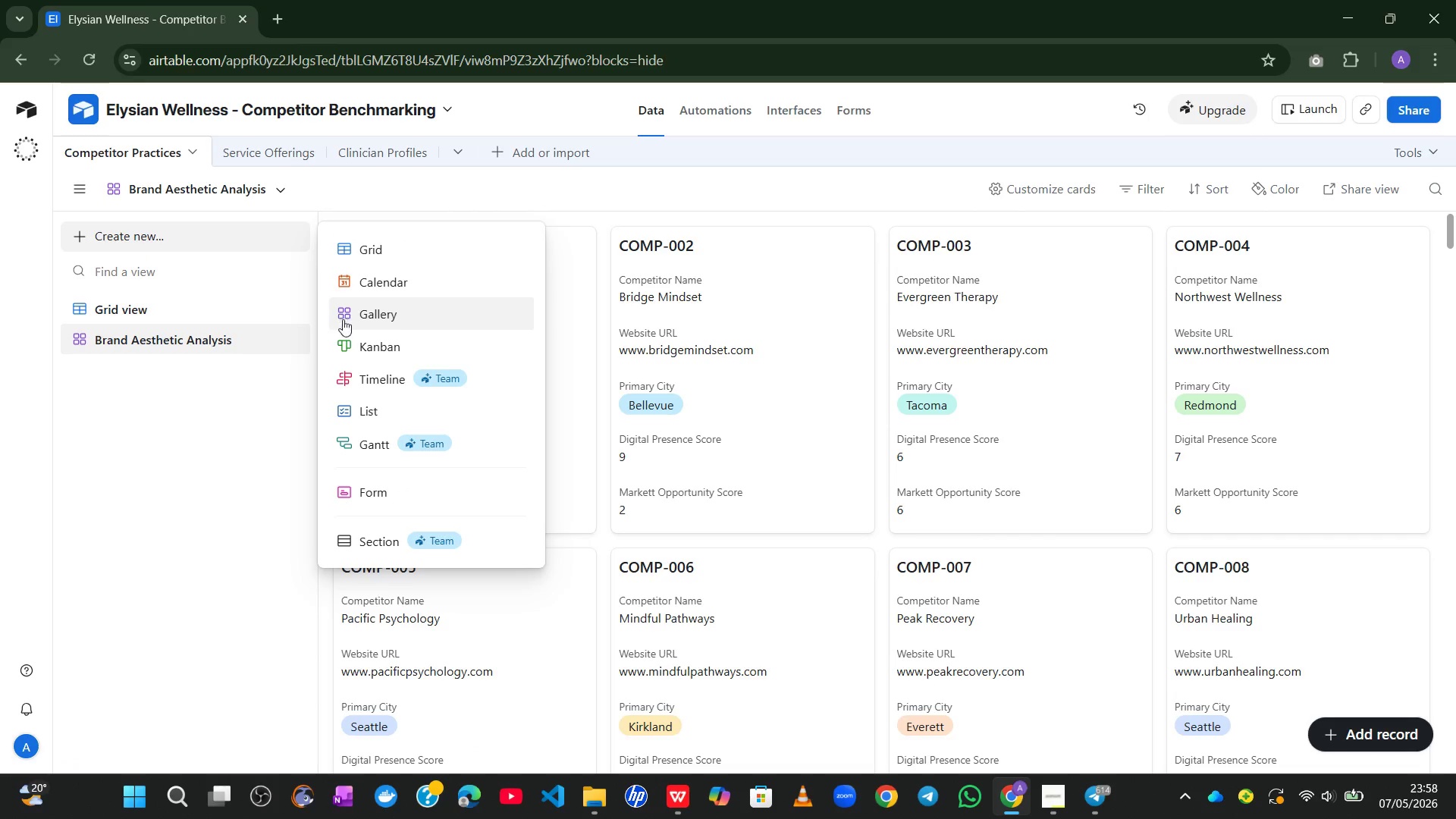 
left_click([353, 343])
 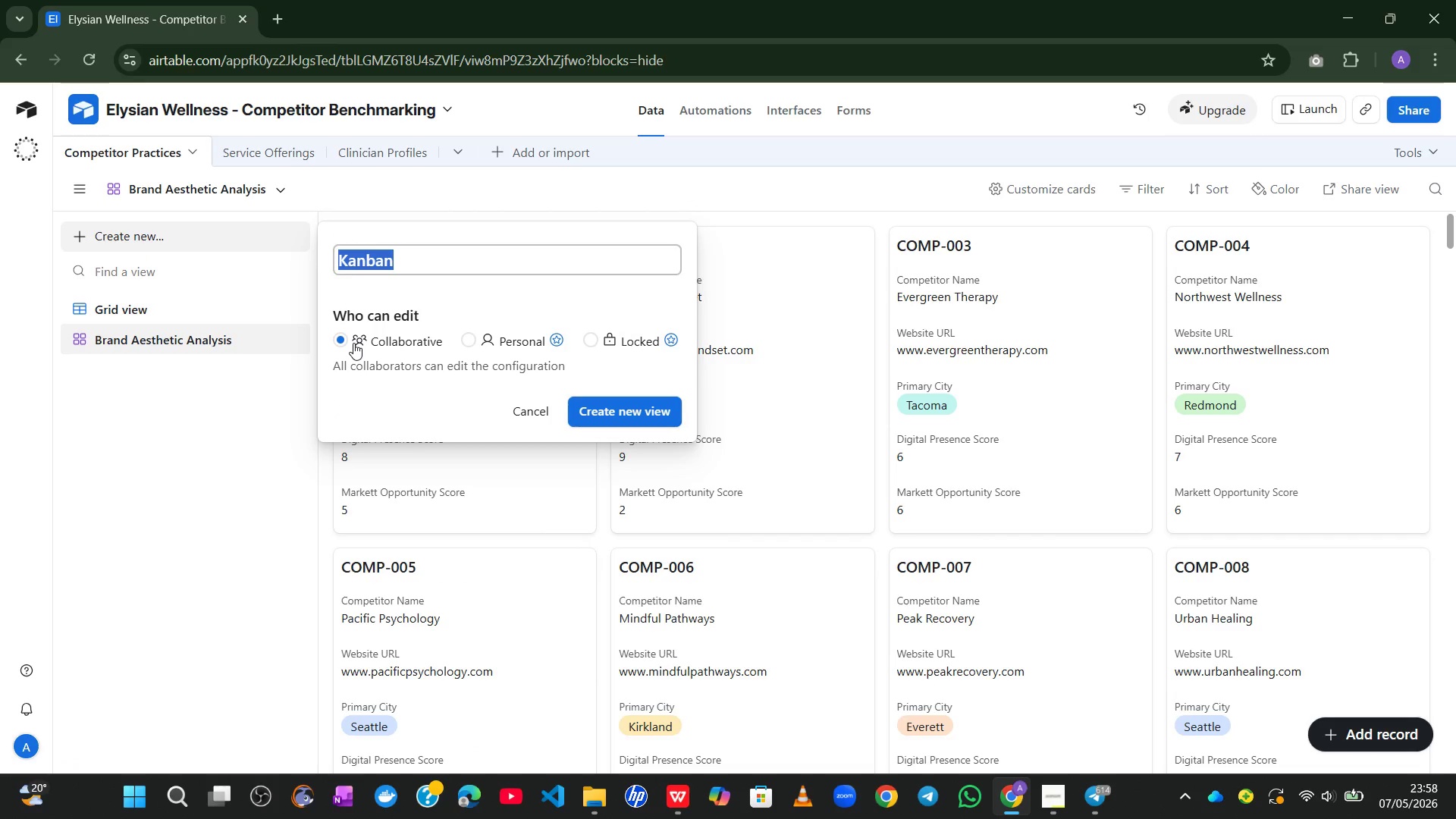 
wait(8.06)
 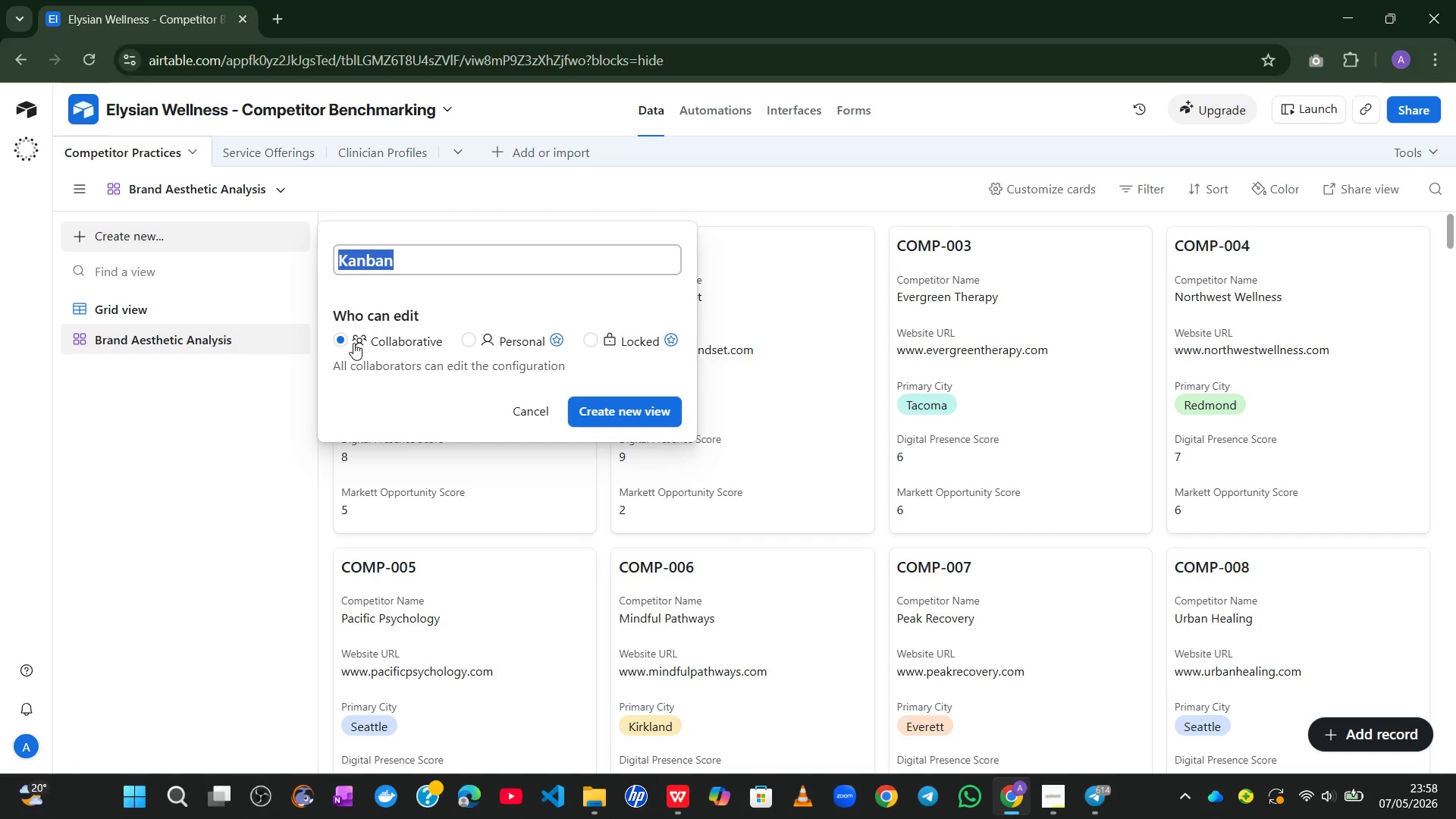 
type(Care Phil)
 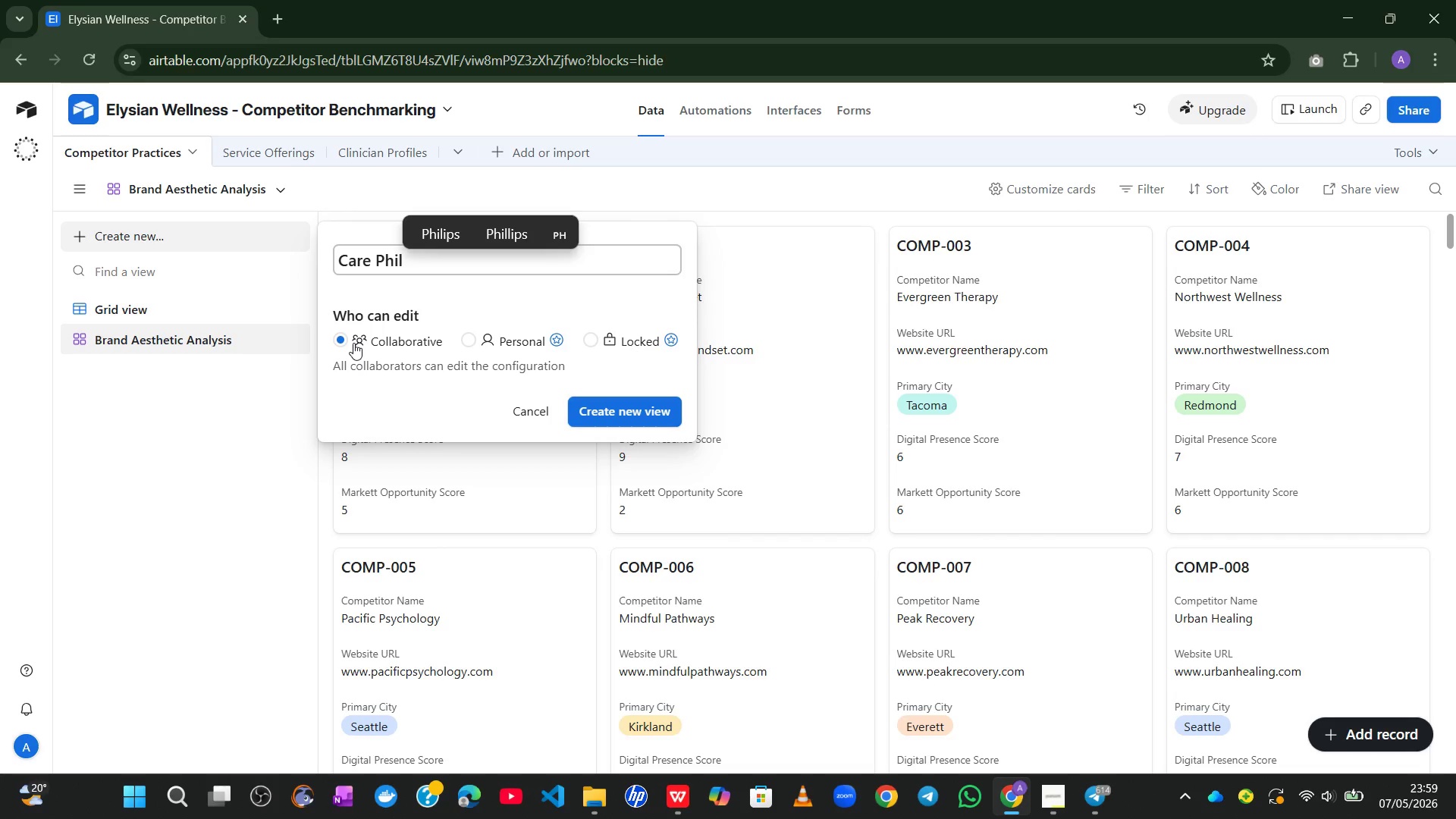 
type(osophy B)
 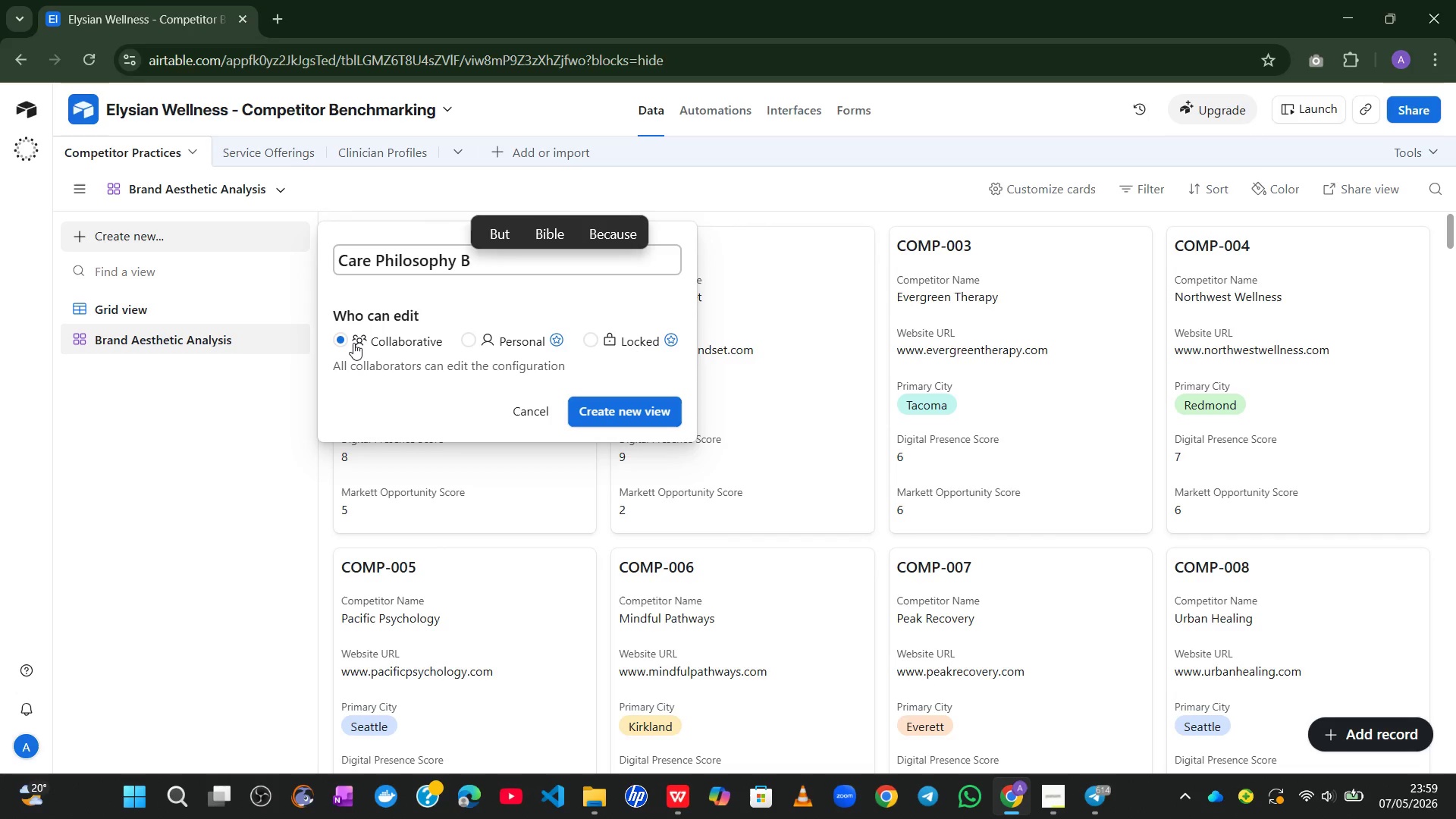 
wait(7.44)
 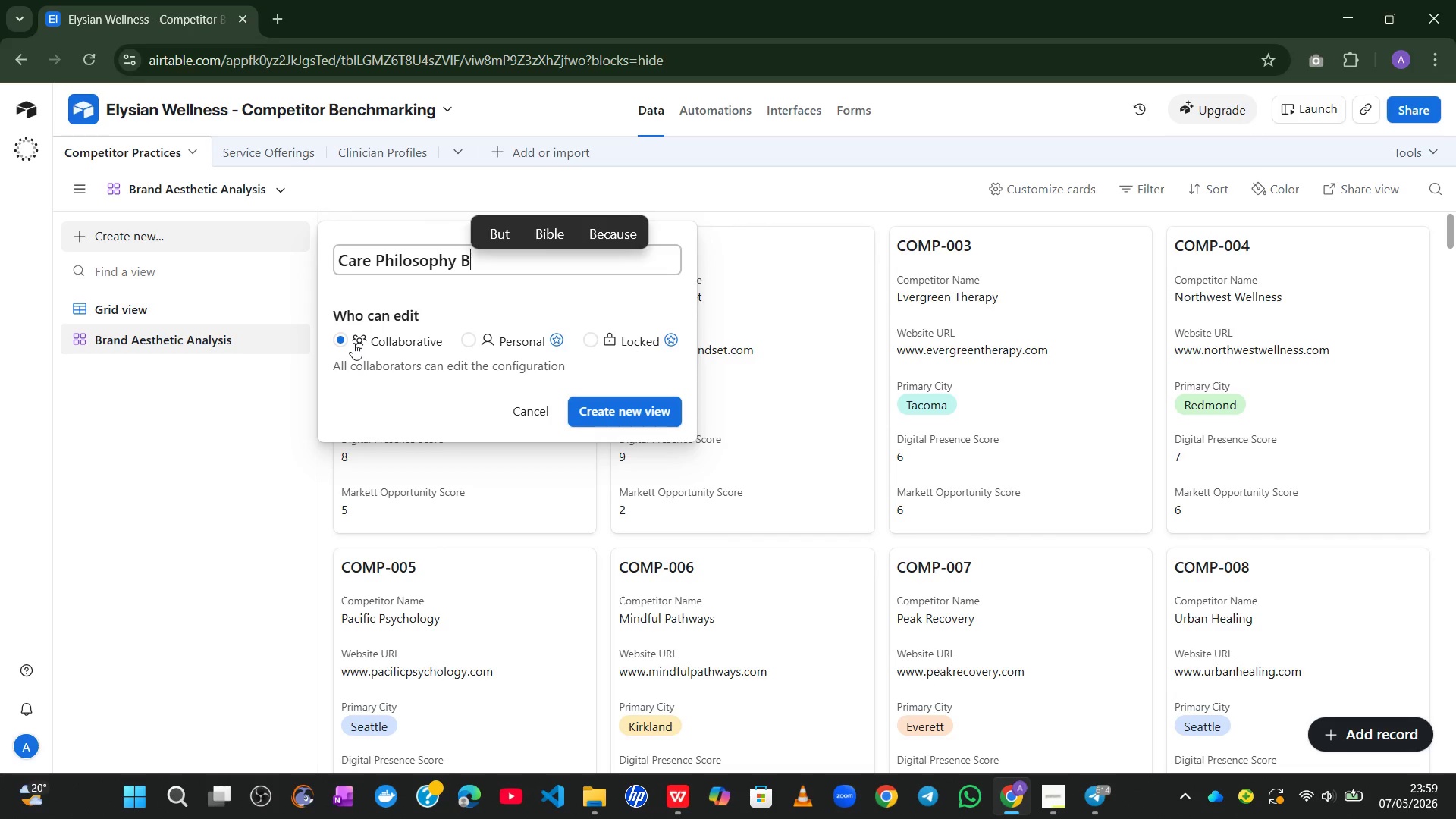 
type(oard)
 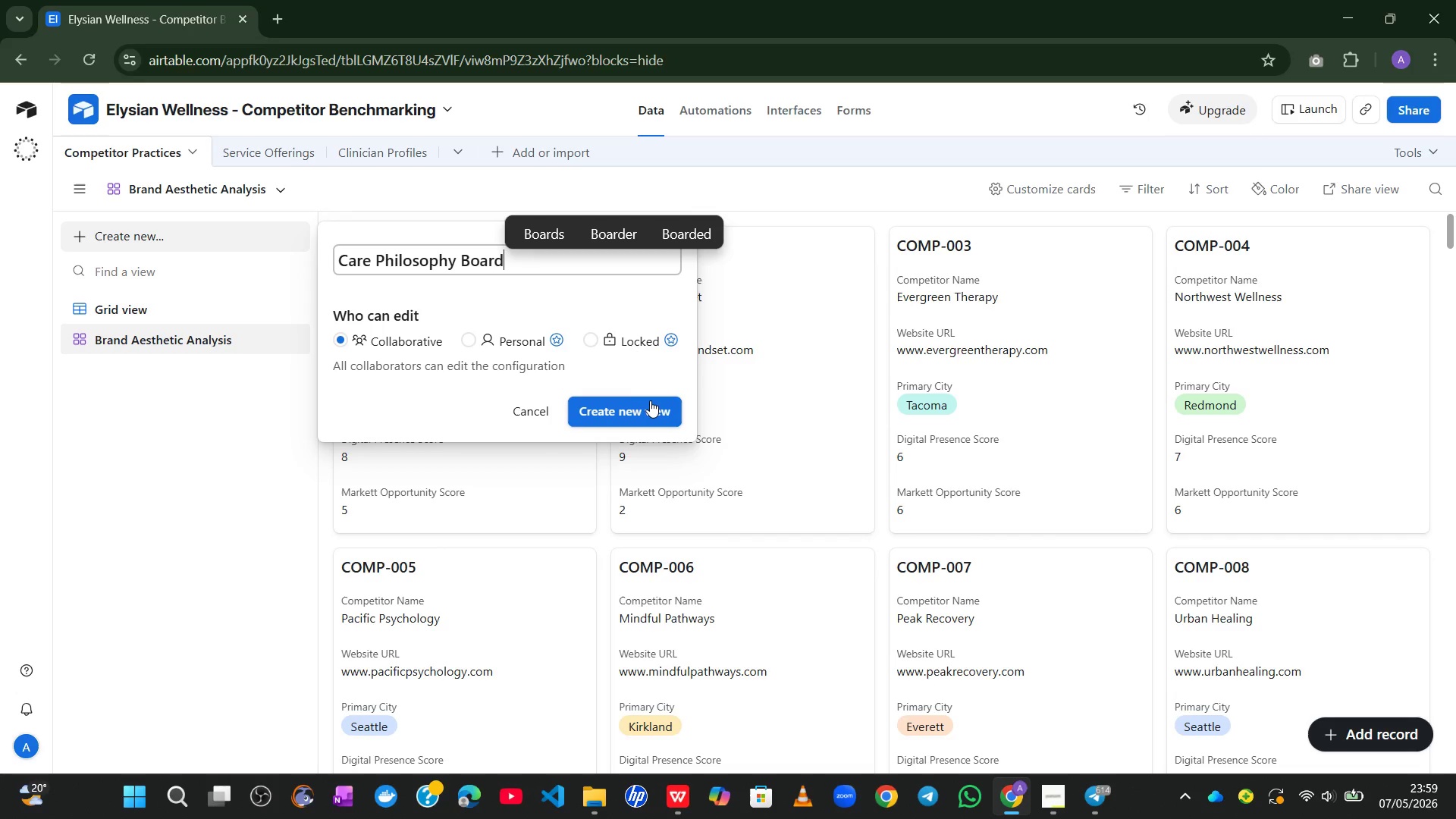 
left_click([650, 400])
 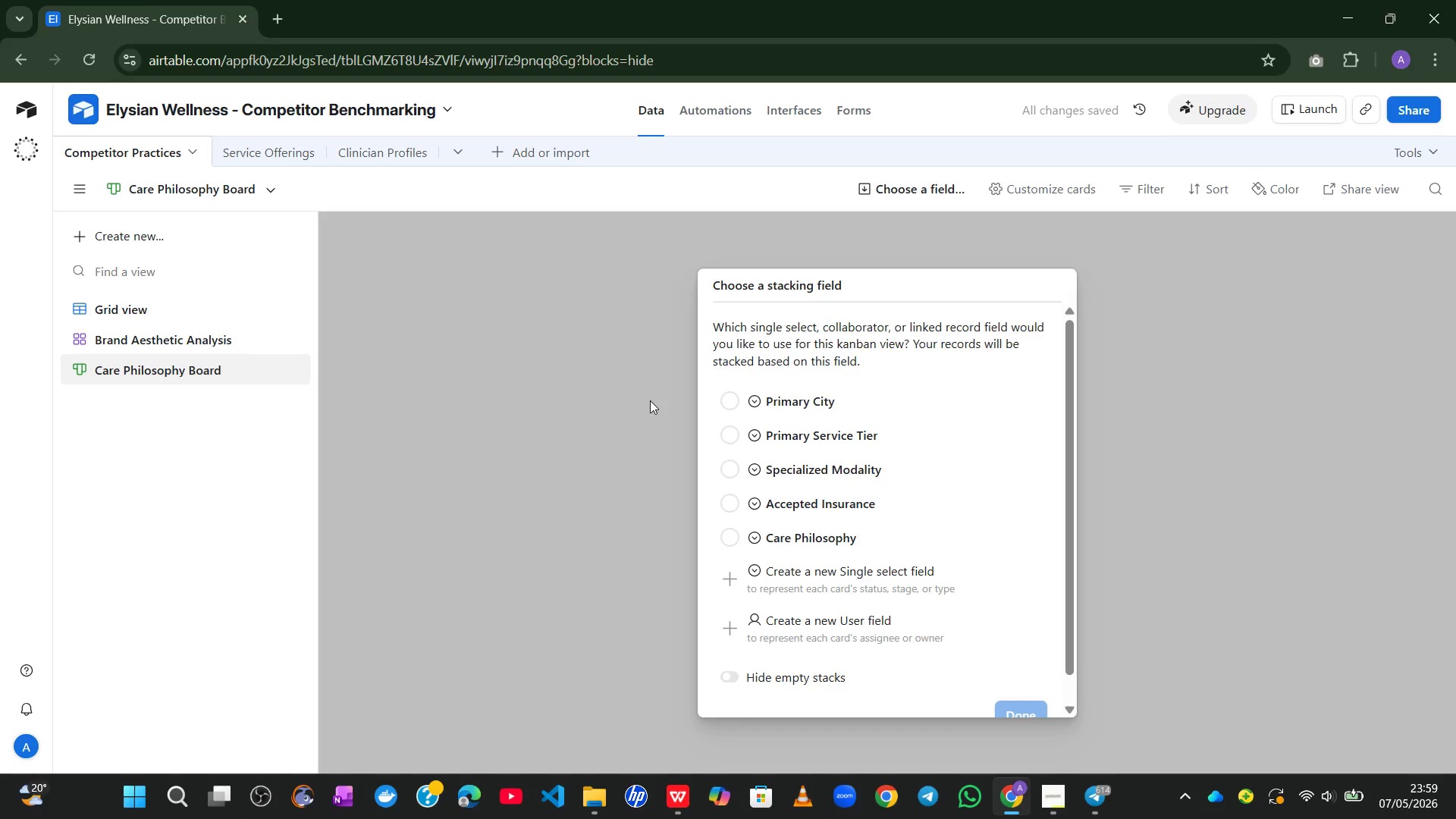 
wait(5.33)
 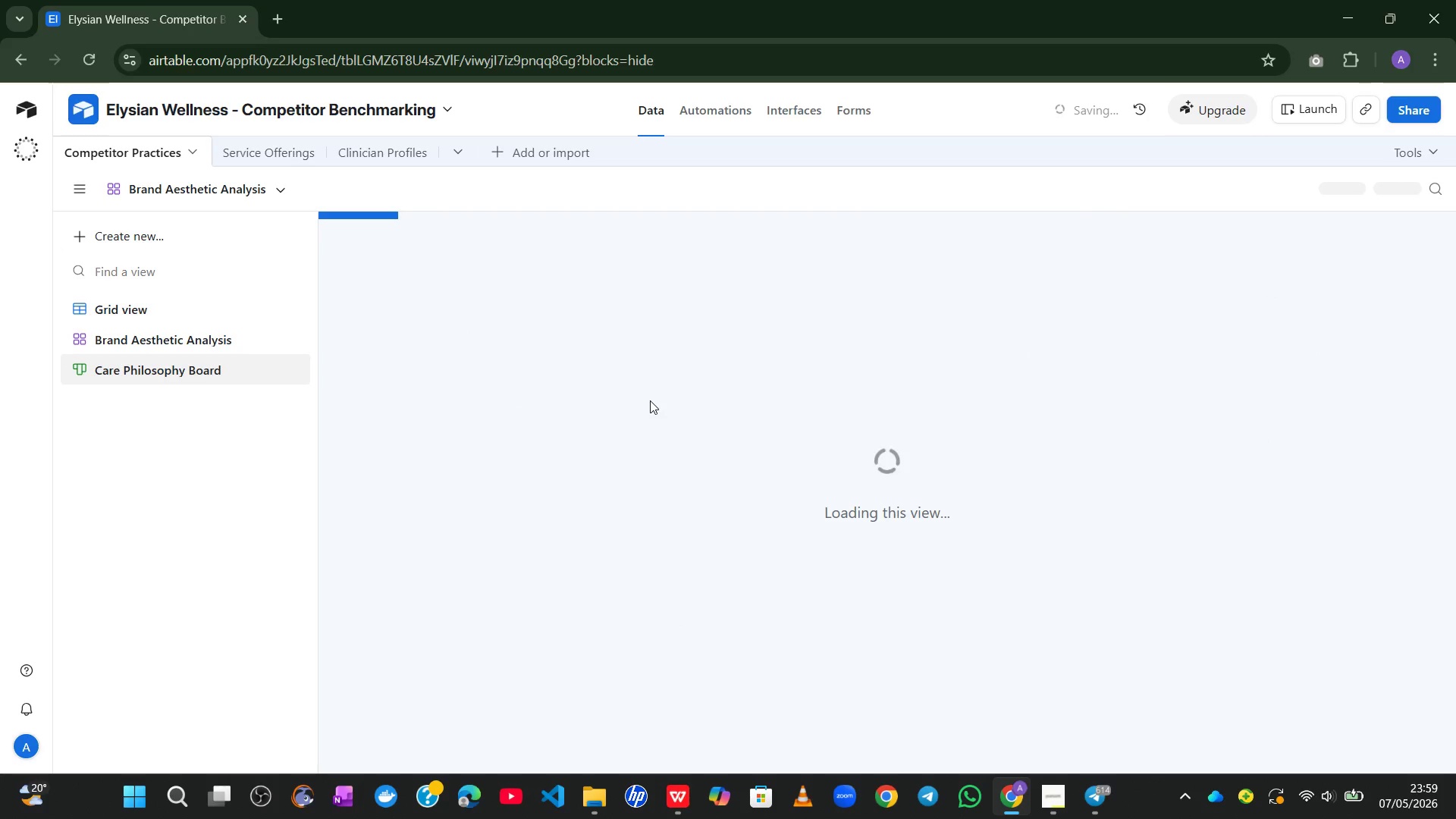 
left_click([771, 537])
 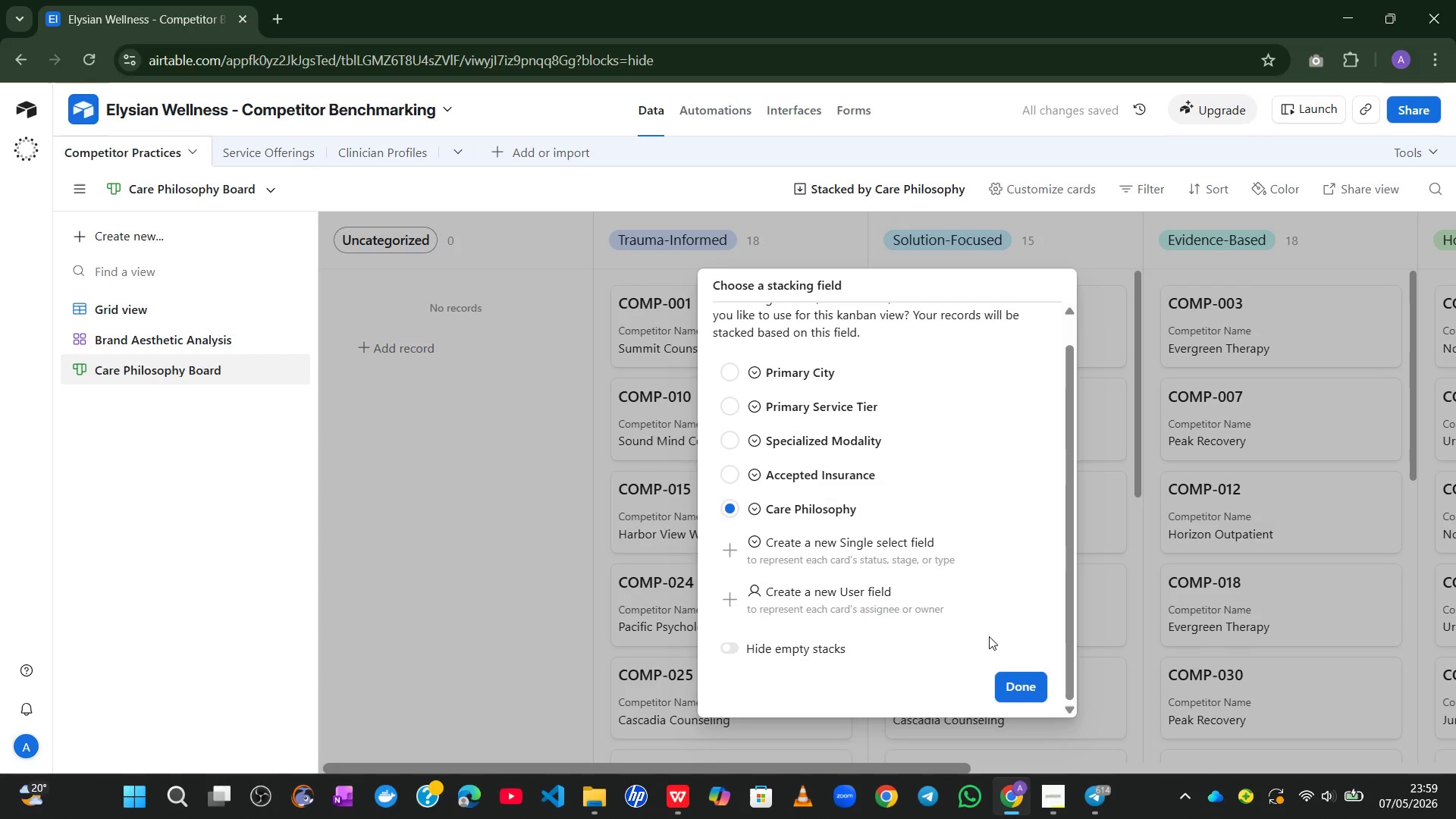 
left_click([1014, 689])
 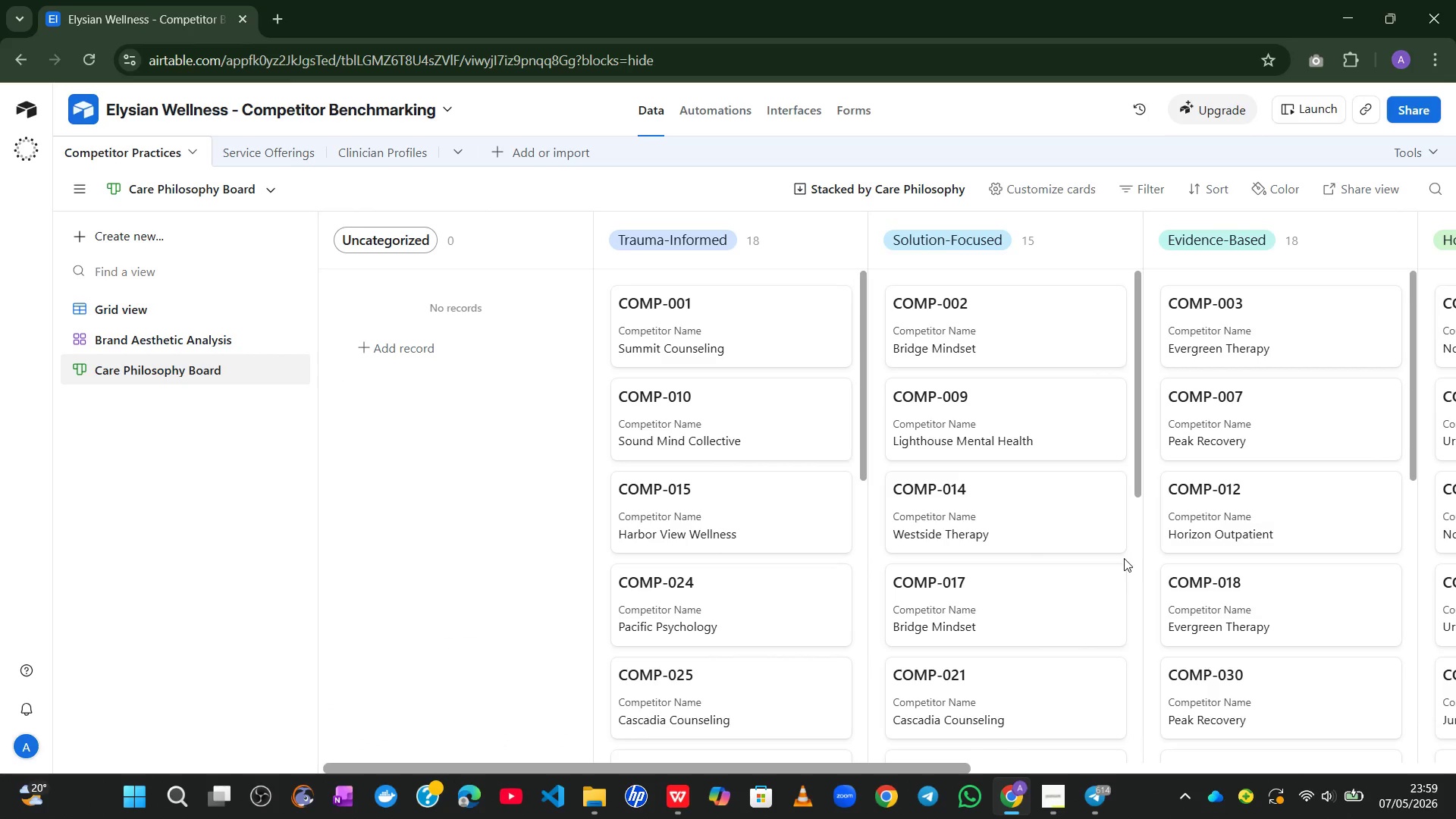 
wait(13.3)
 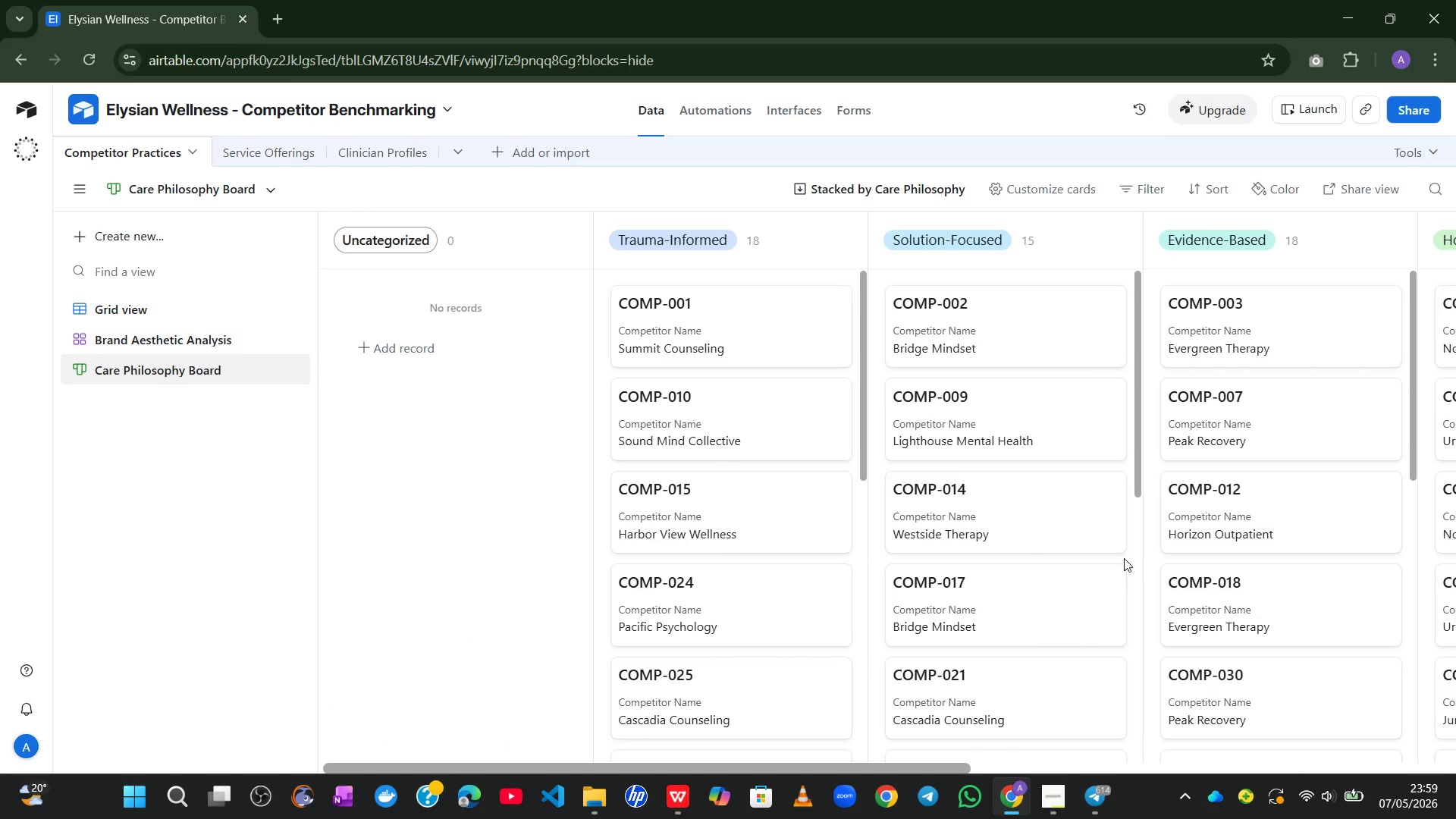 
left_click([1071, 184])
 